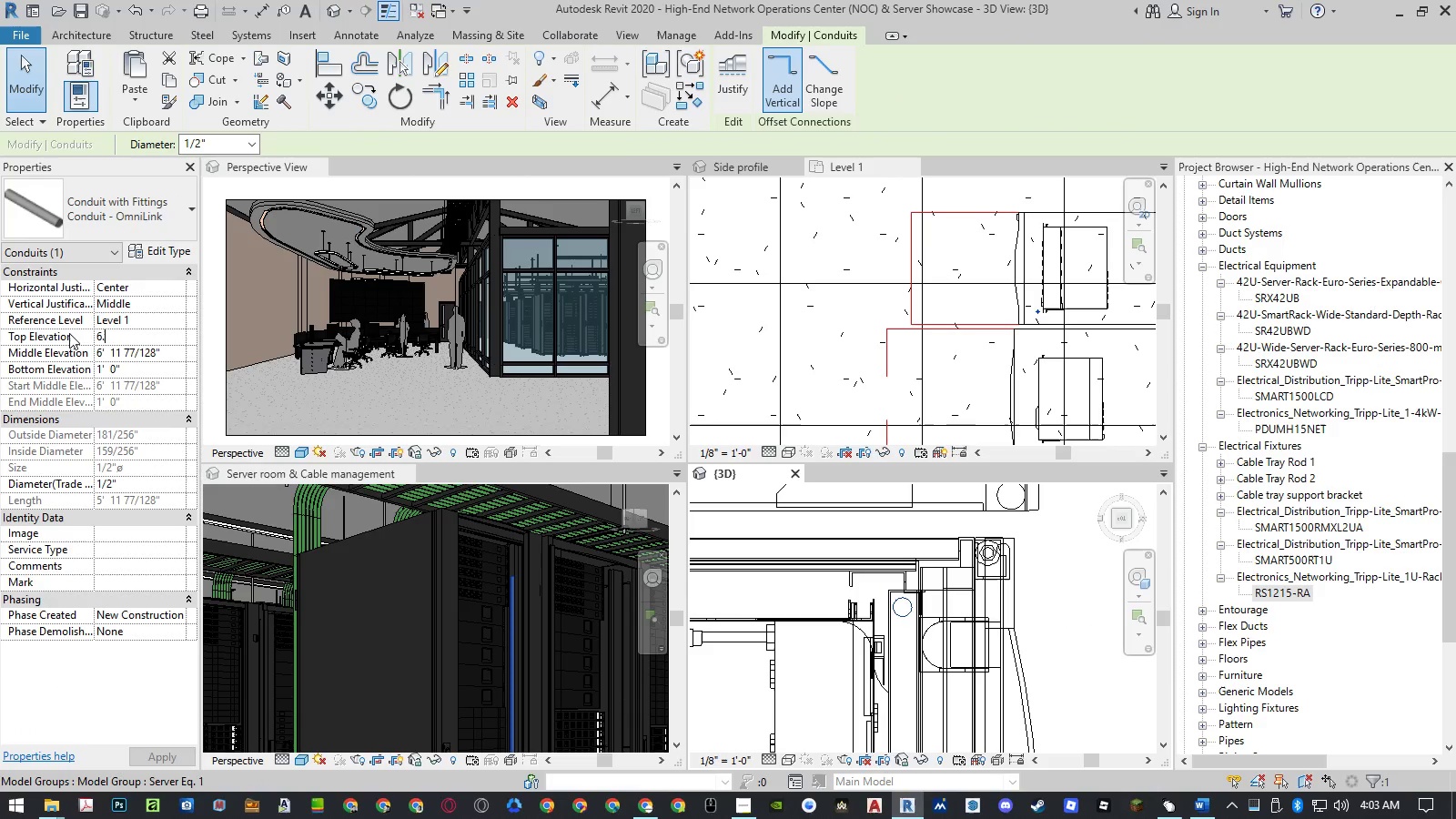 
key(NumpadDecimal)
 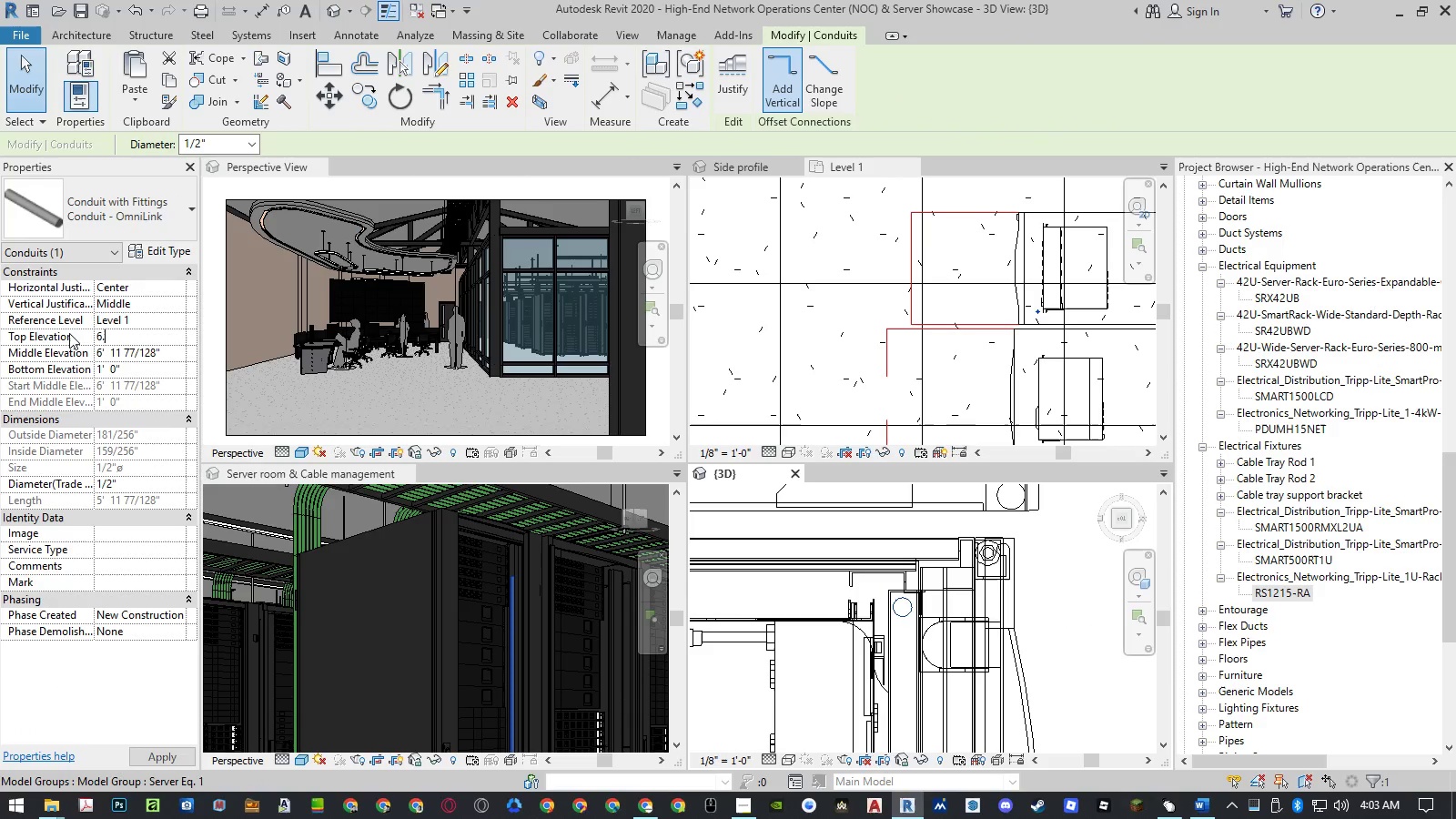 
key(Numpad5)
 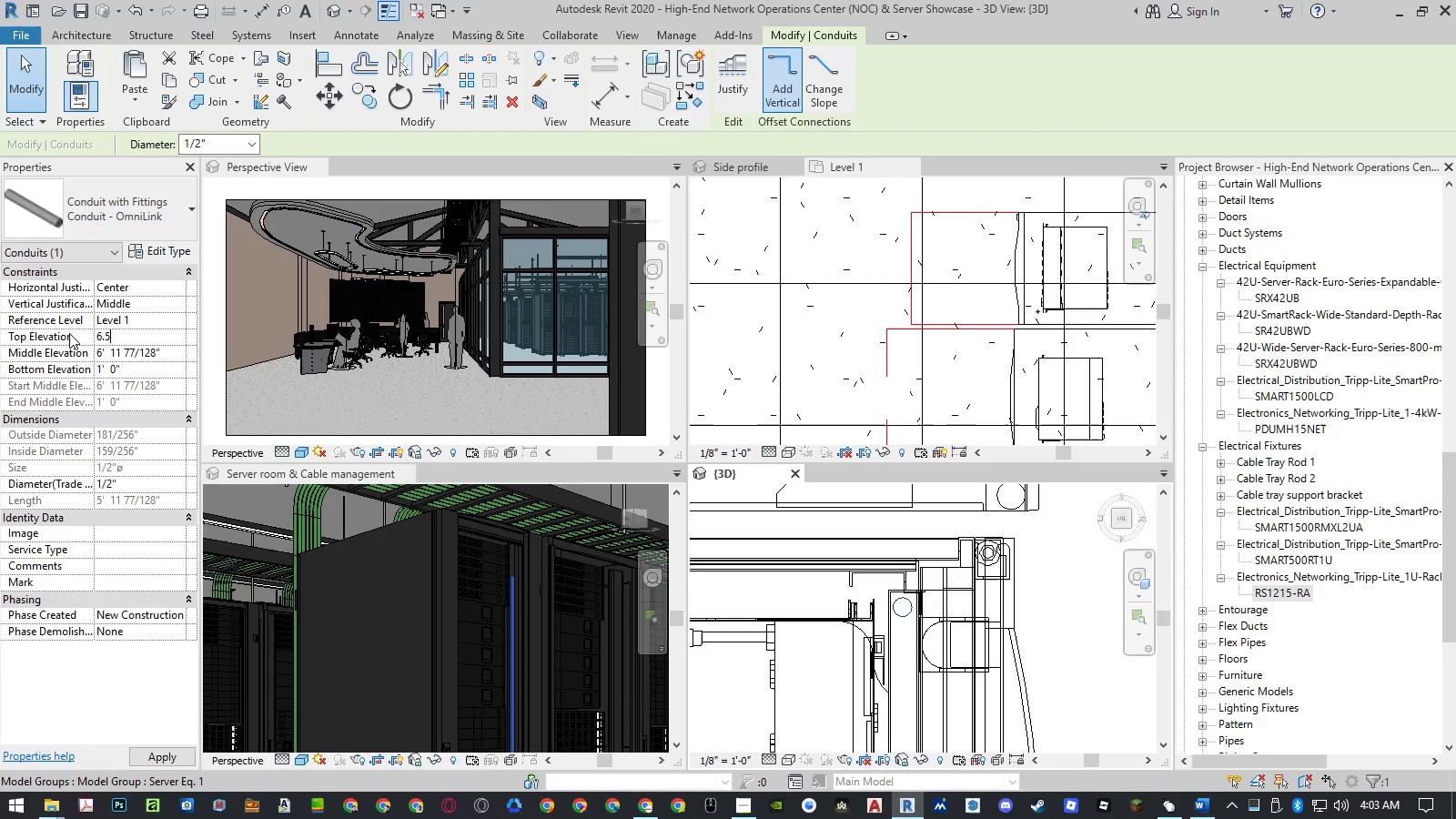 
key(NumpadEnter)
 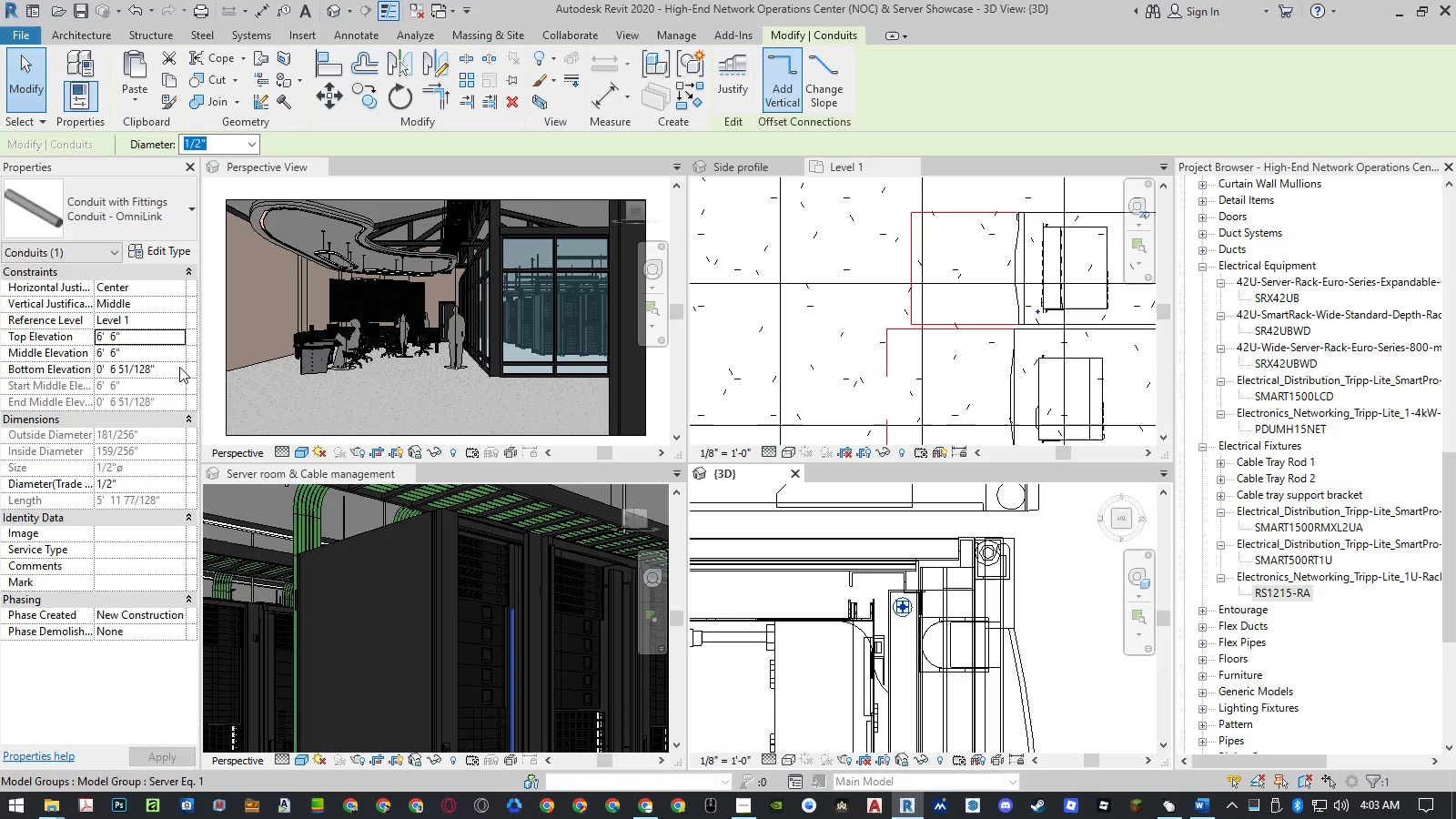 
wait(6.59)
 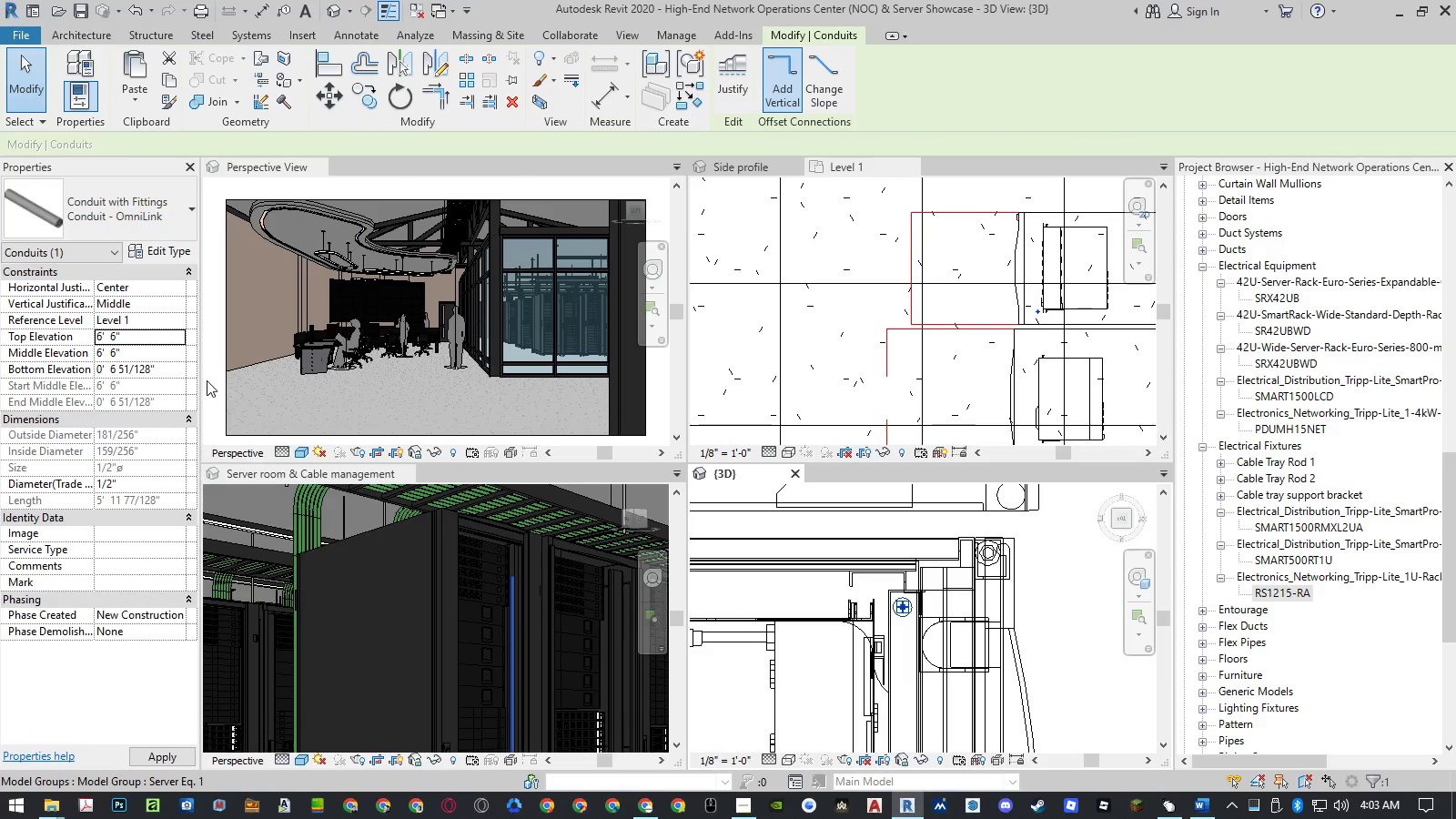 
left_click([176, 368])
 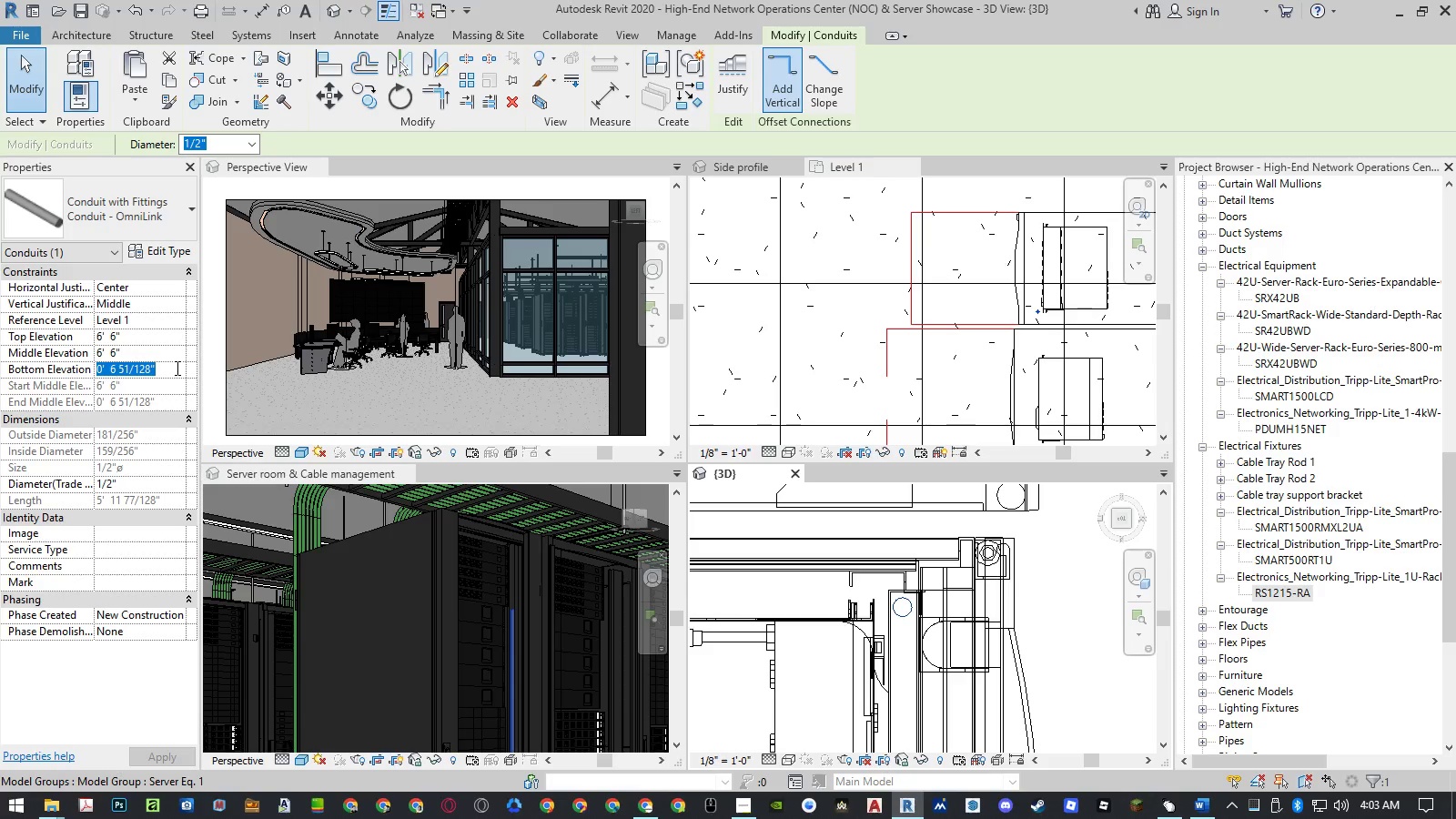 
key(Numpad1)
 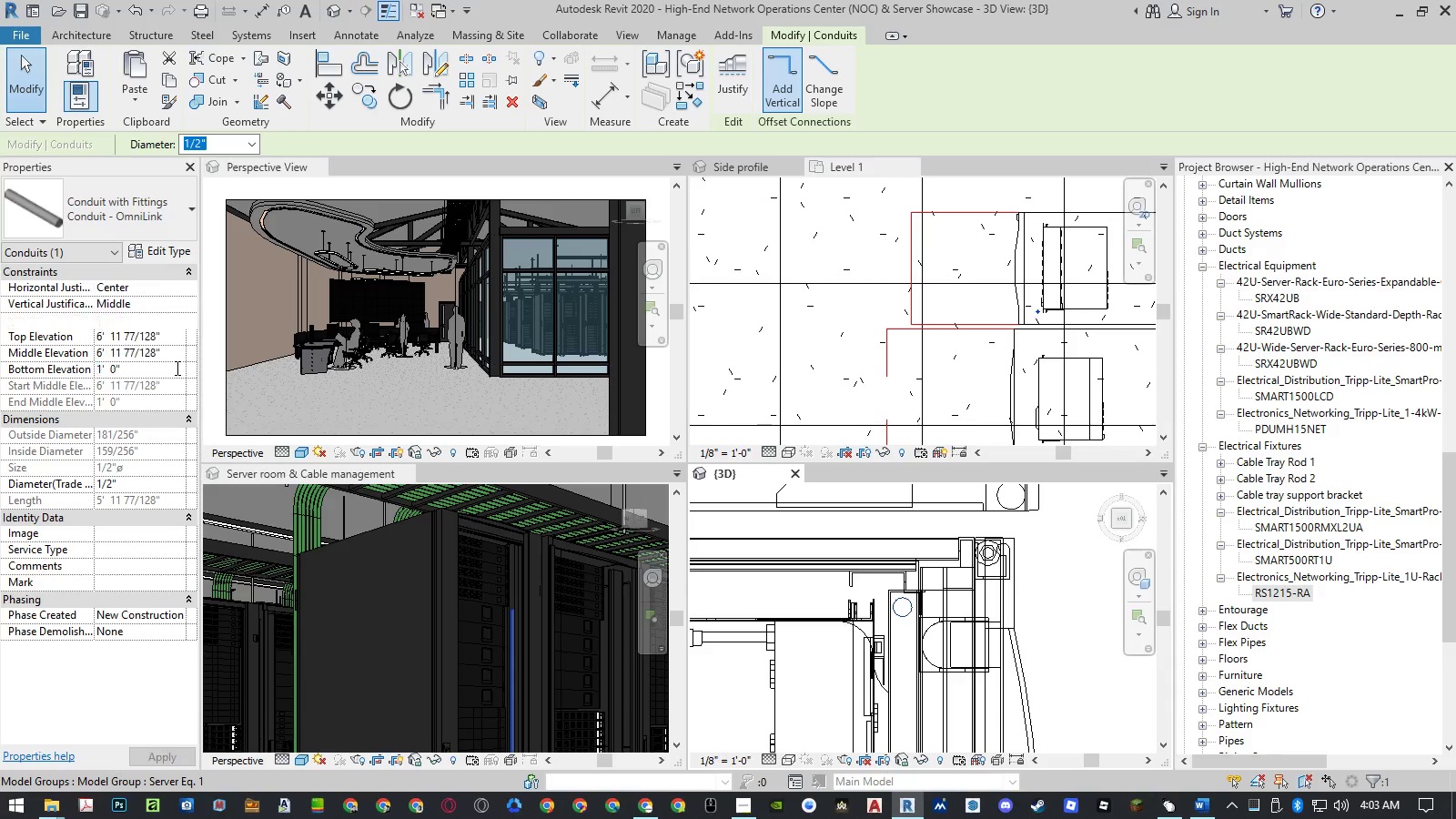 
key(NumpadEnter)
 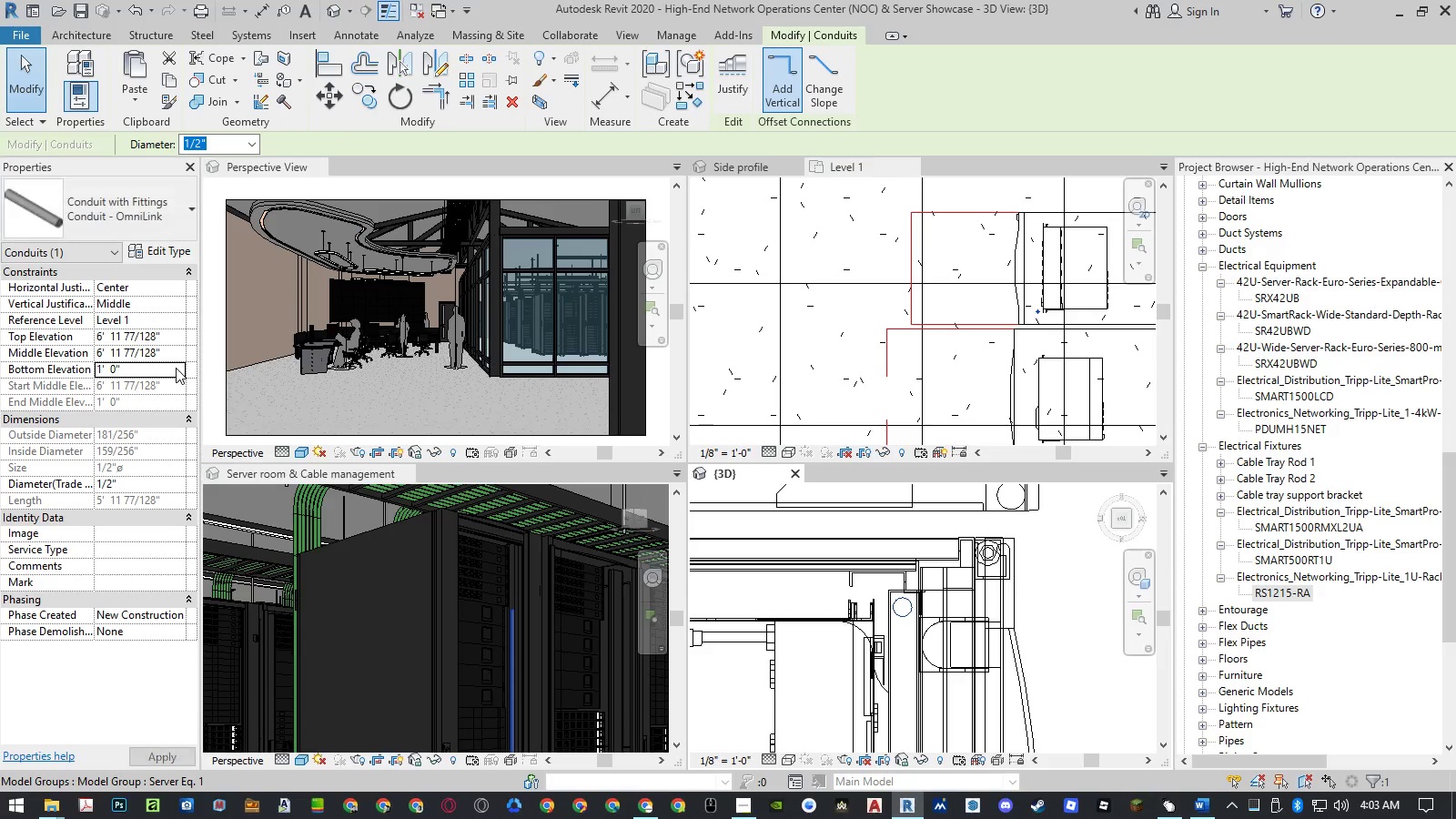 
key(NumpadEnter)
 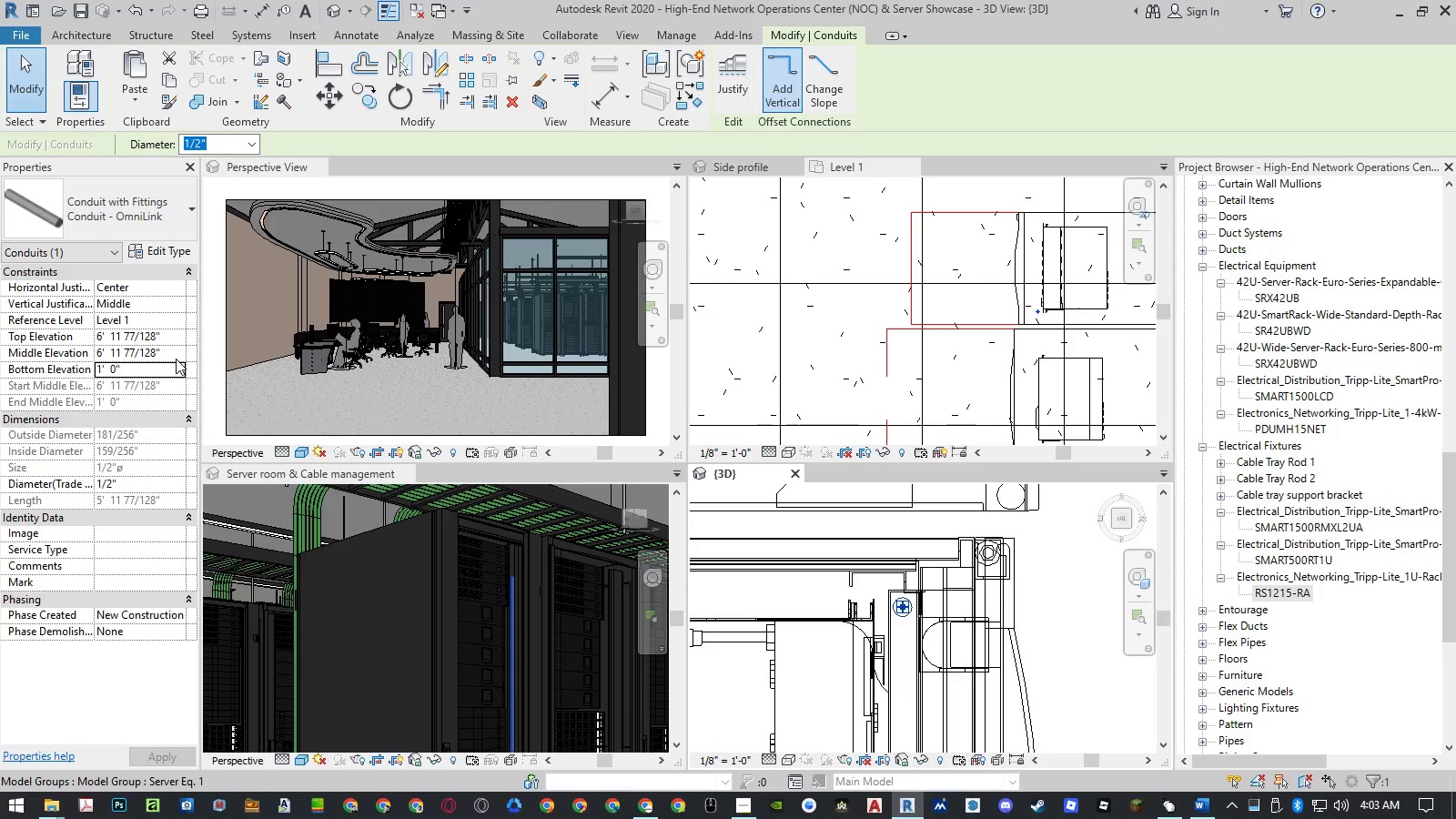 
left_click([179, 333])
 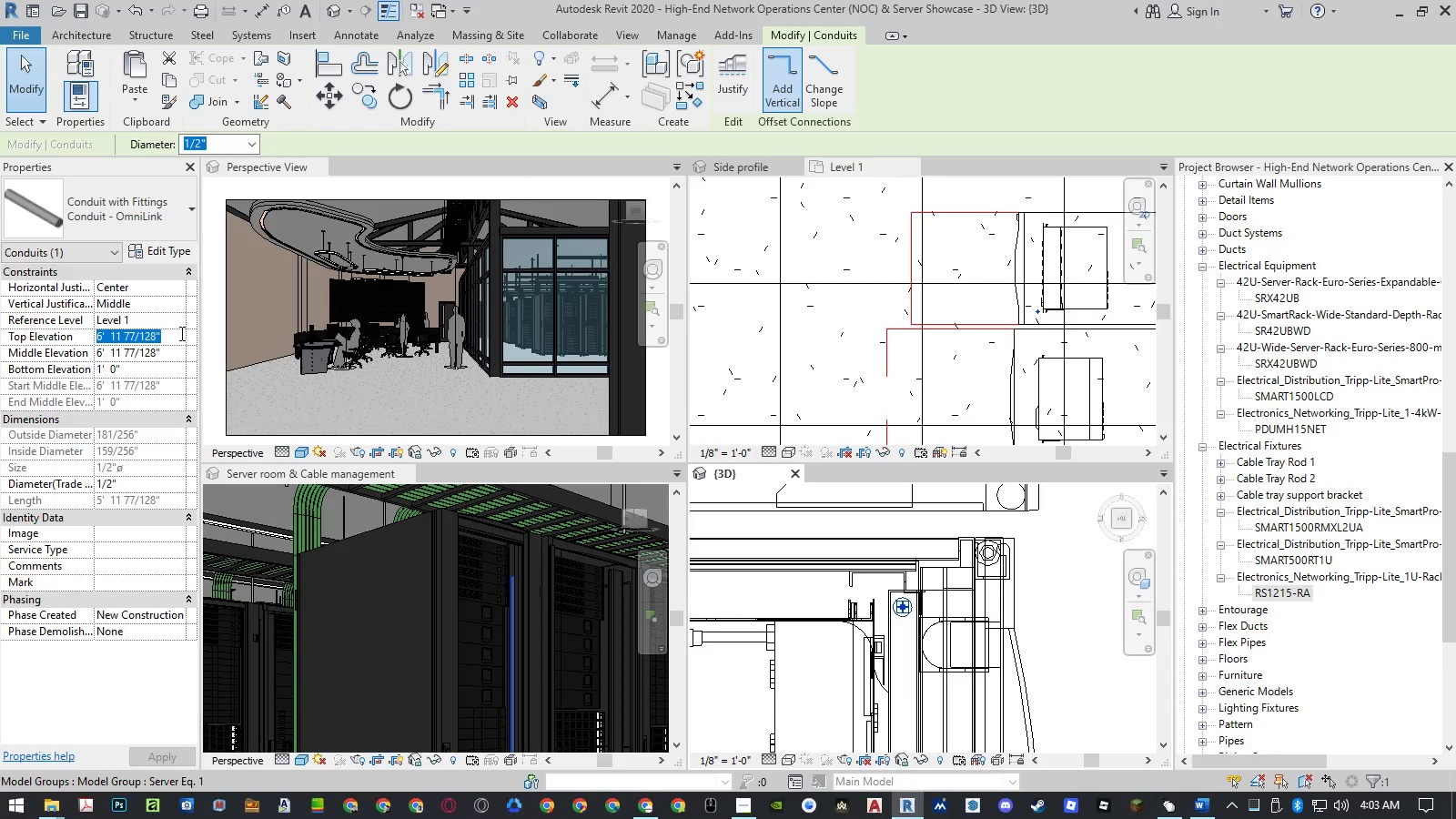 
wait(5.44)
 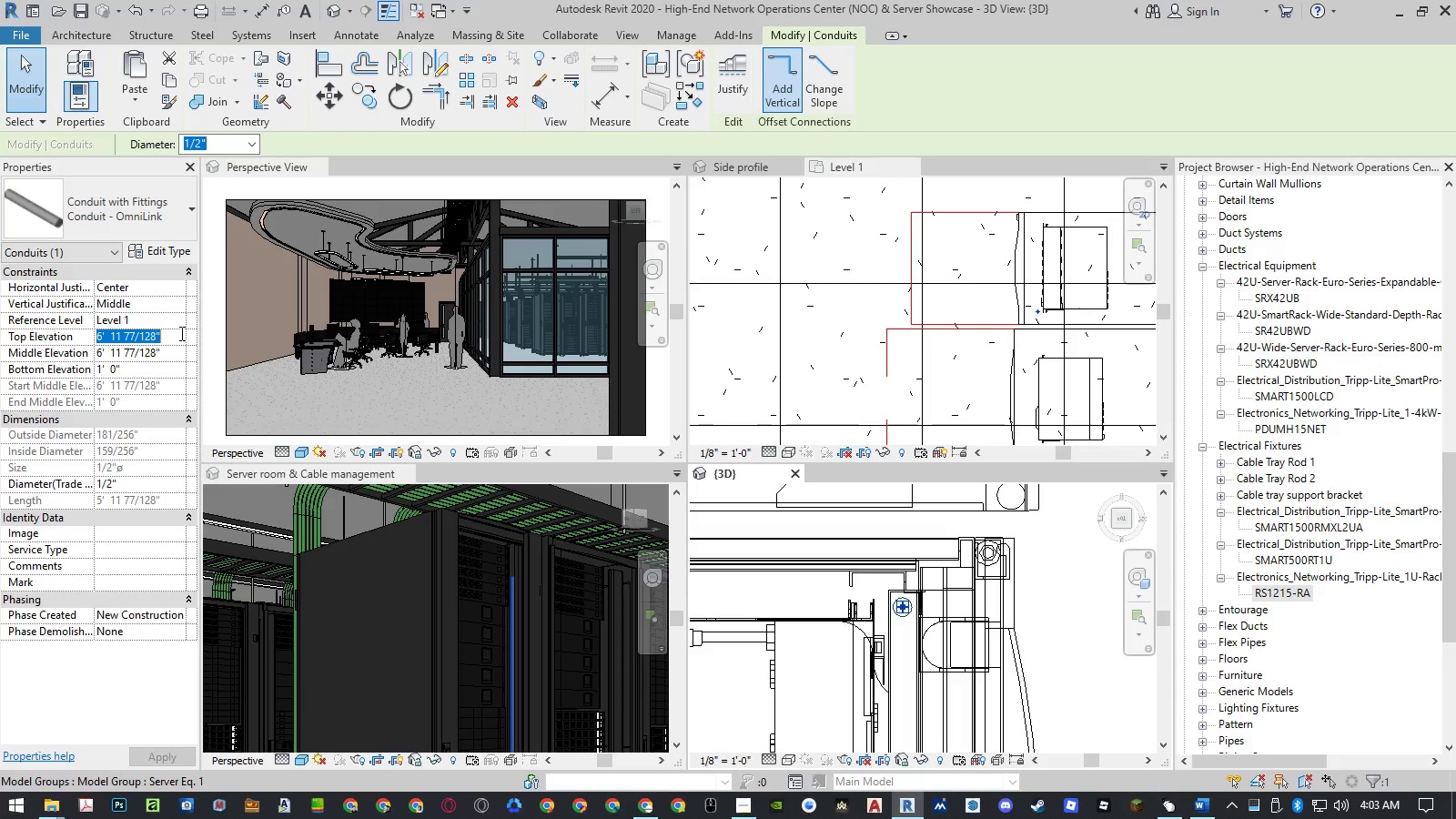 
left_click([187, 251])
 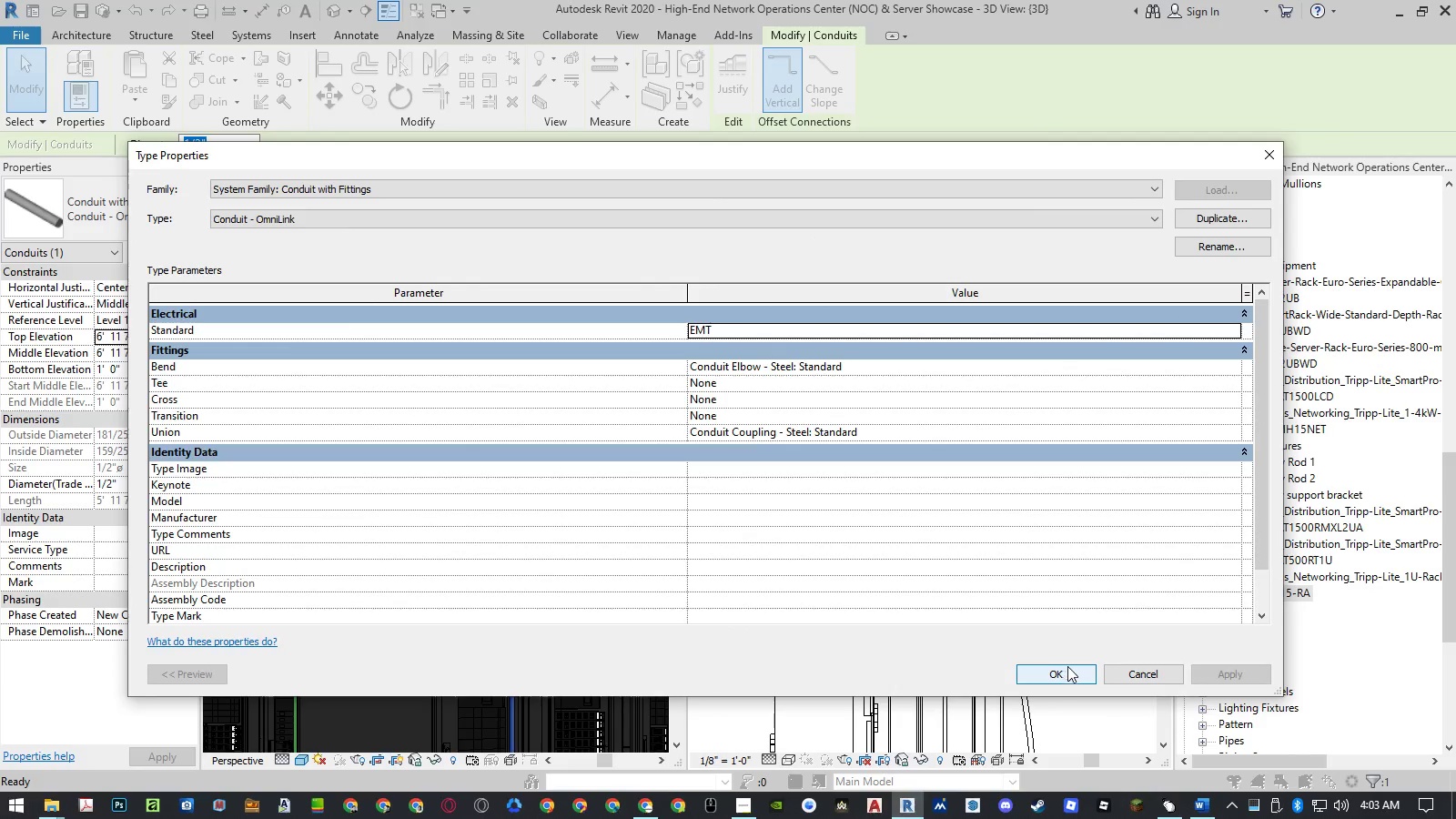 
left_click([1125, 675])
 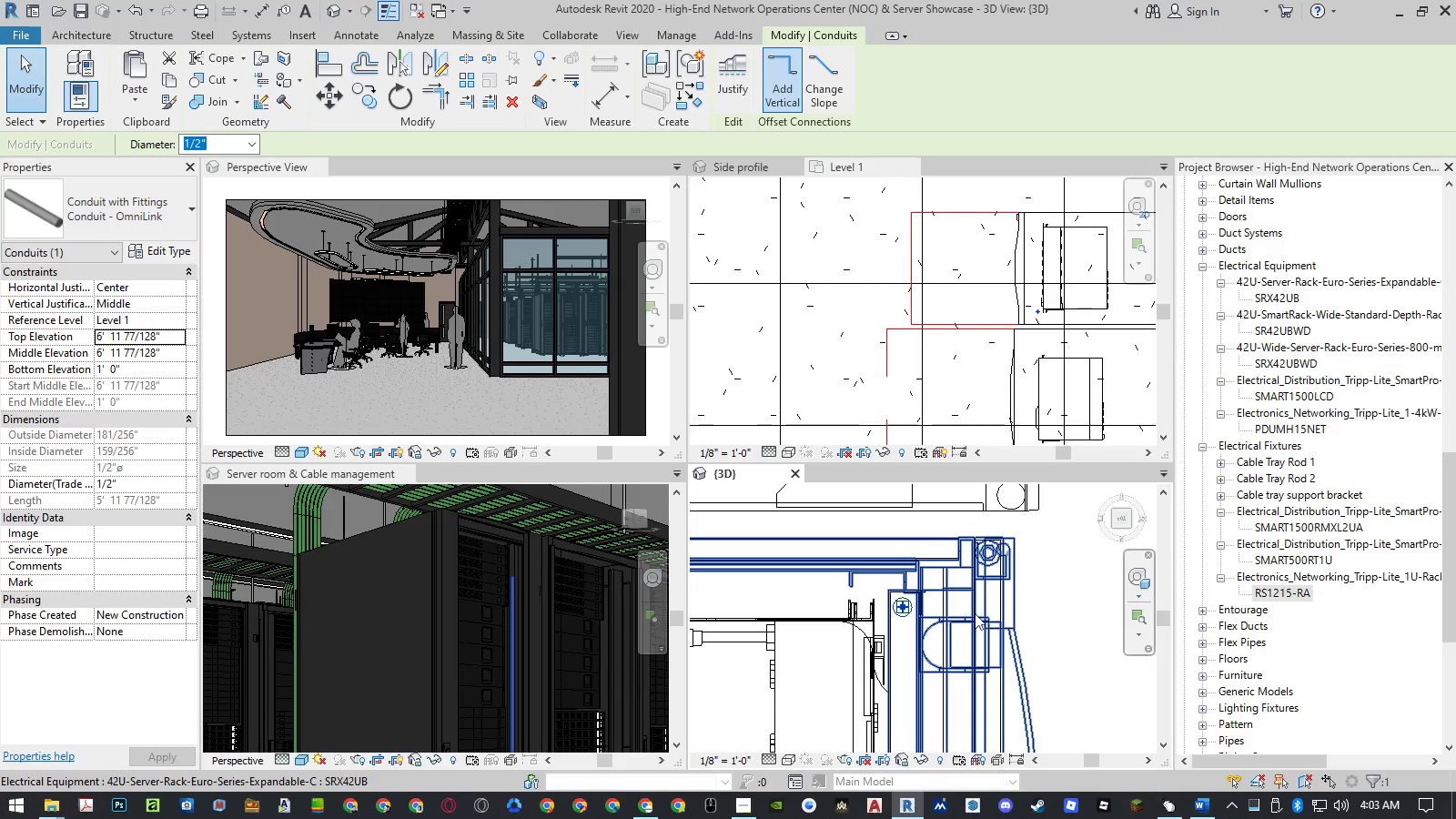 
wait(6.17)
 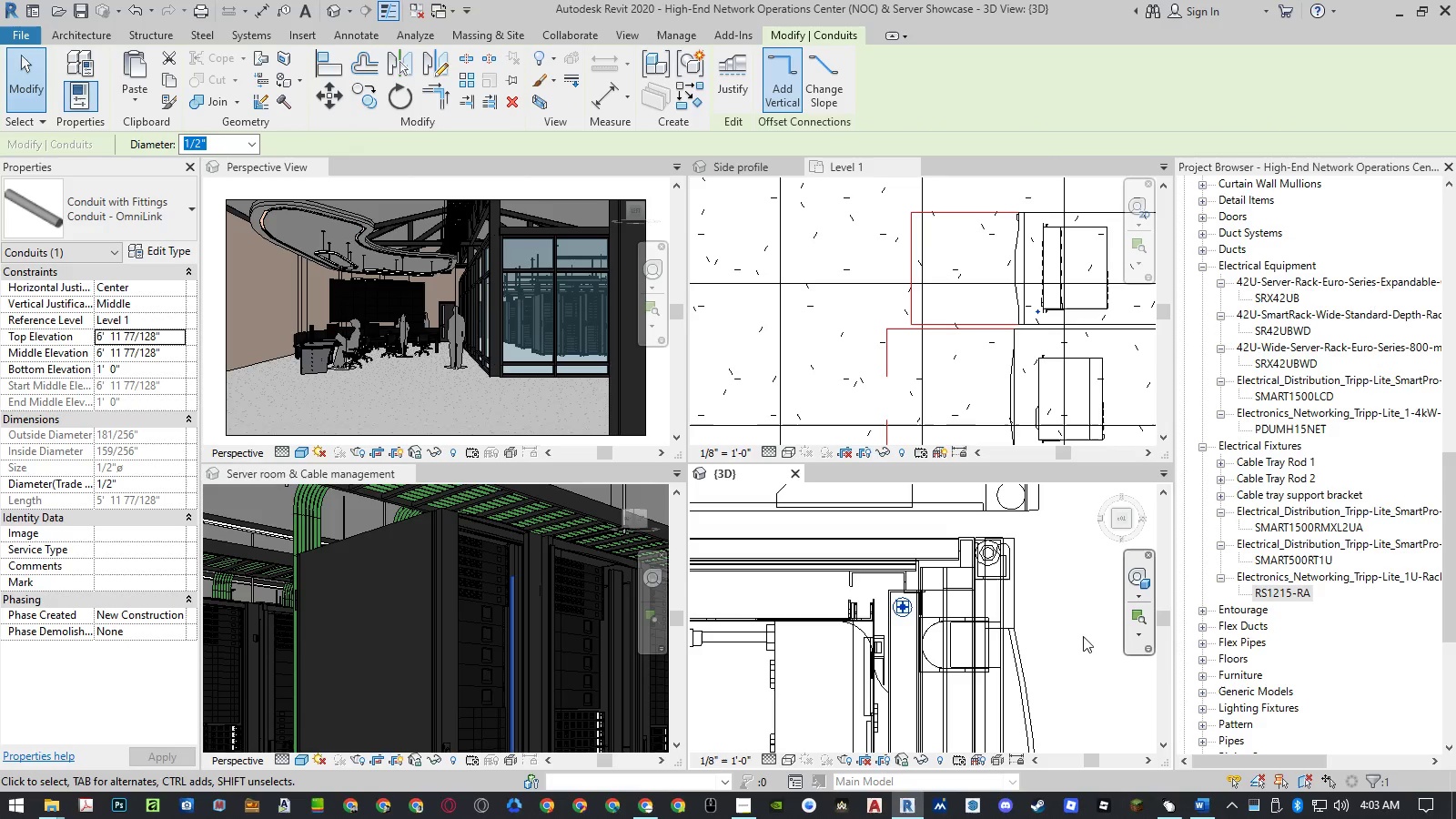 
left_click([902, 632])
 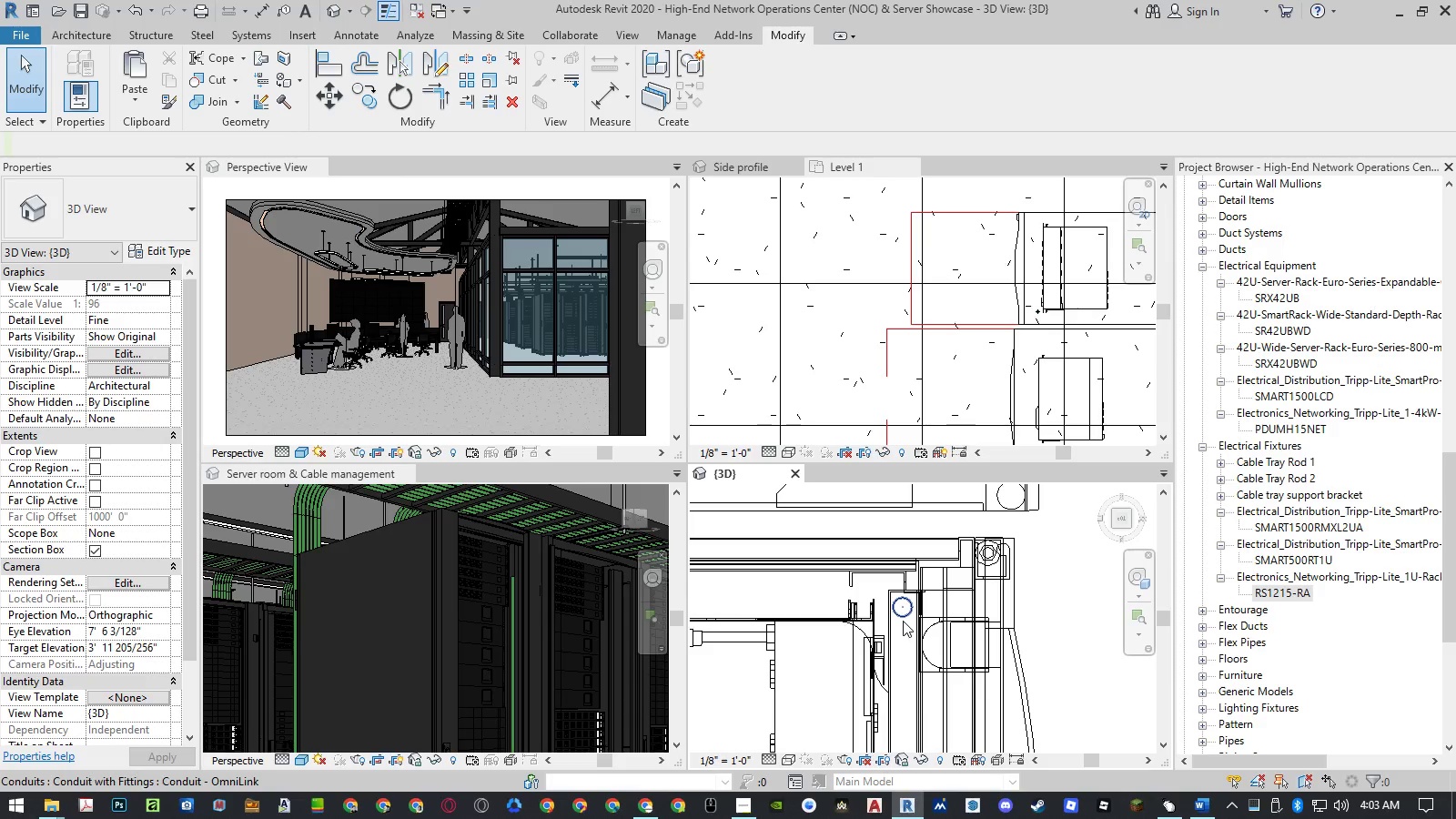 
left_click([905, 613])
 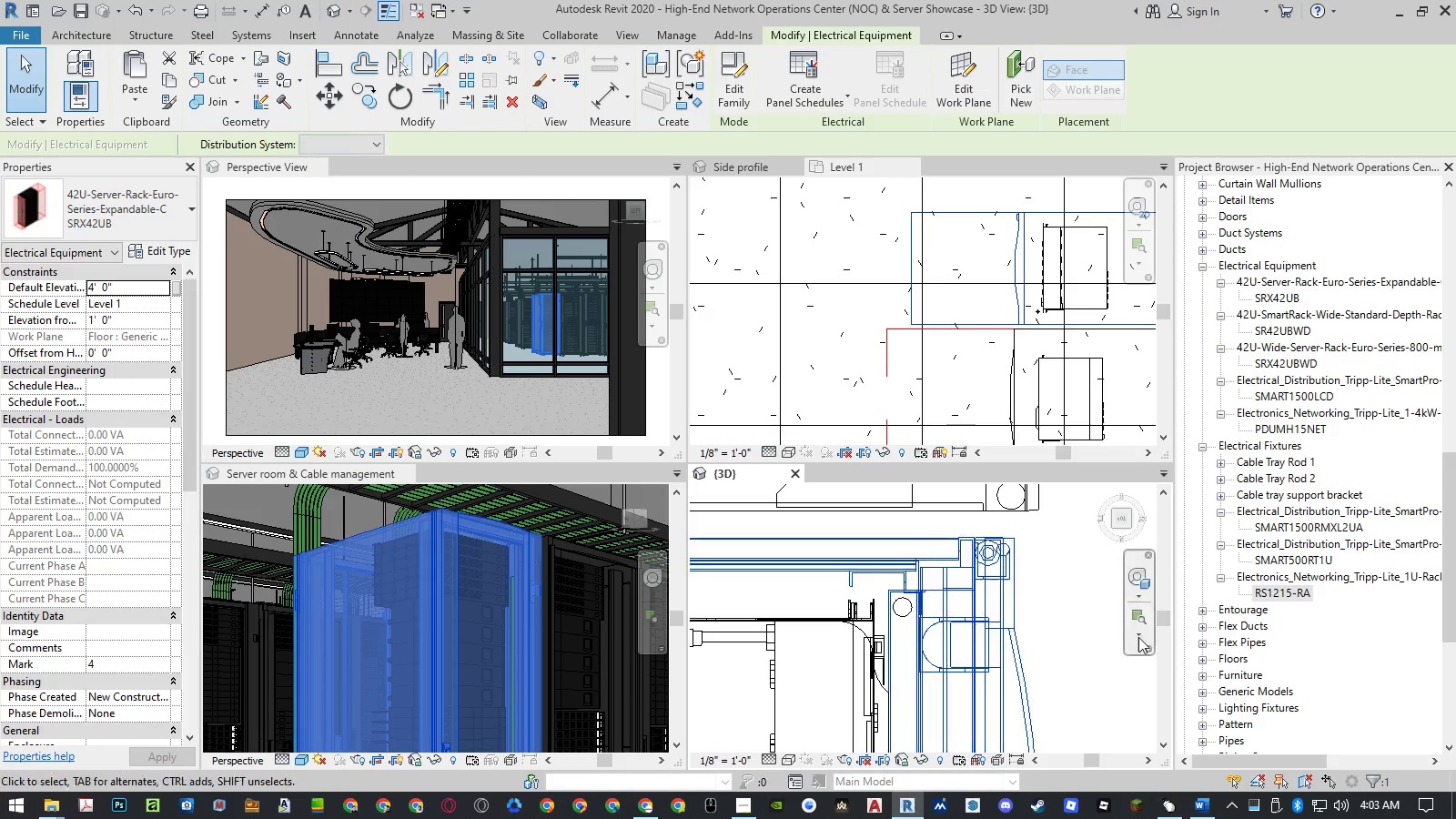 
left_click([1063, 623])
 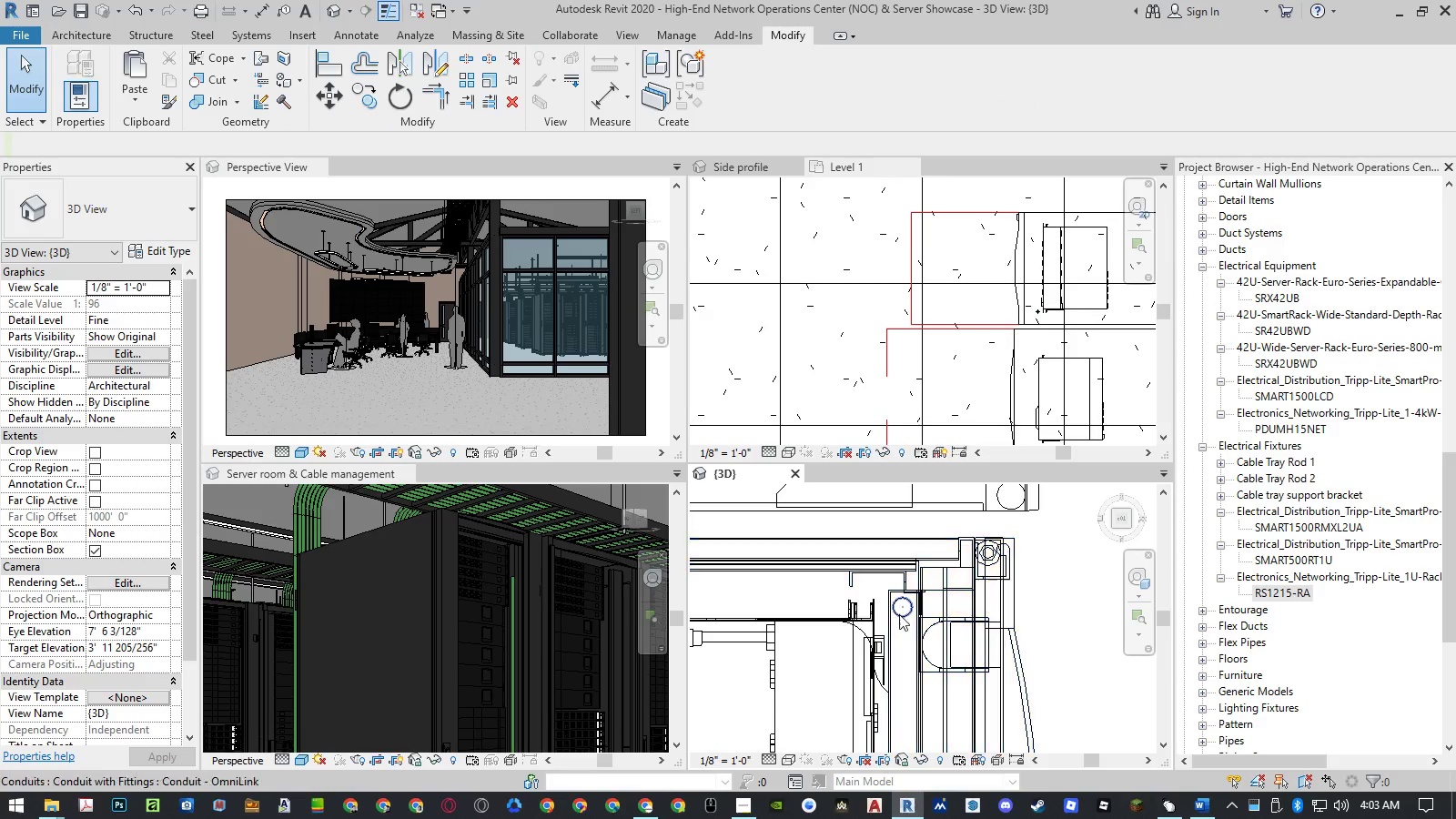 
left_click([903, 614])
 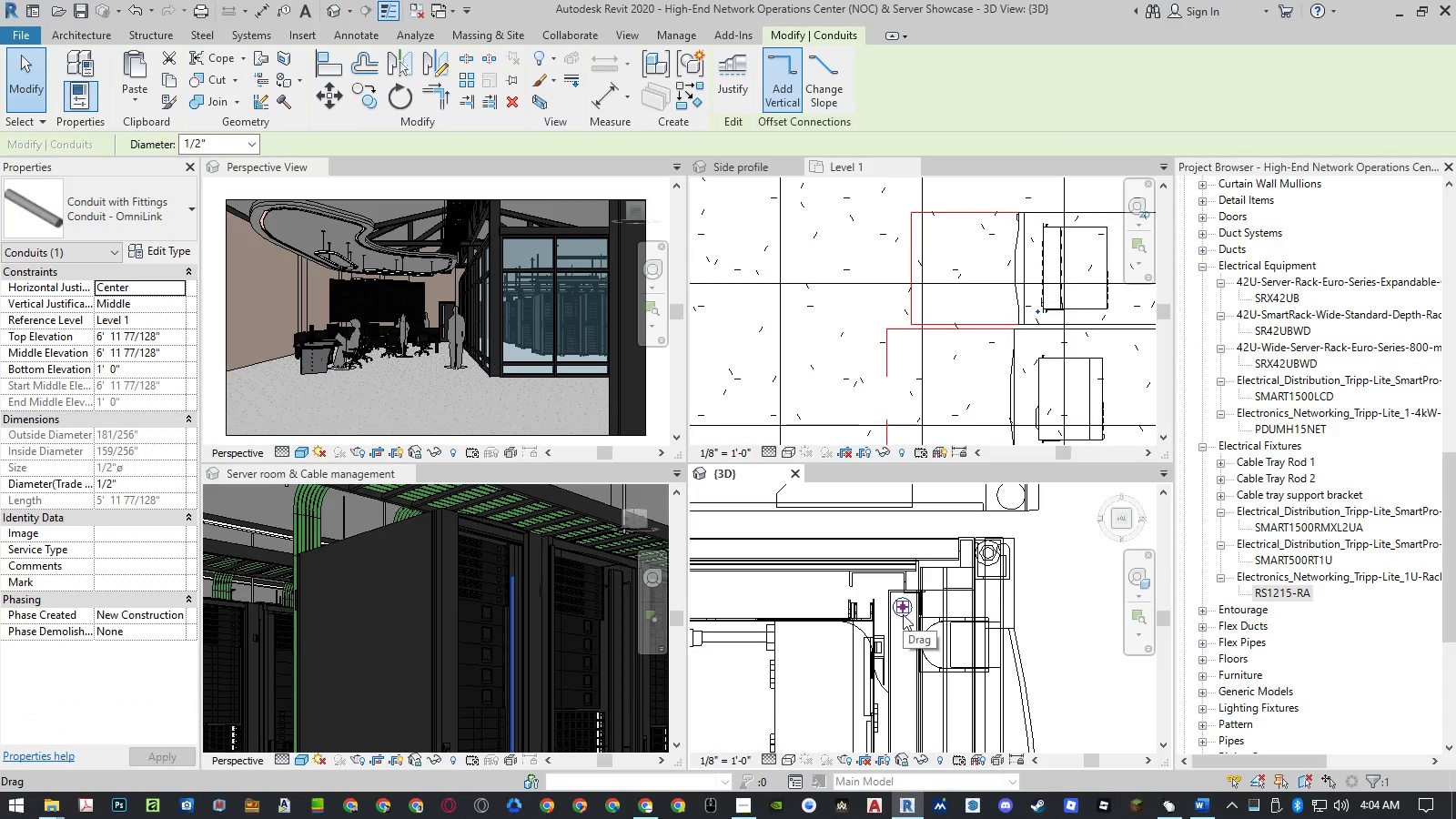 
type(mv)
 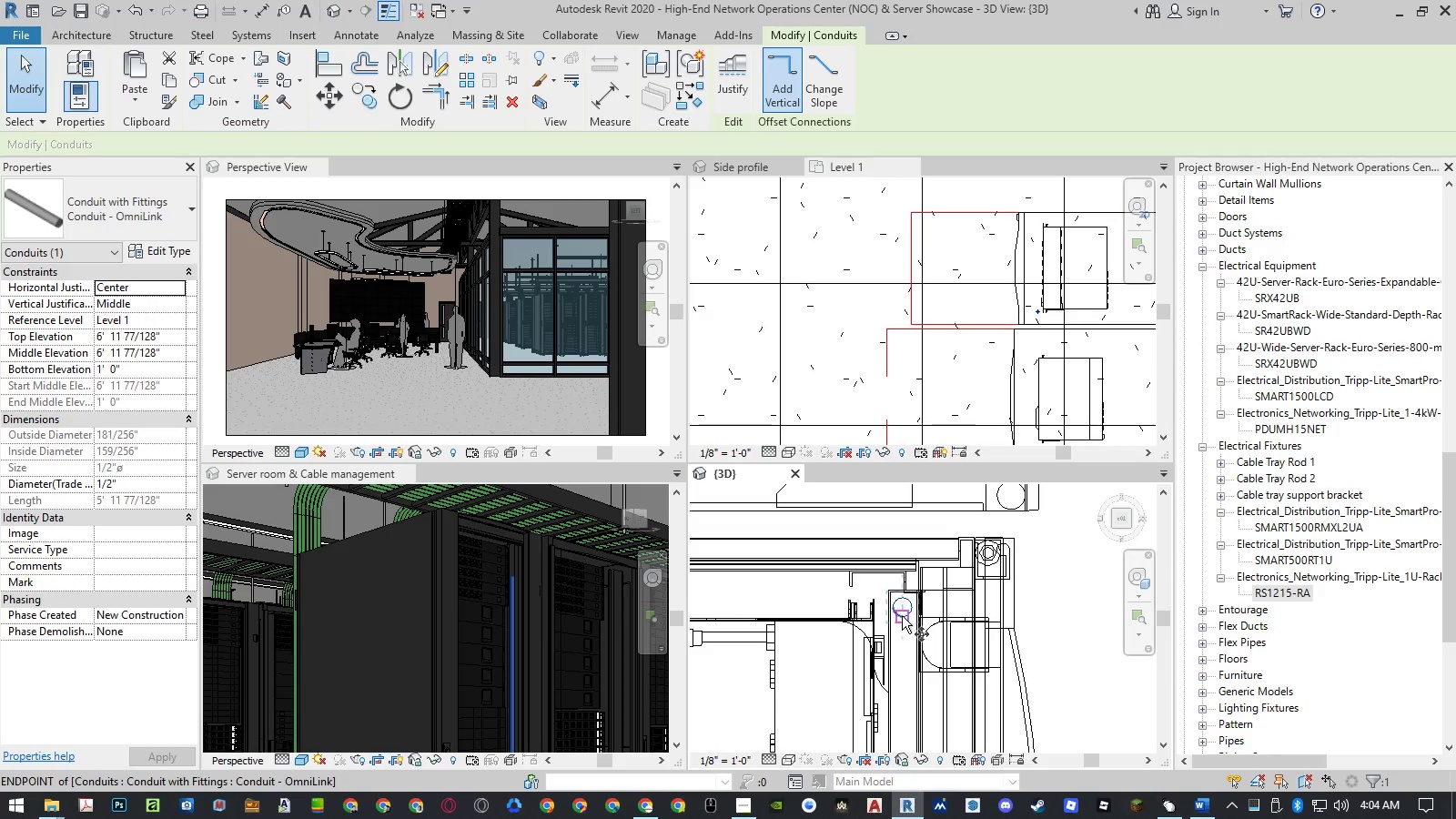 
scroll: coordinate [902, 616], scroll_direction: down, amount: 6.0
 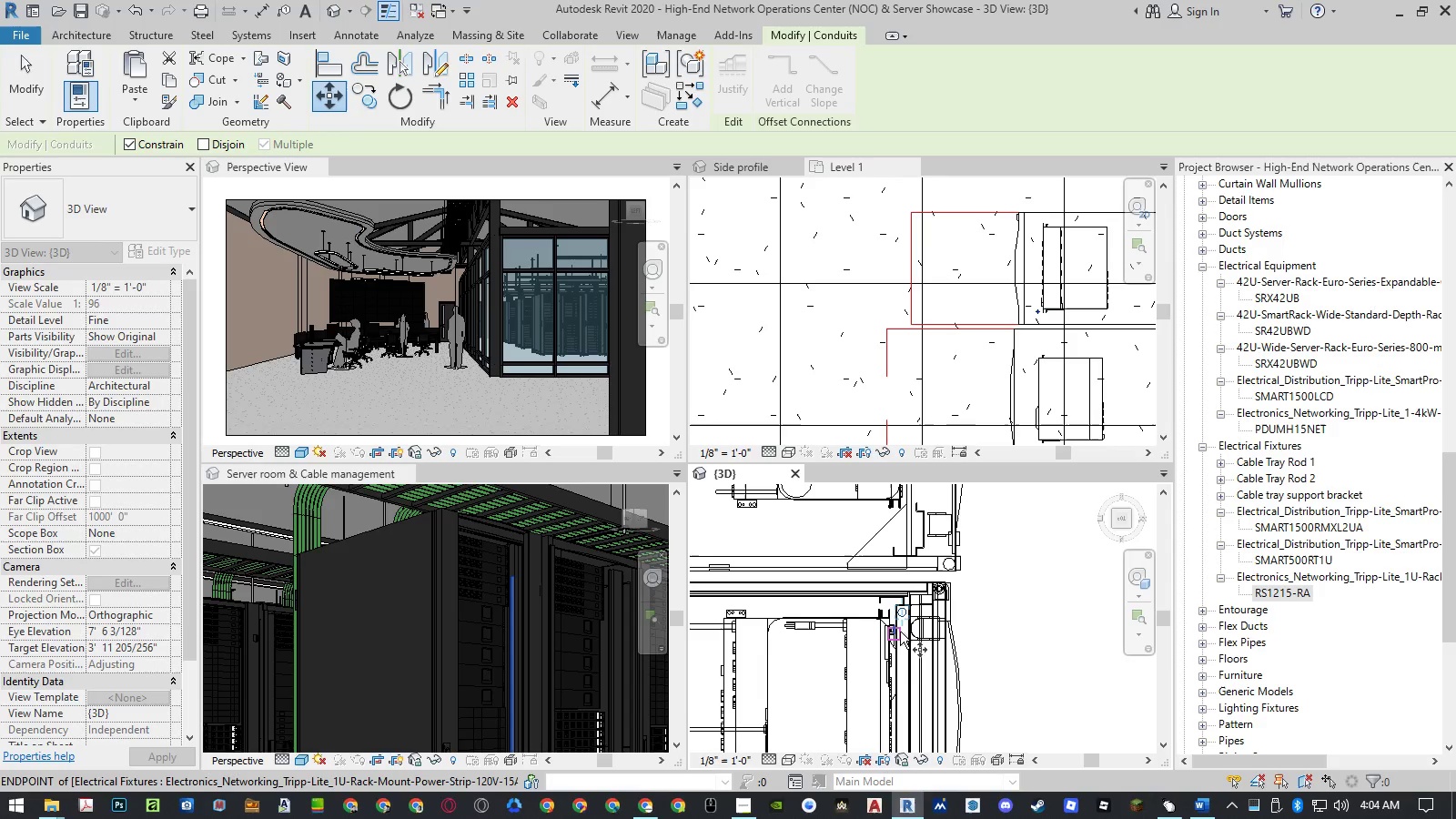 
left_click([900, 632])
 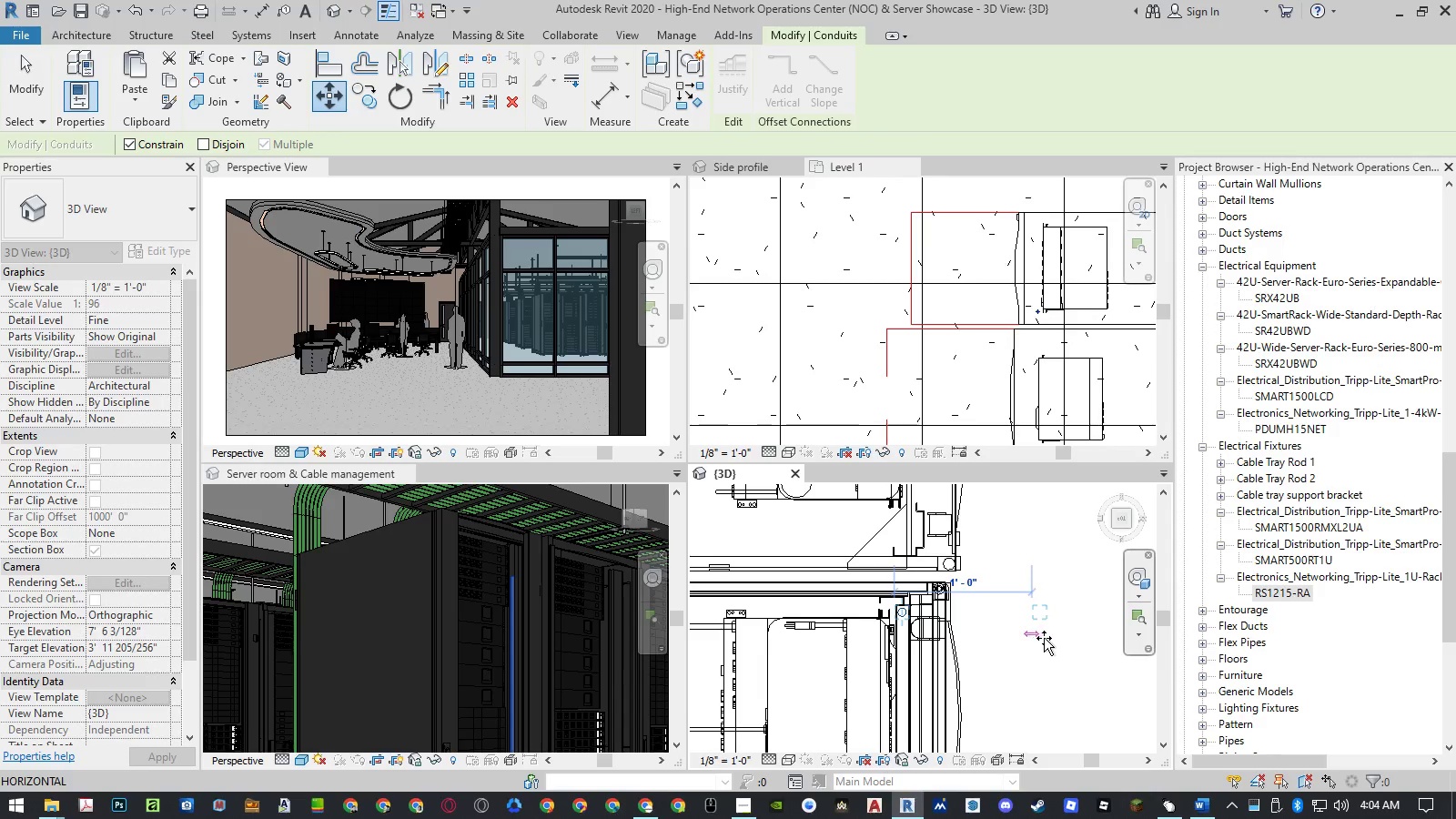 
left_click([1047, 638])
 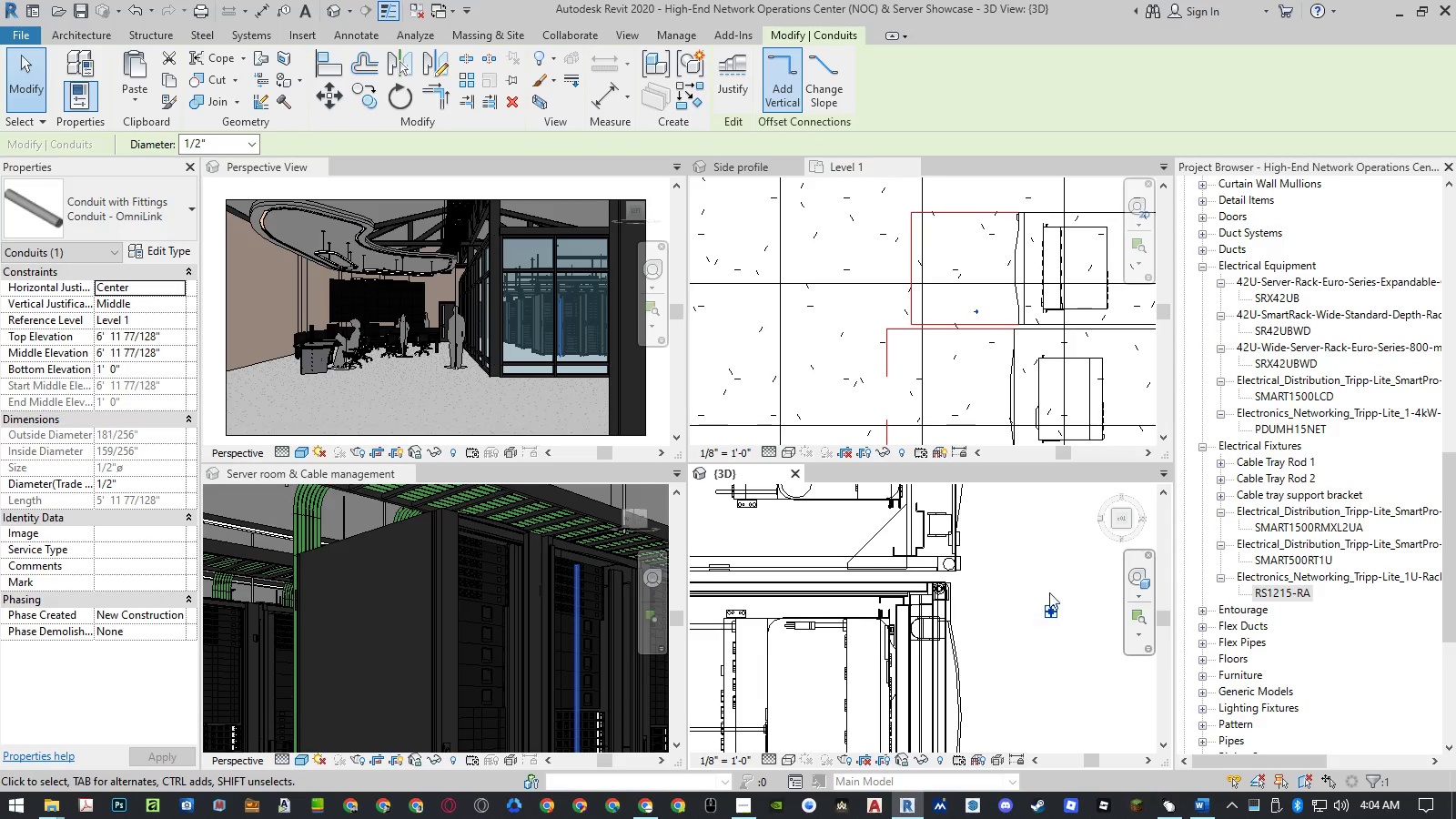 
key(Escape)
 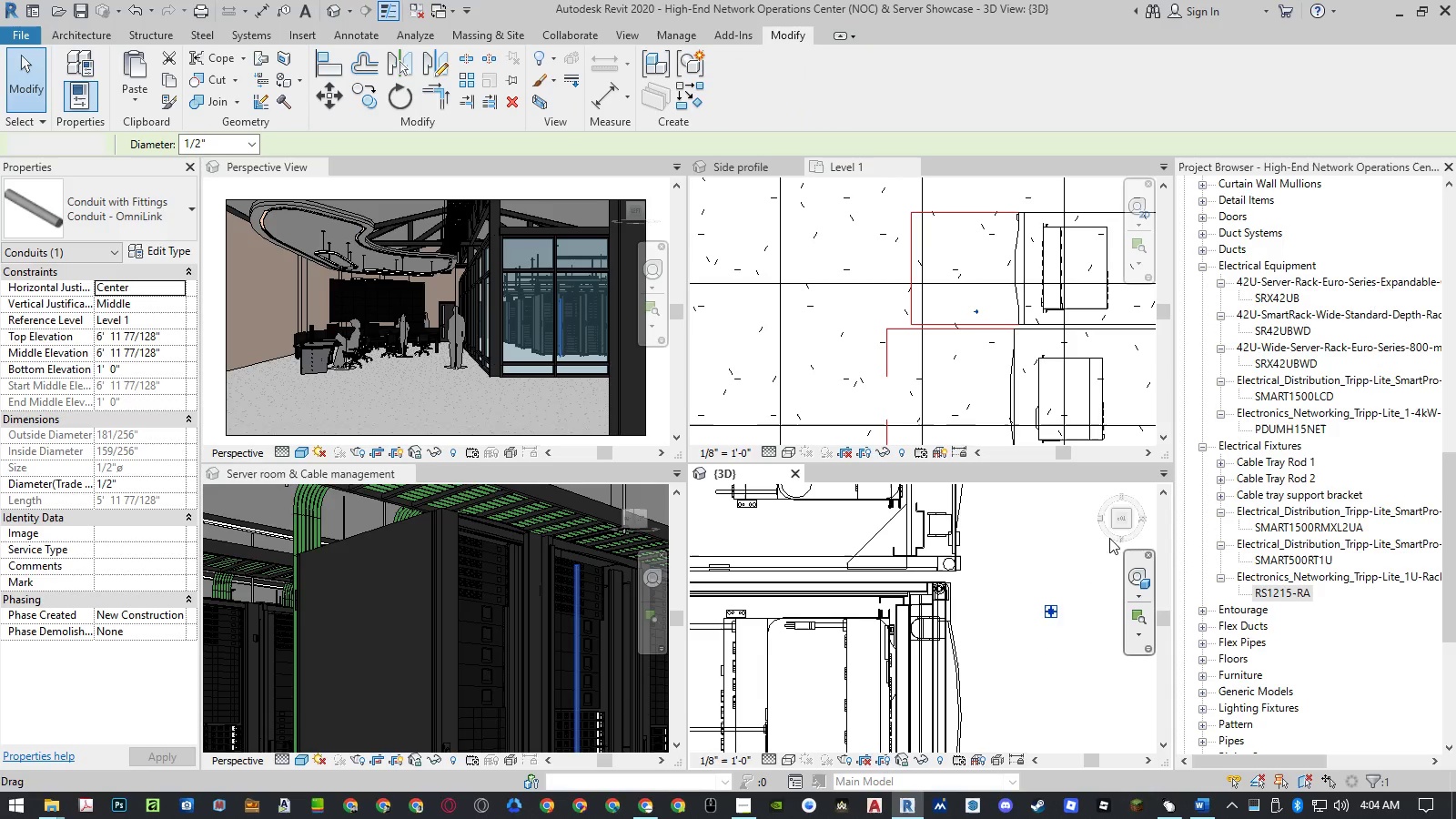 
key(Escape)
 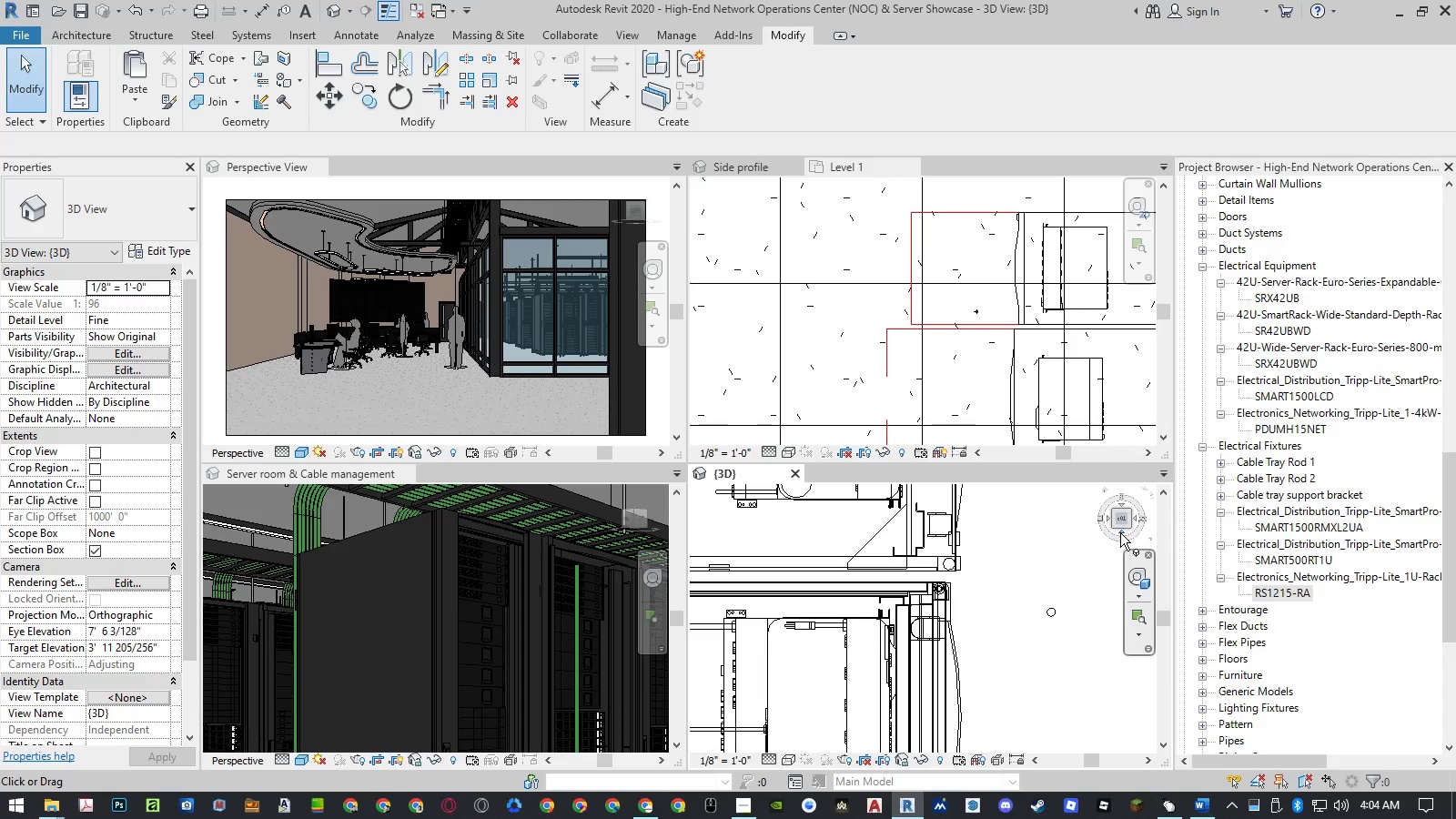 
left_click([1120, 532])
 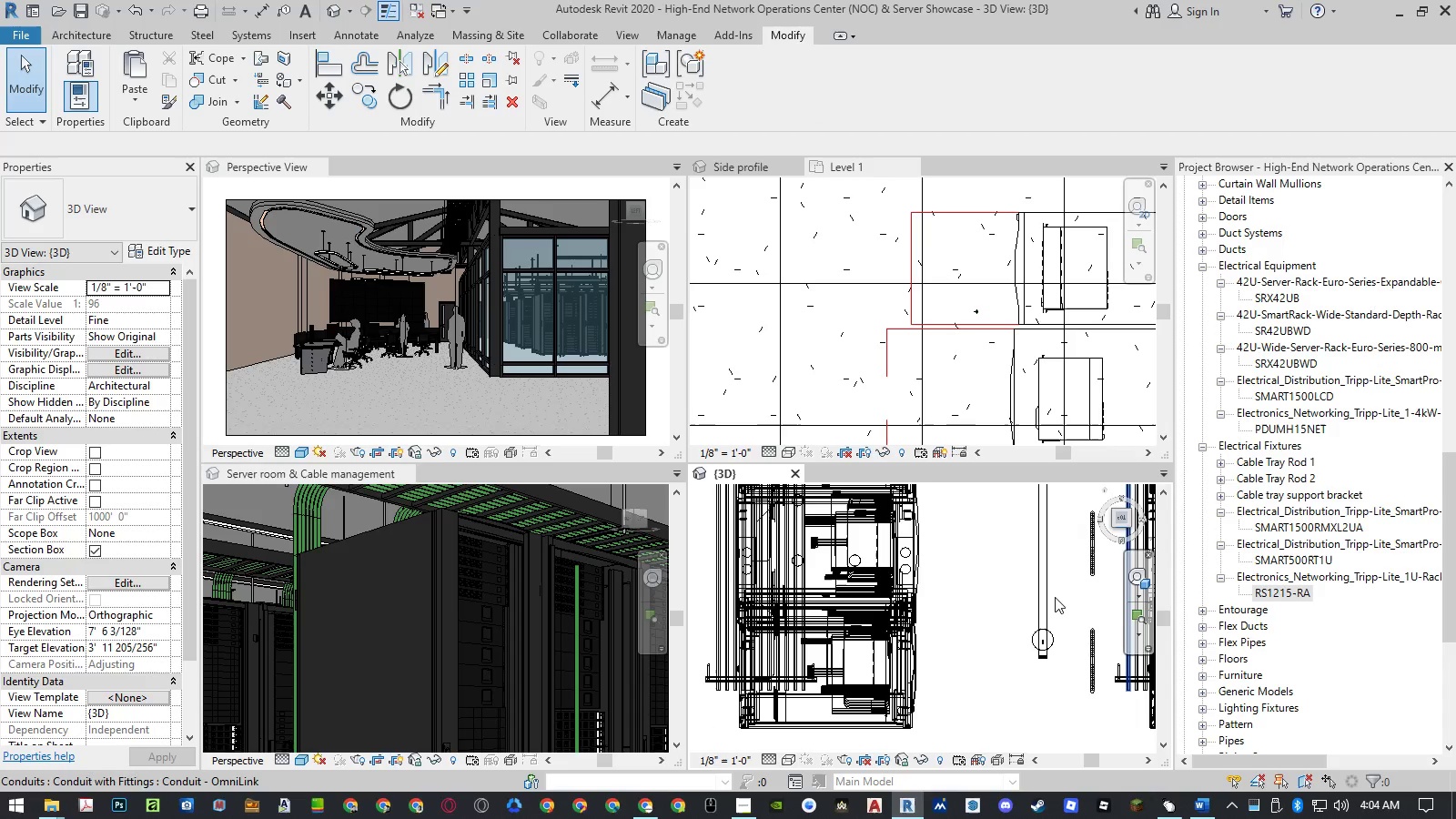 
mouse_move([1008, 642])
 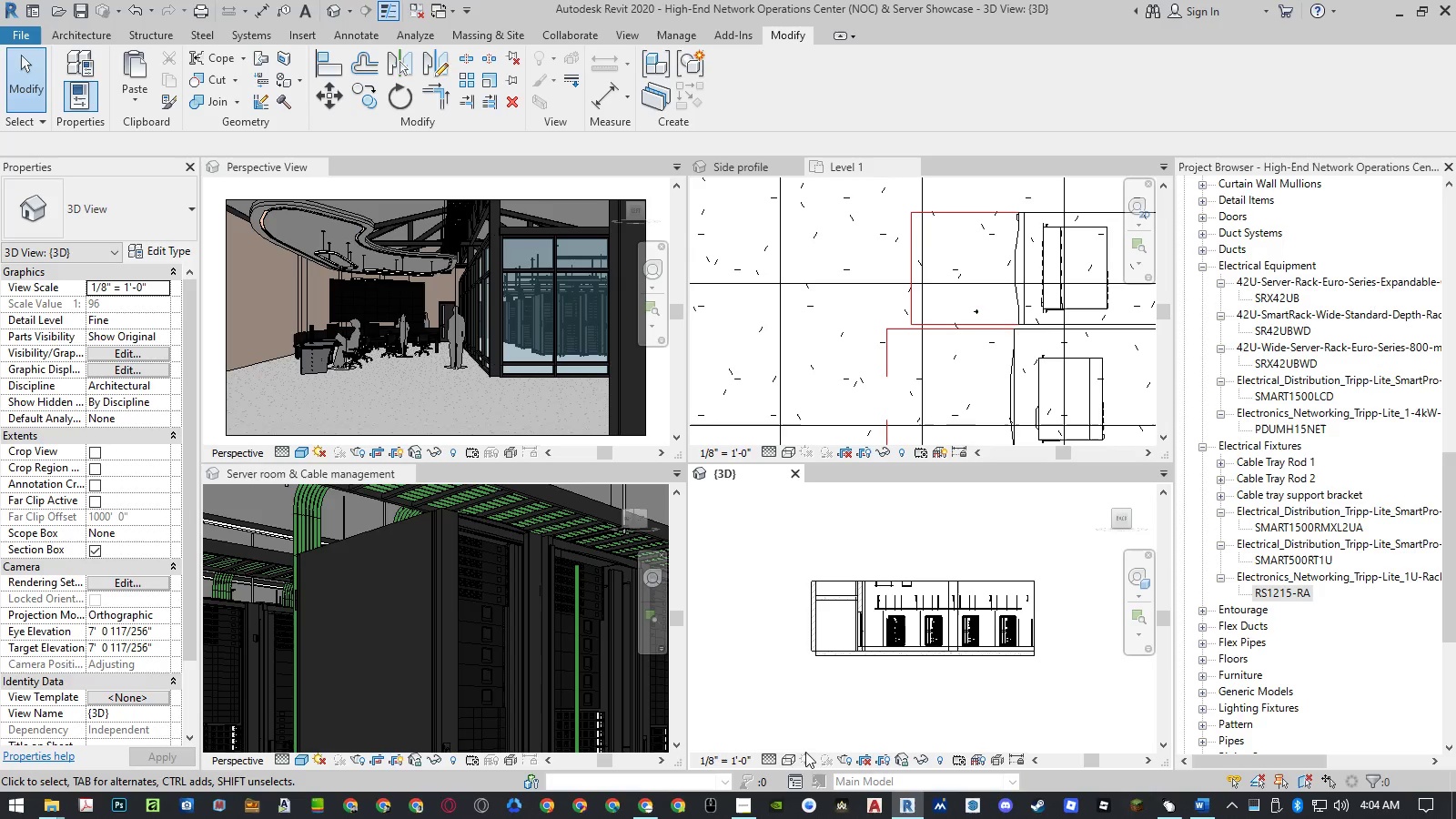 
left_click([787, 761])
 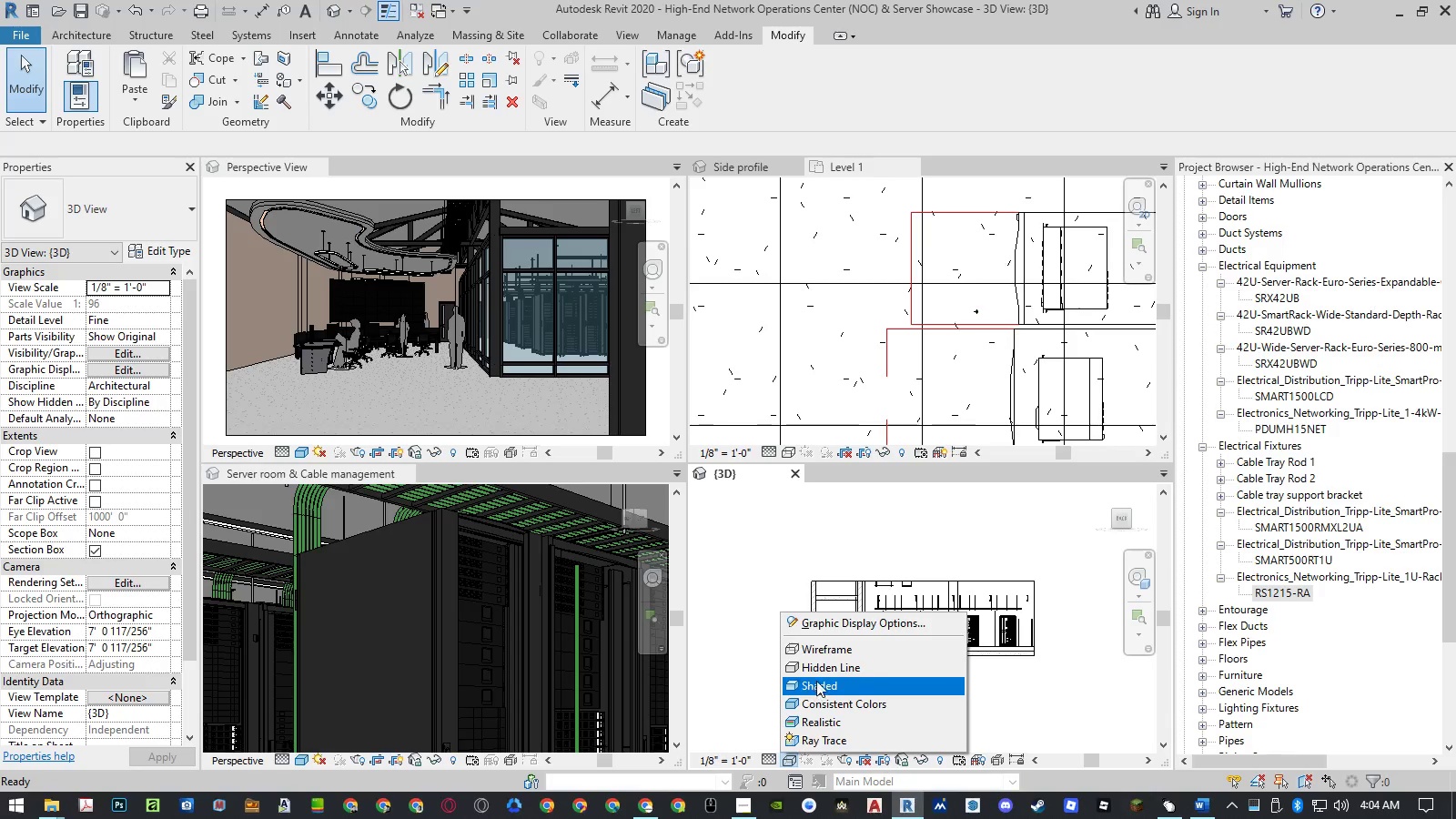 
left_click([821, 672])
 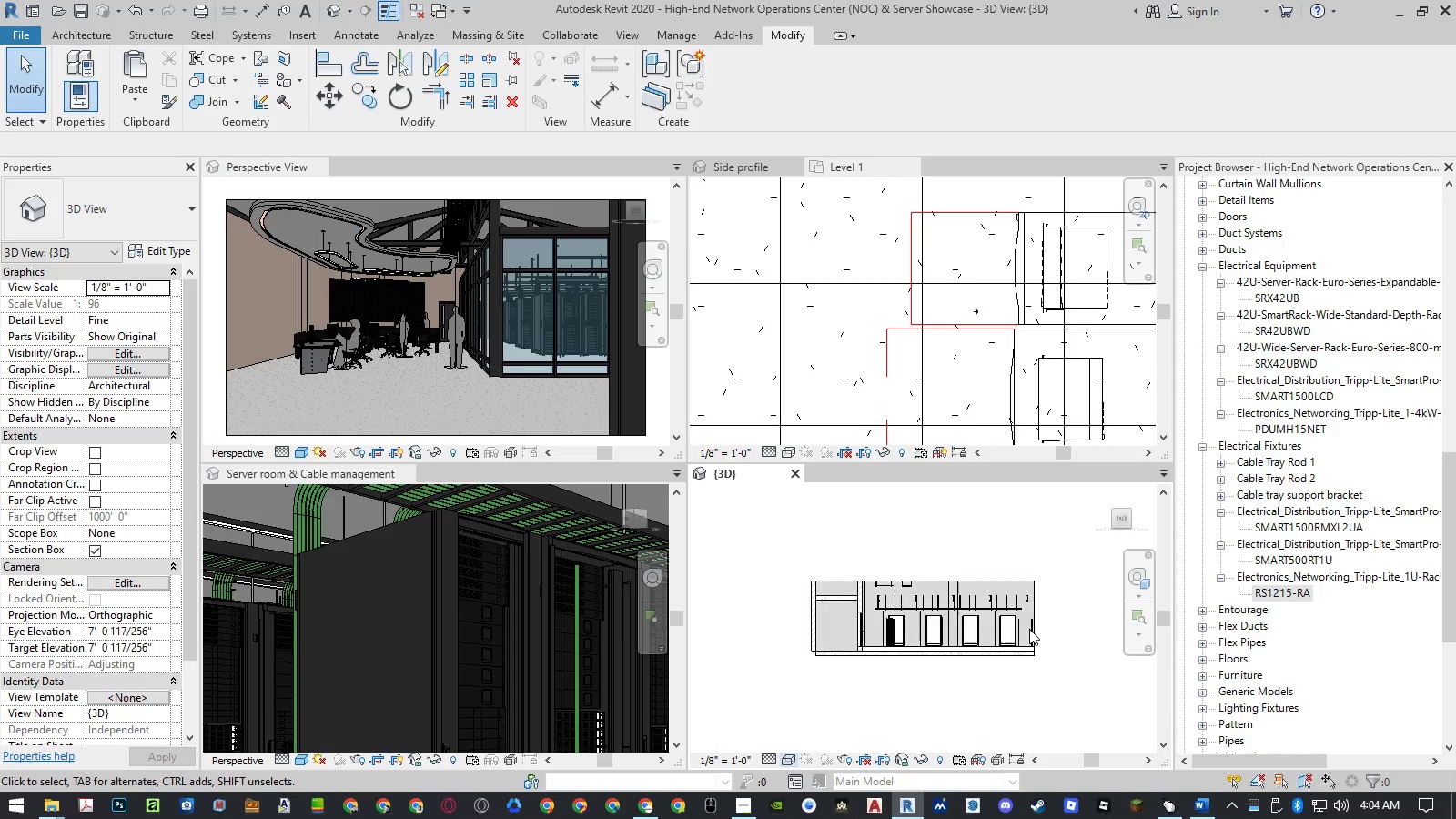 
scroll: coordinate [1009, 609], scroll_direction: up, amount: 14.0
 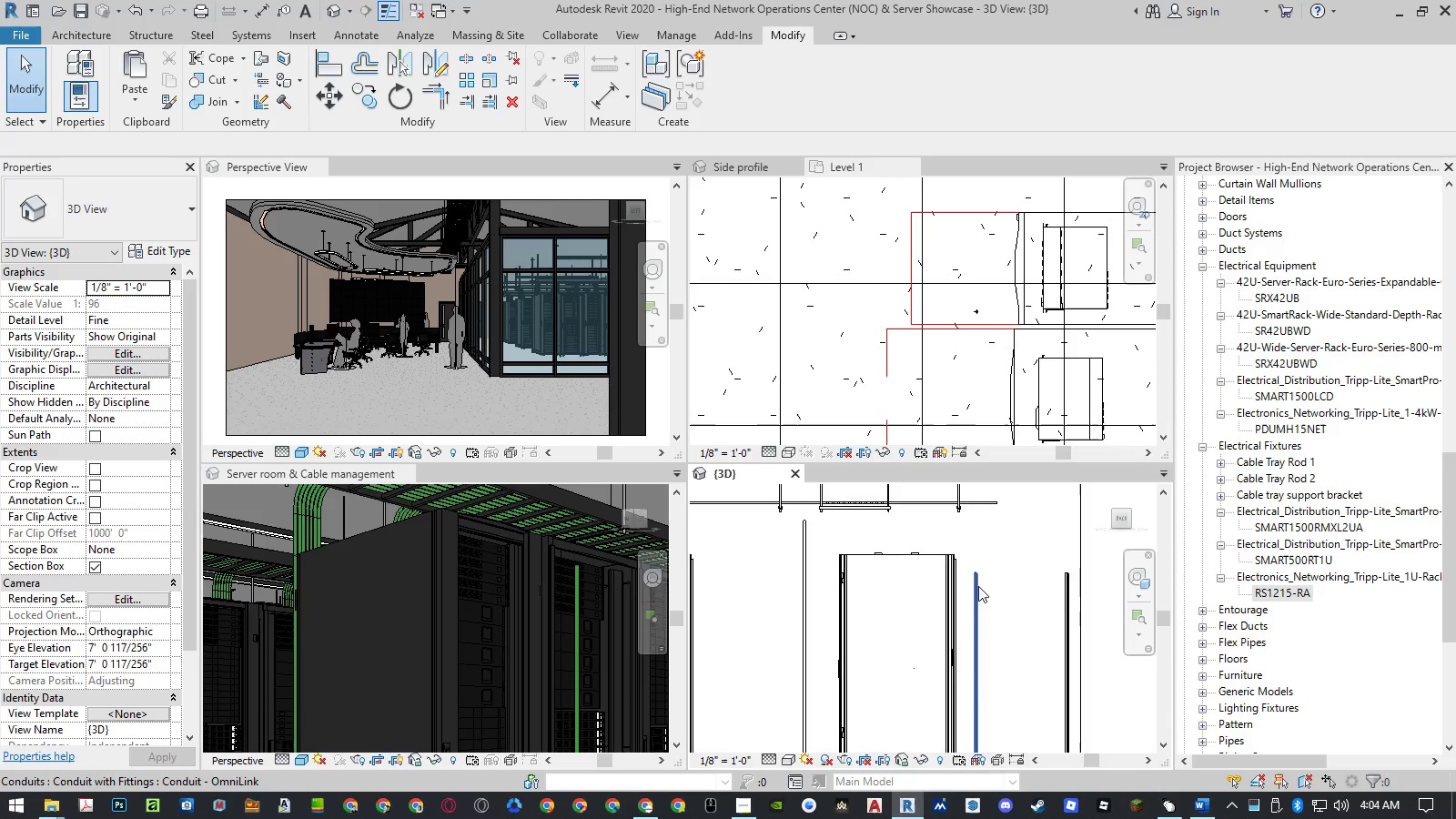 
left_click([978, 586])
 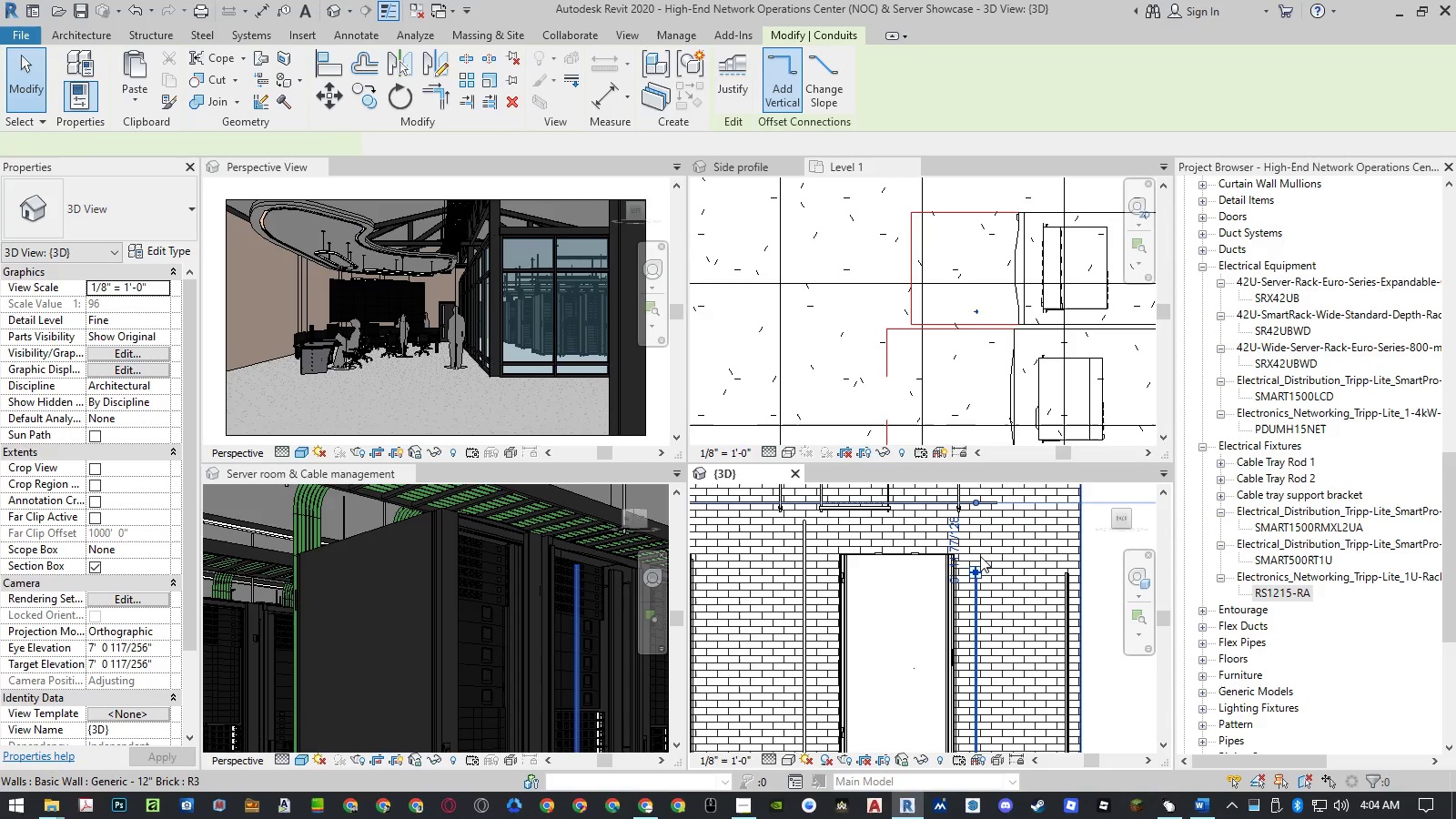 
scroll: coordinate [980, 556], scroll_direction: up, amount: 5.0
 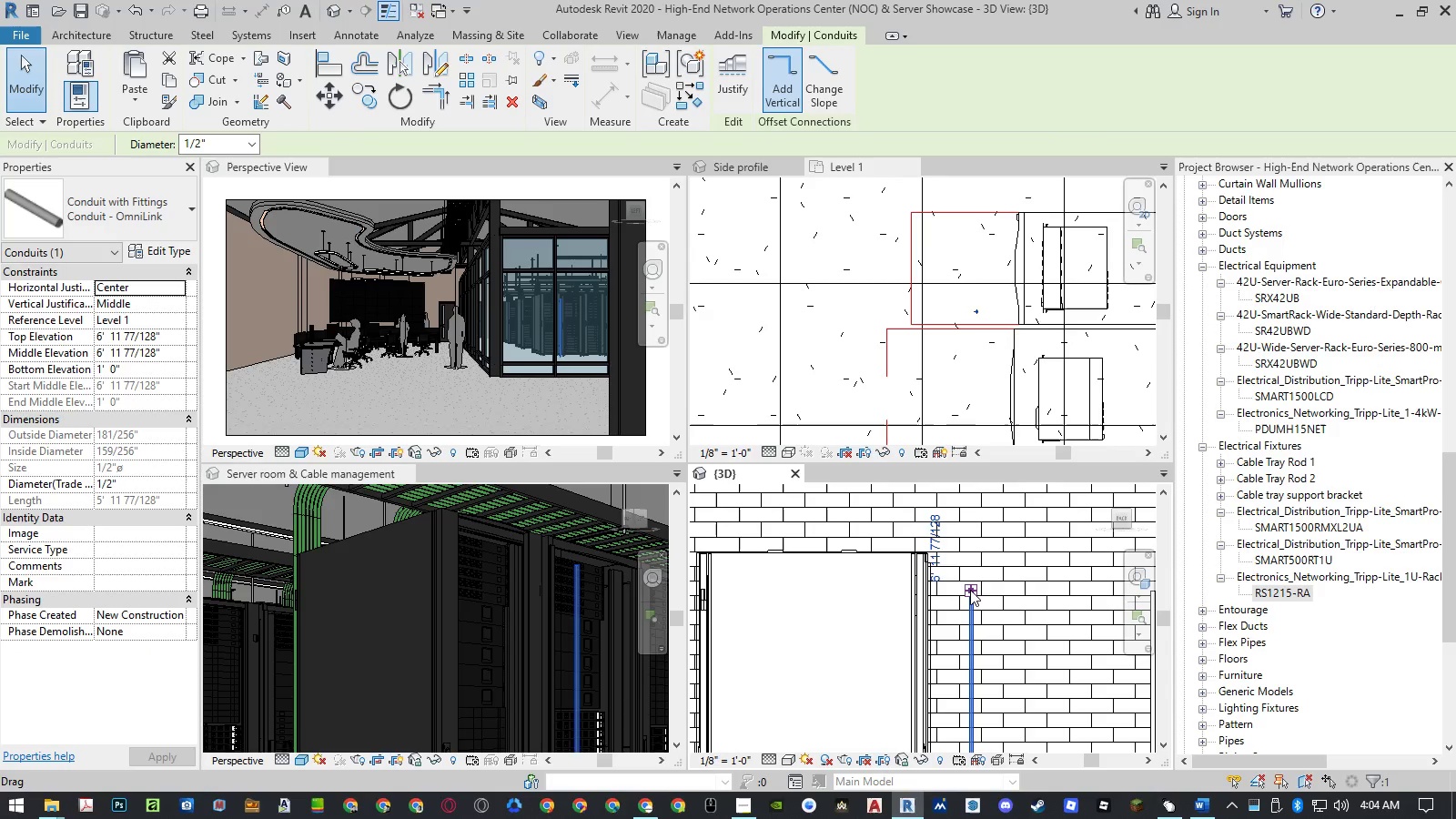 
left_click_drag(start_coordinate=[970, 590], to_coordinate=[975, 551])
 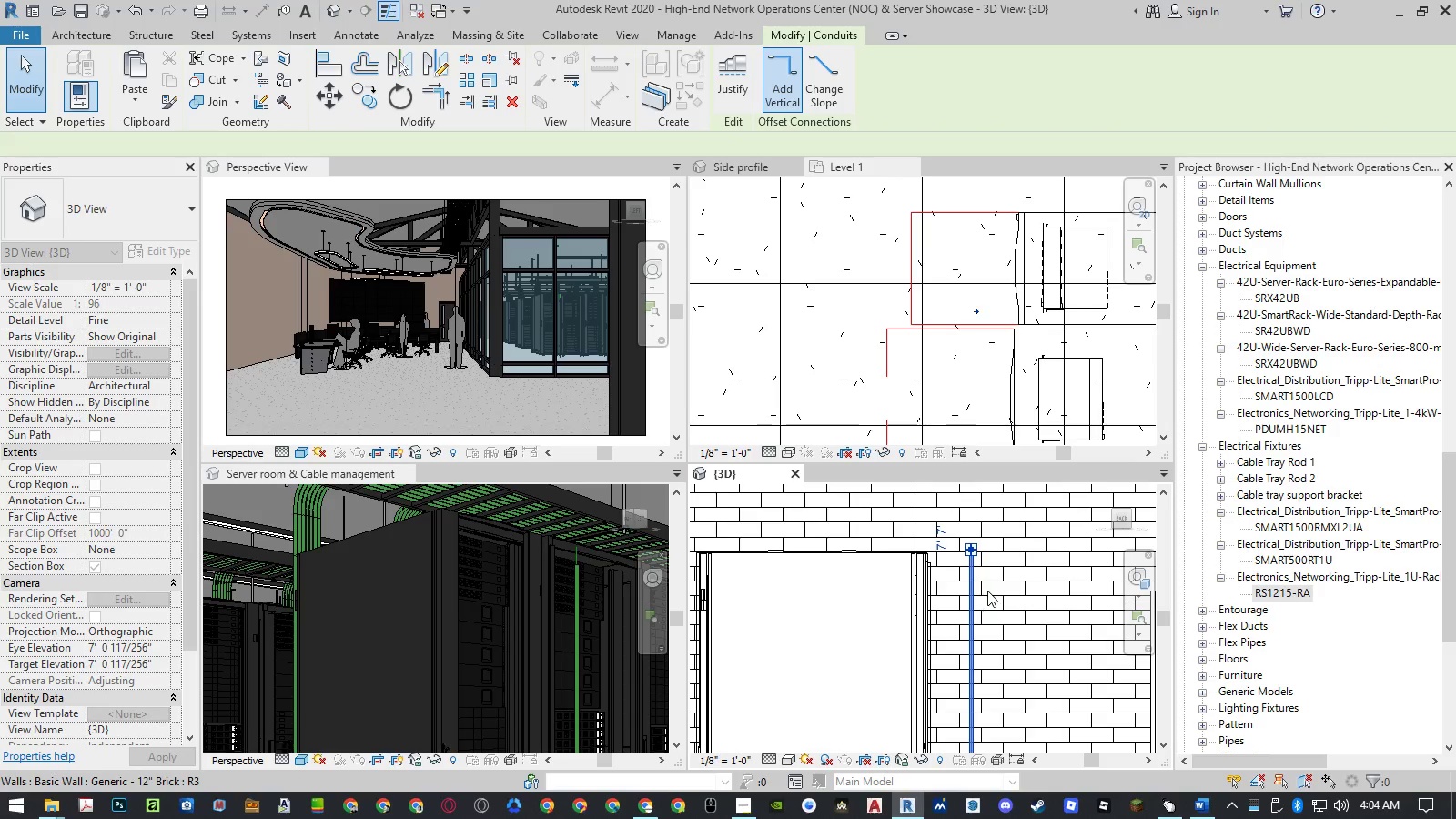 
mouse_move([1031, 591])
 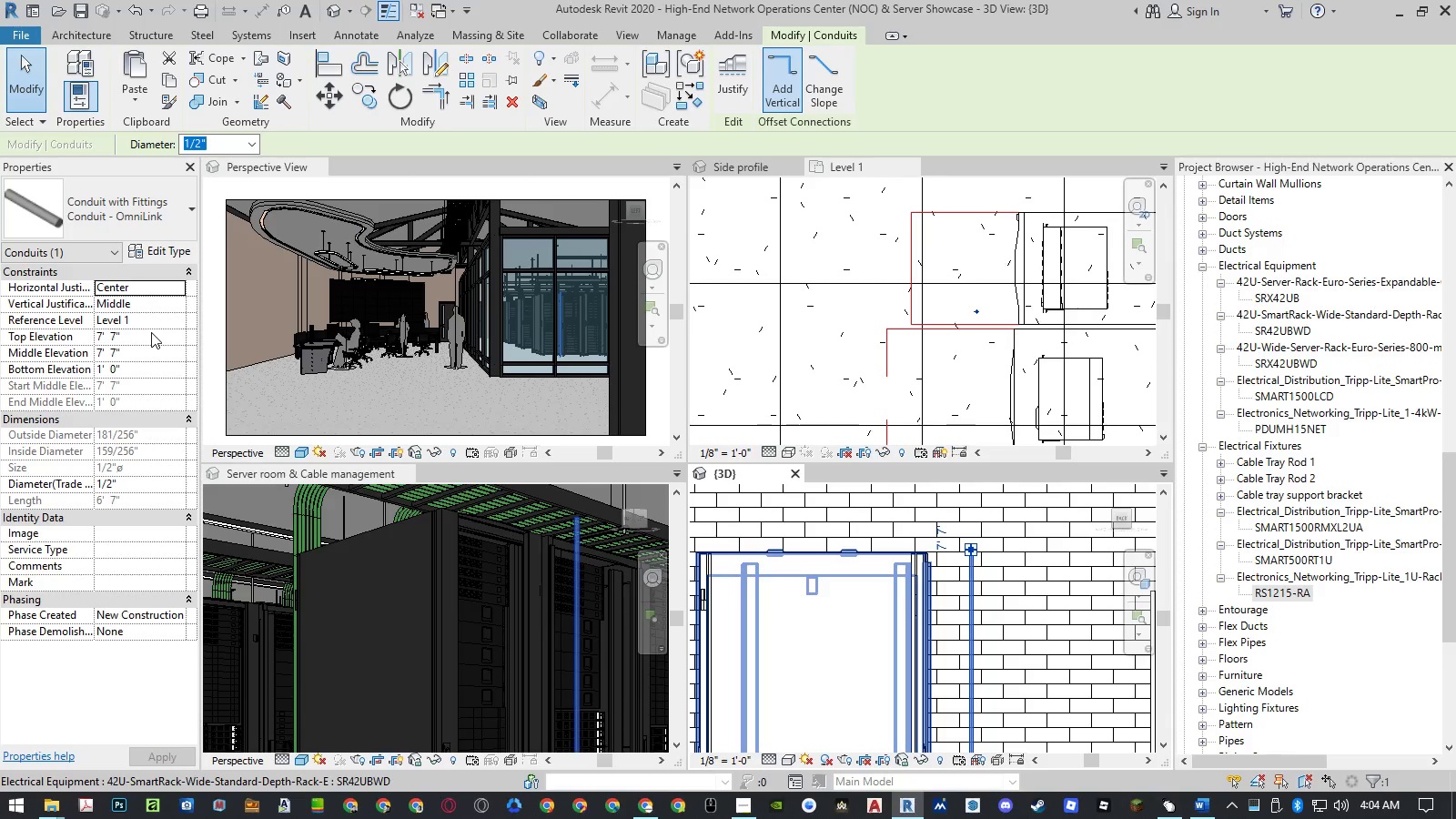 
left_click([152, 337])
 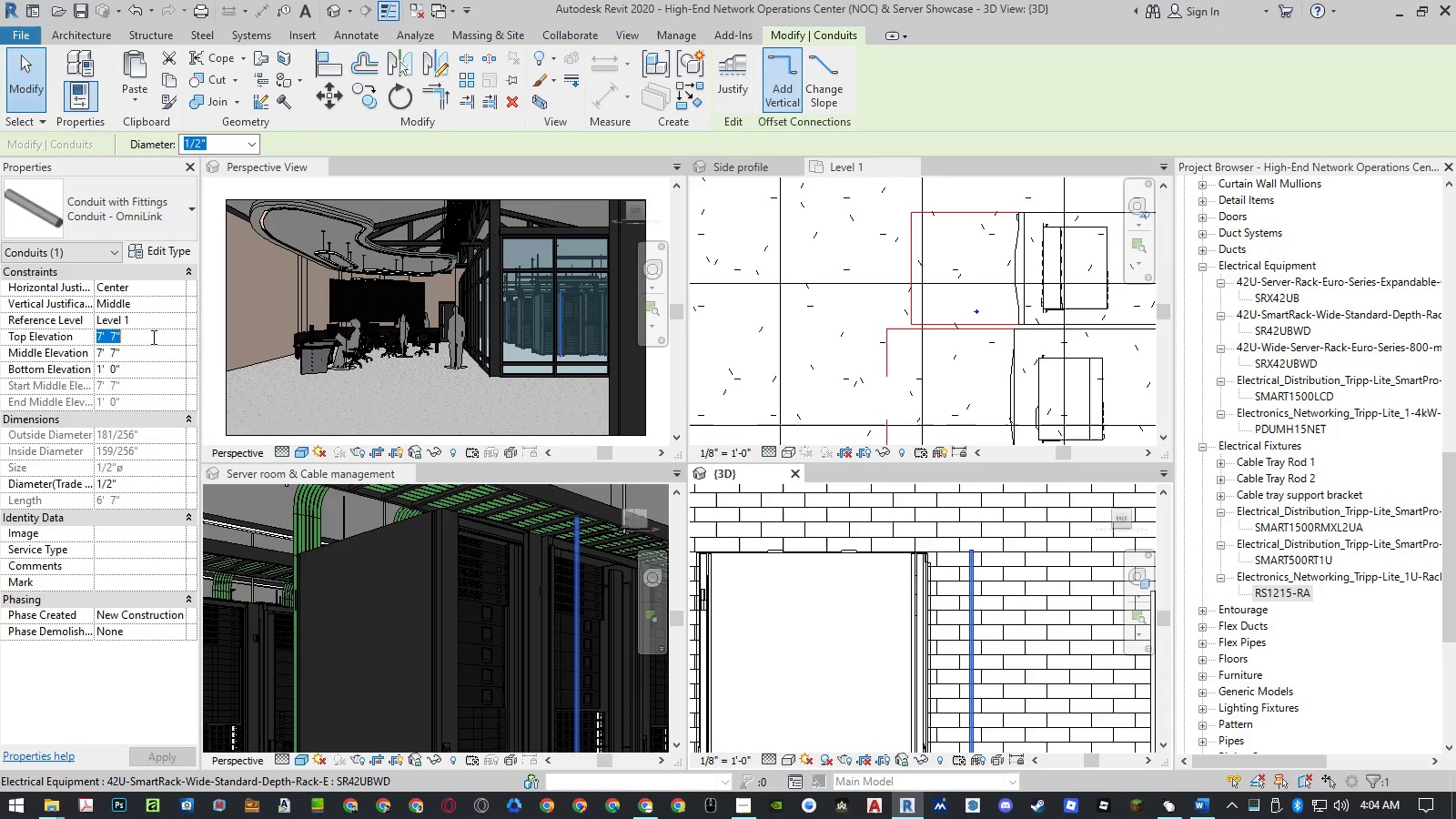 
key(Numpad7)
 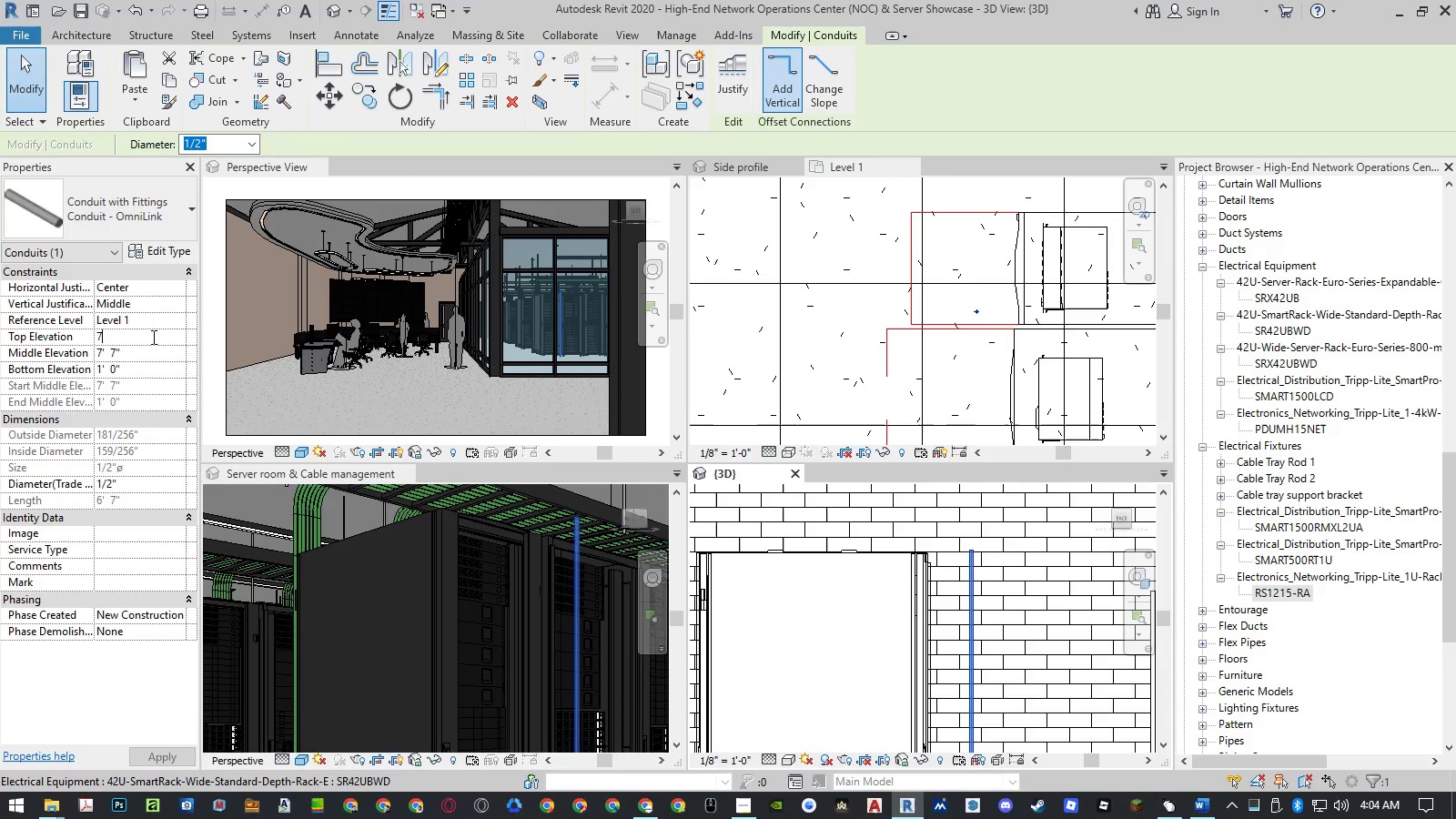 
key(NumpadDecimal)
 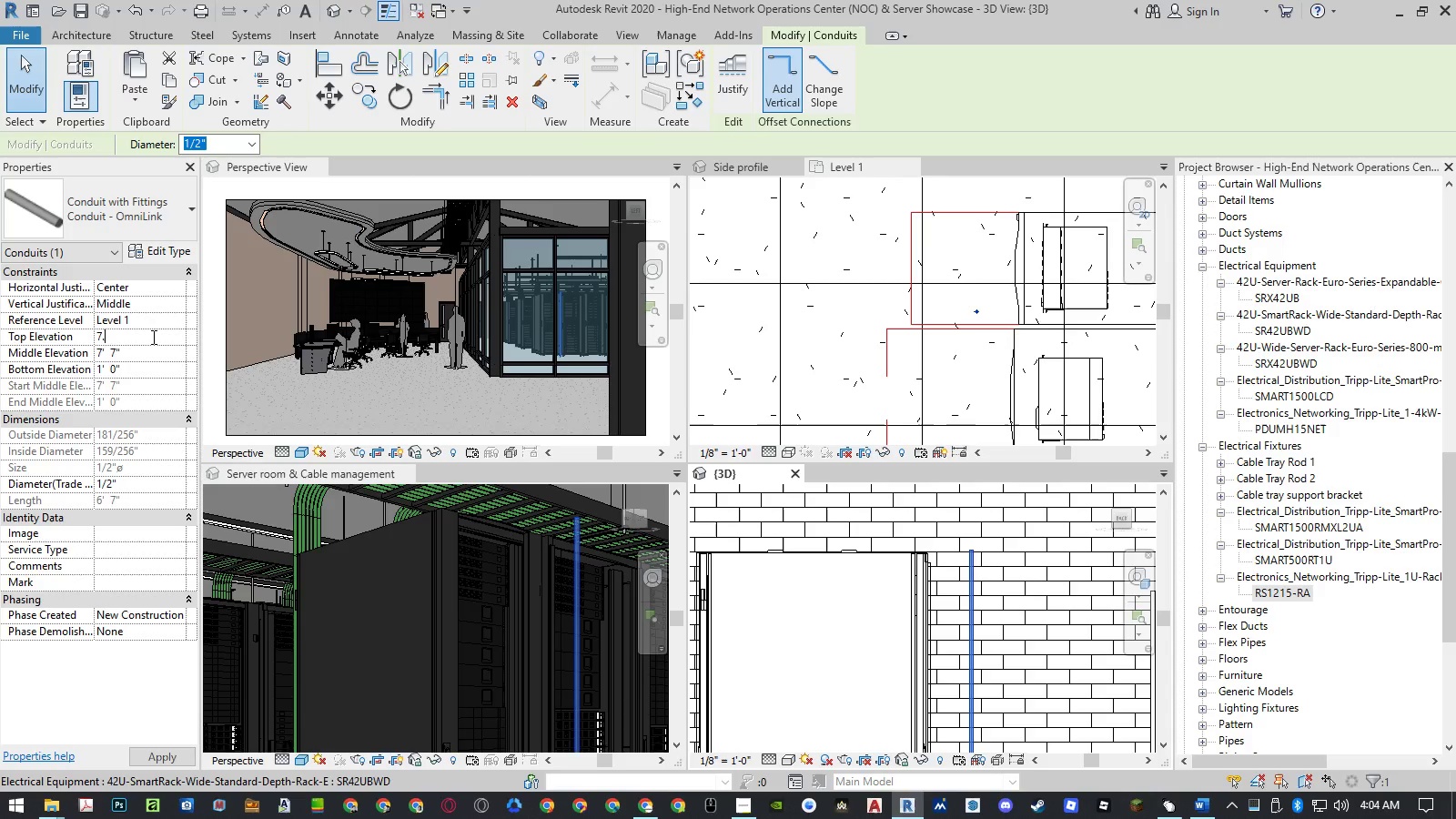 
key(Numpad5)
 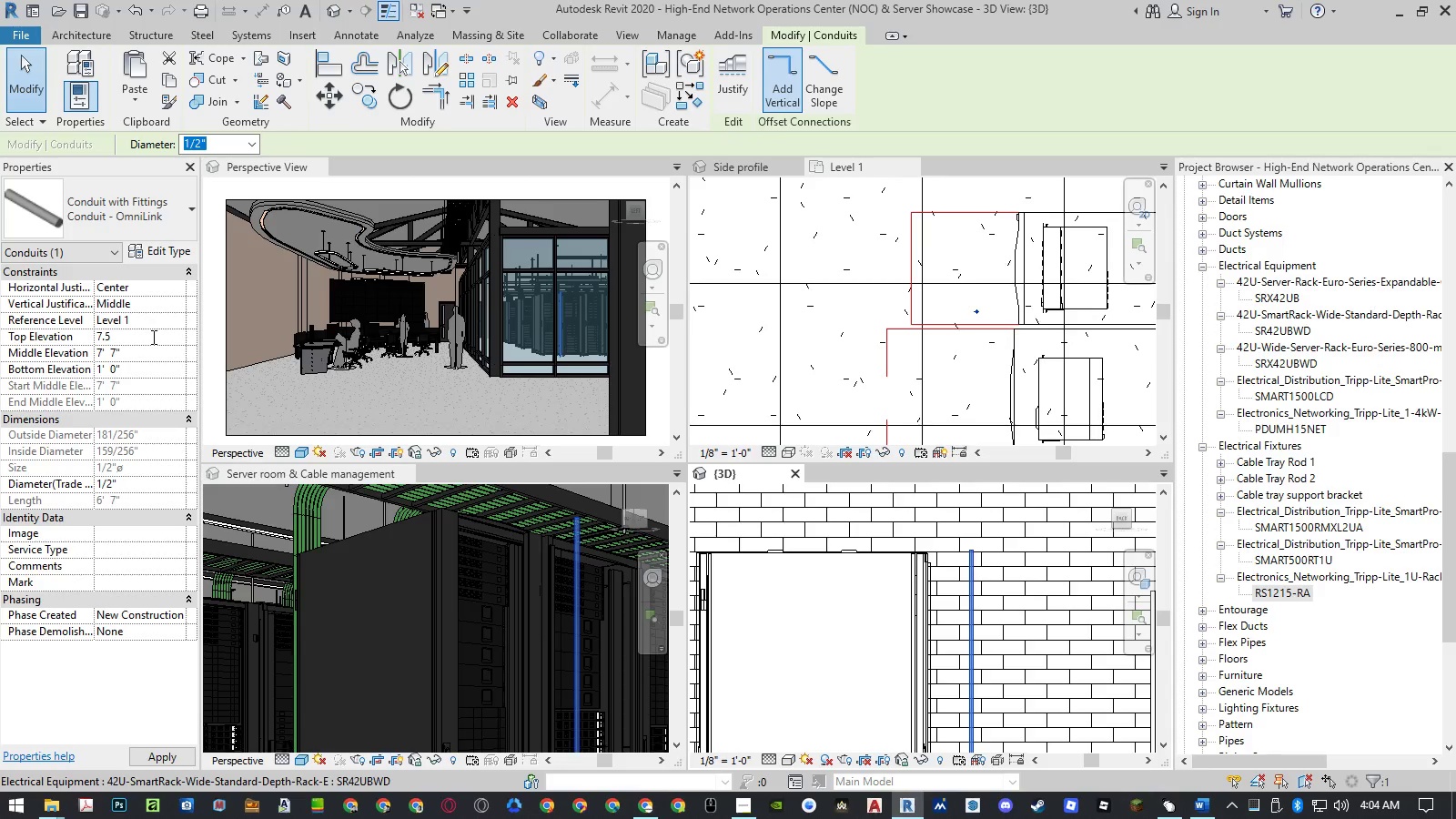 
key(NumpadEnter)
 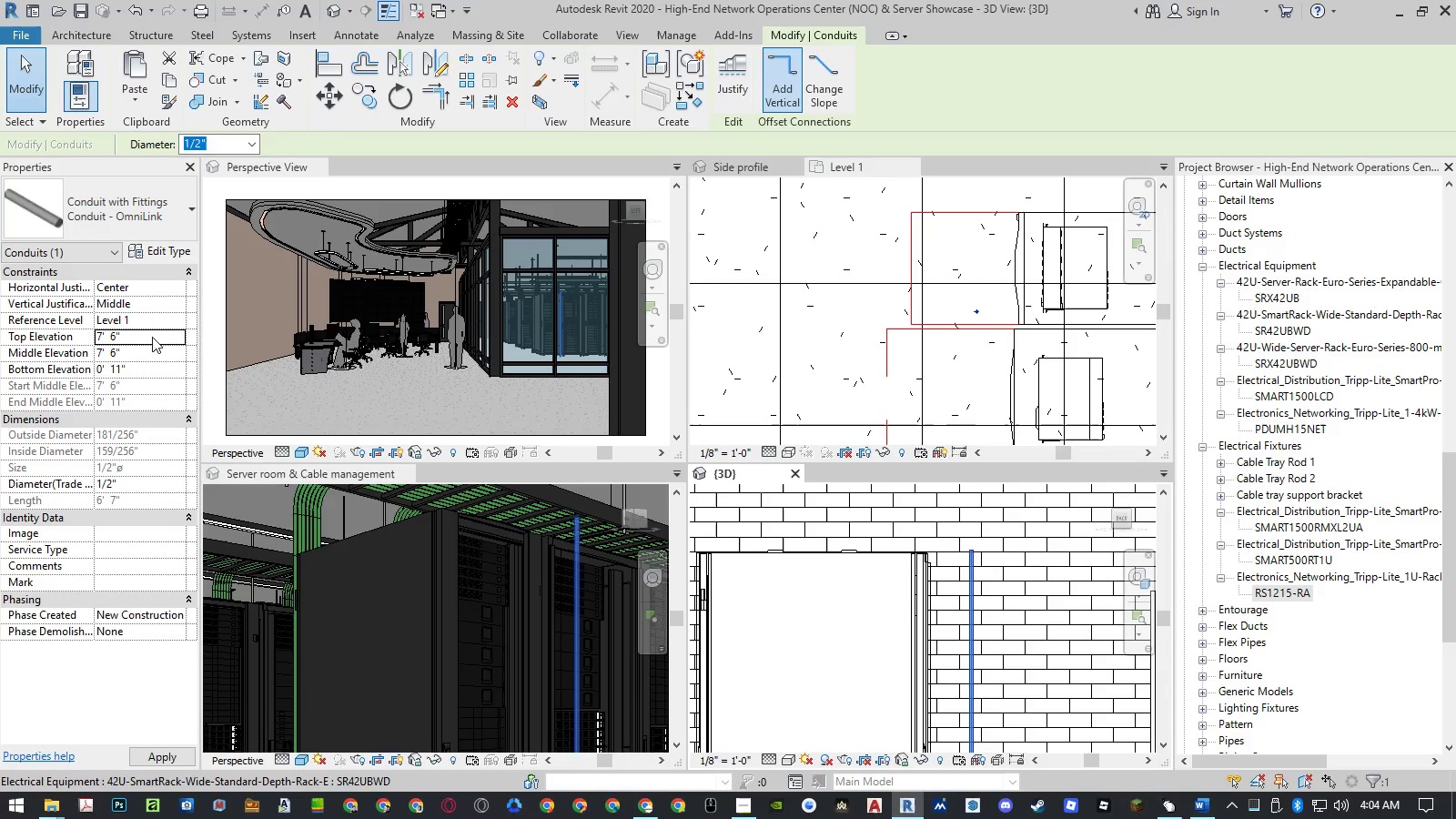 
key(NumpadEnter)
 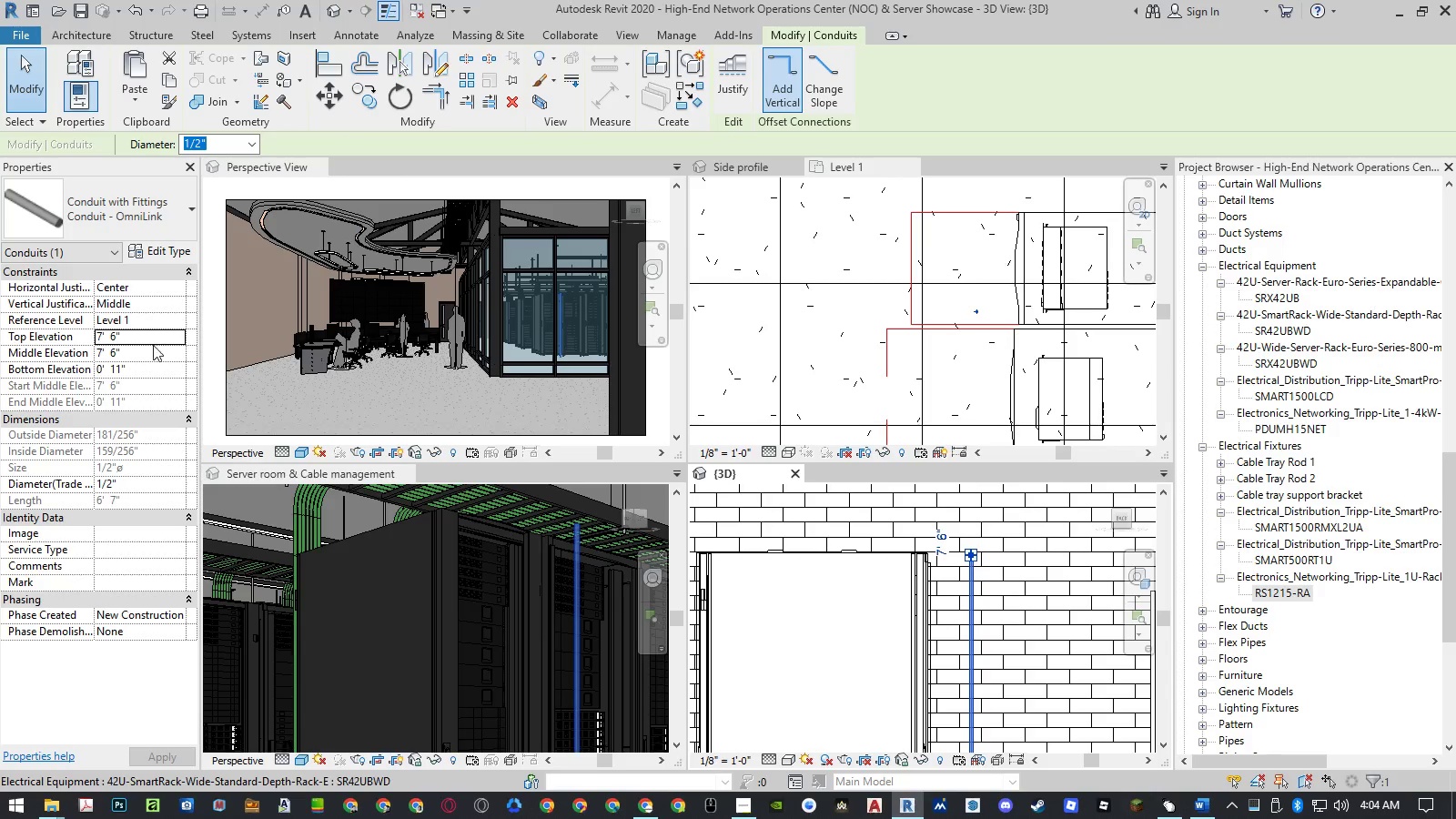 
left_click([155, 365])
 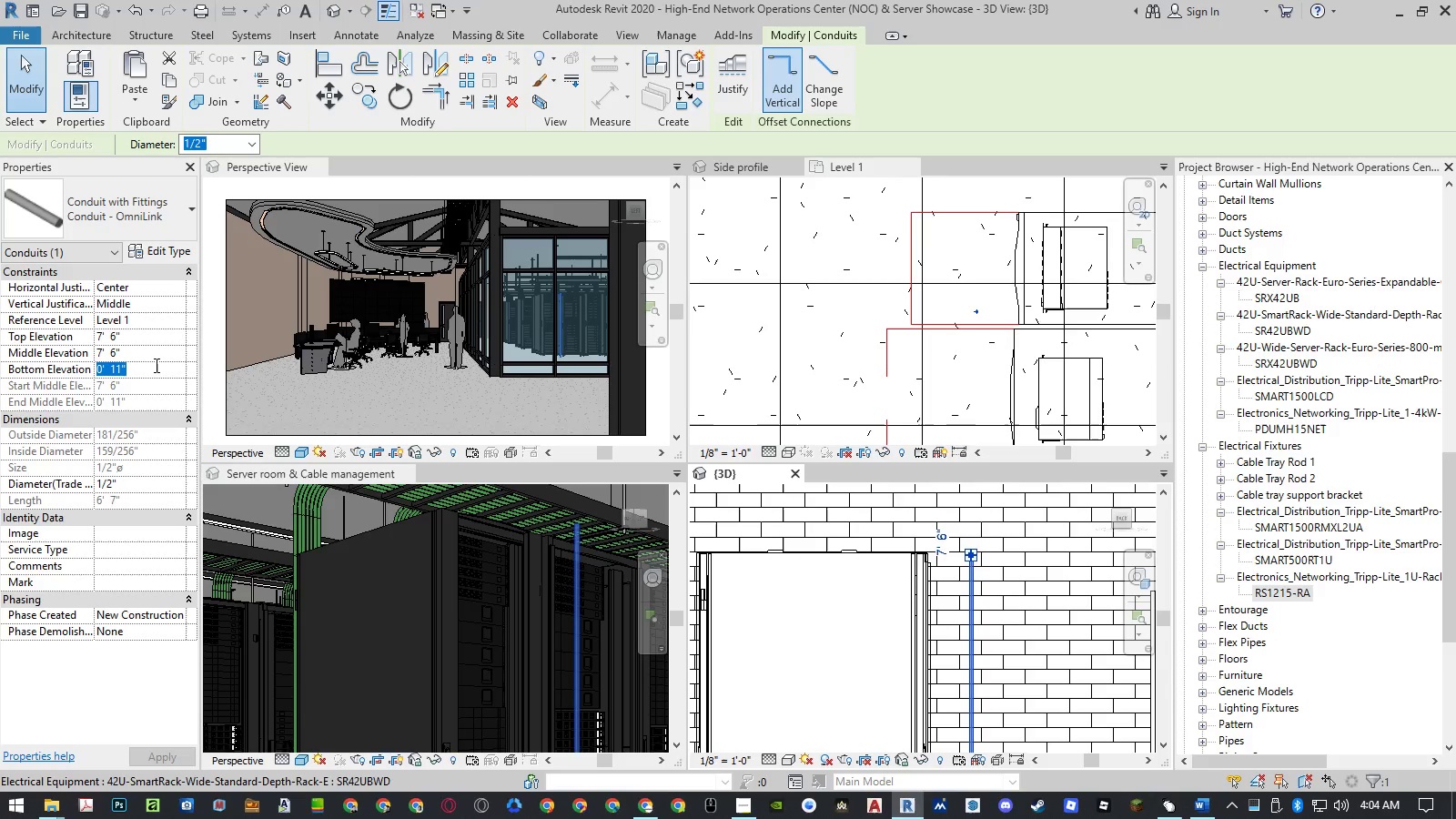 
key(Numpad1)
 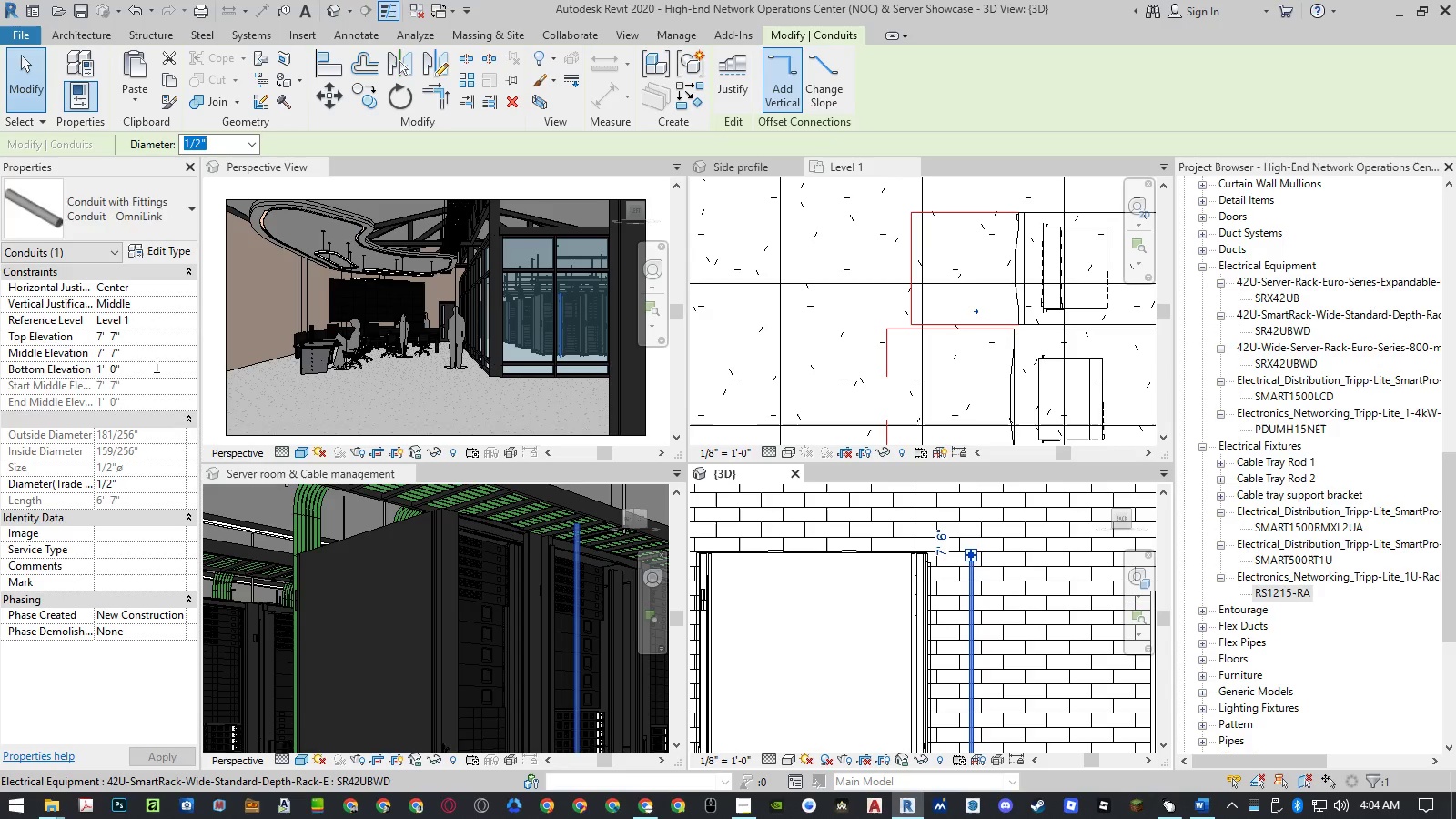 
key(NumpadEnter)
 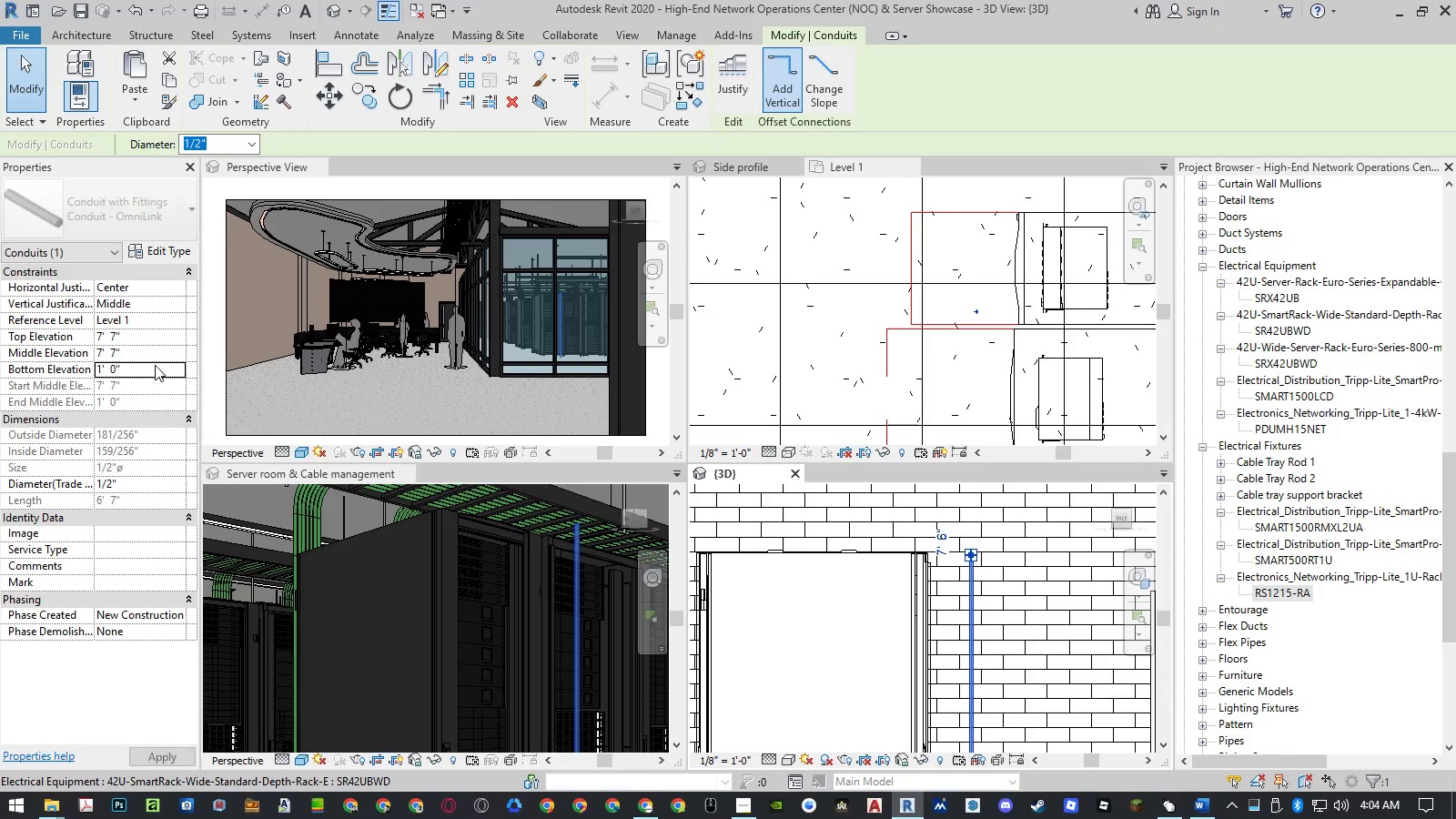 
key(NumpadEnter)
 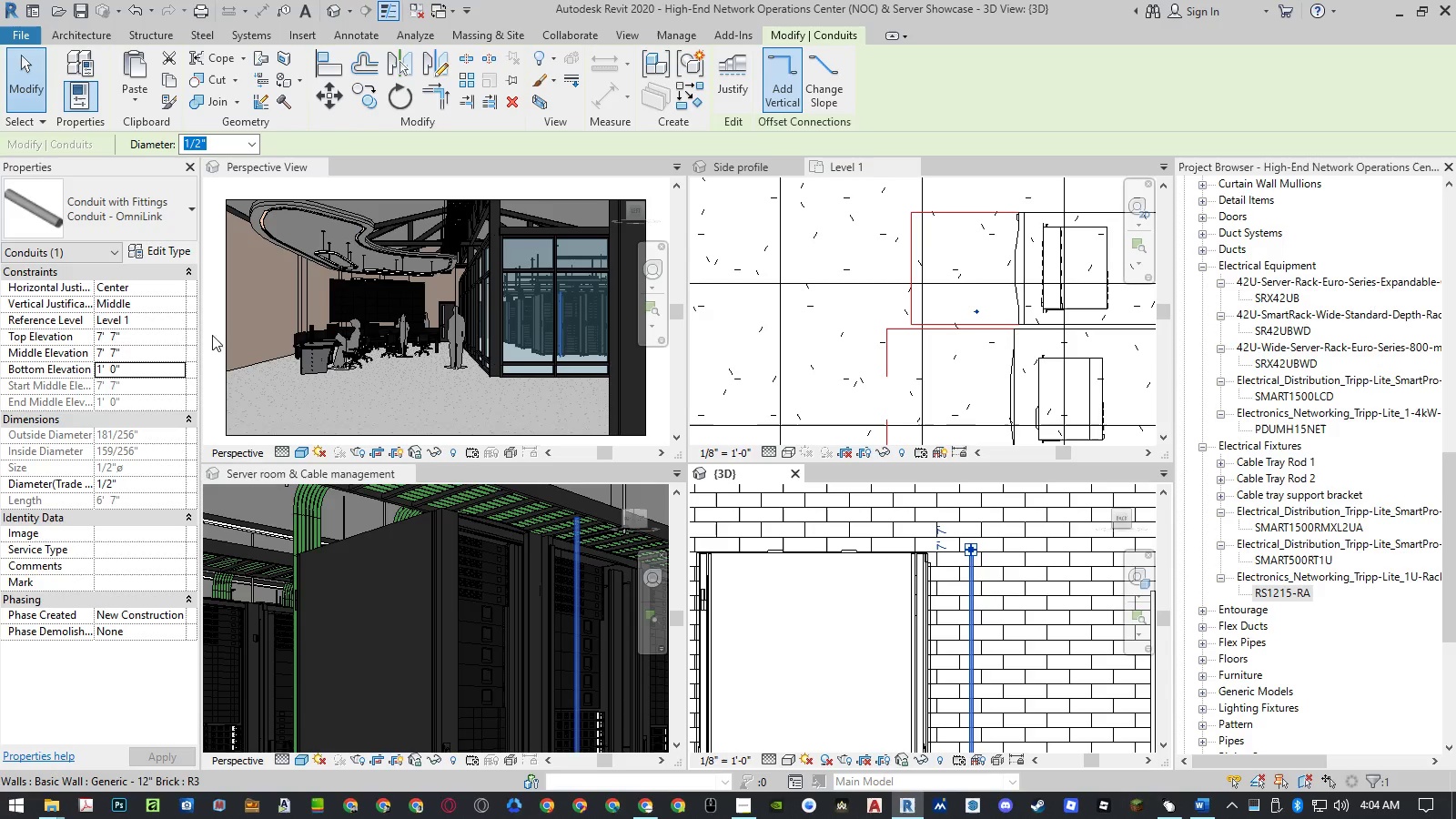 
scroll: coordinate [900, 541], scroll_direction: down, amount: 4.0
 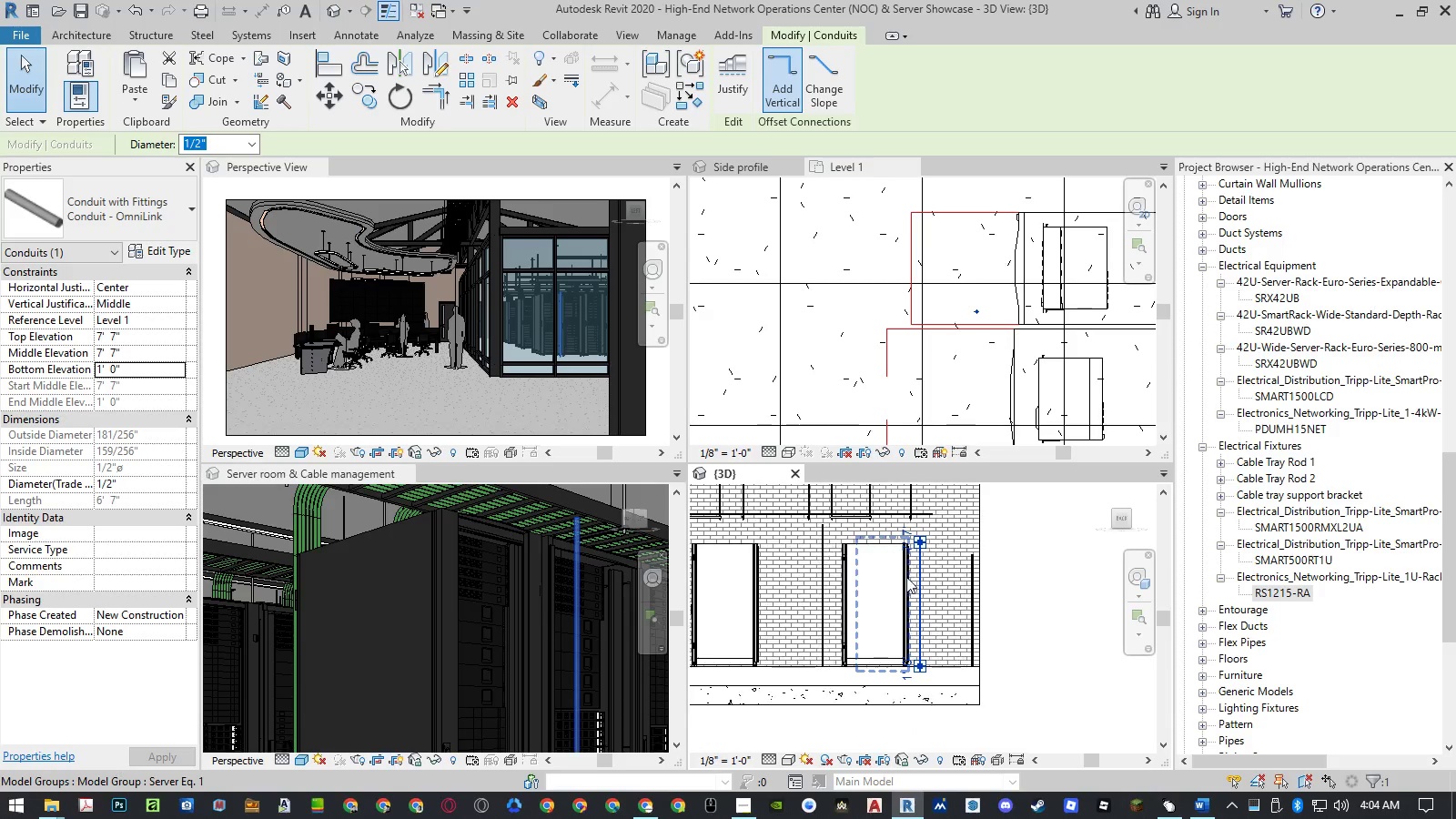 
scroll: coordinate [915, 658], scroll_direction: up, amount: 9.0
 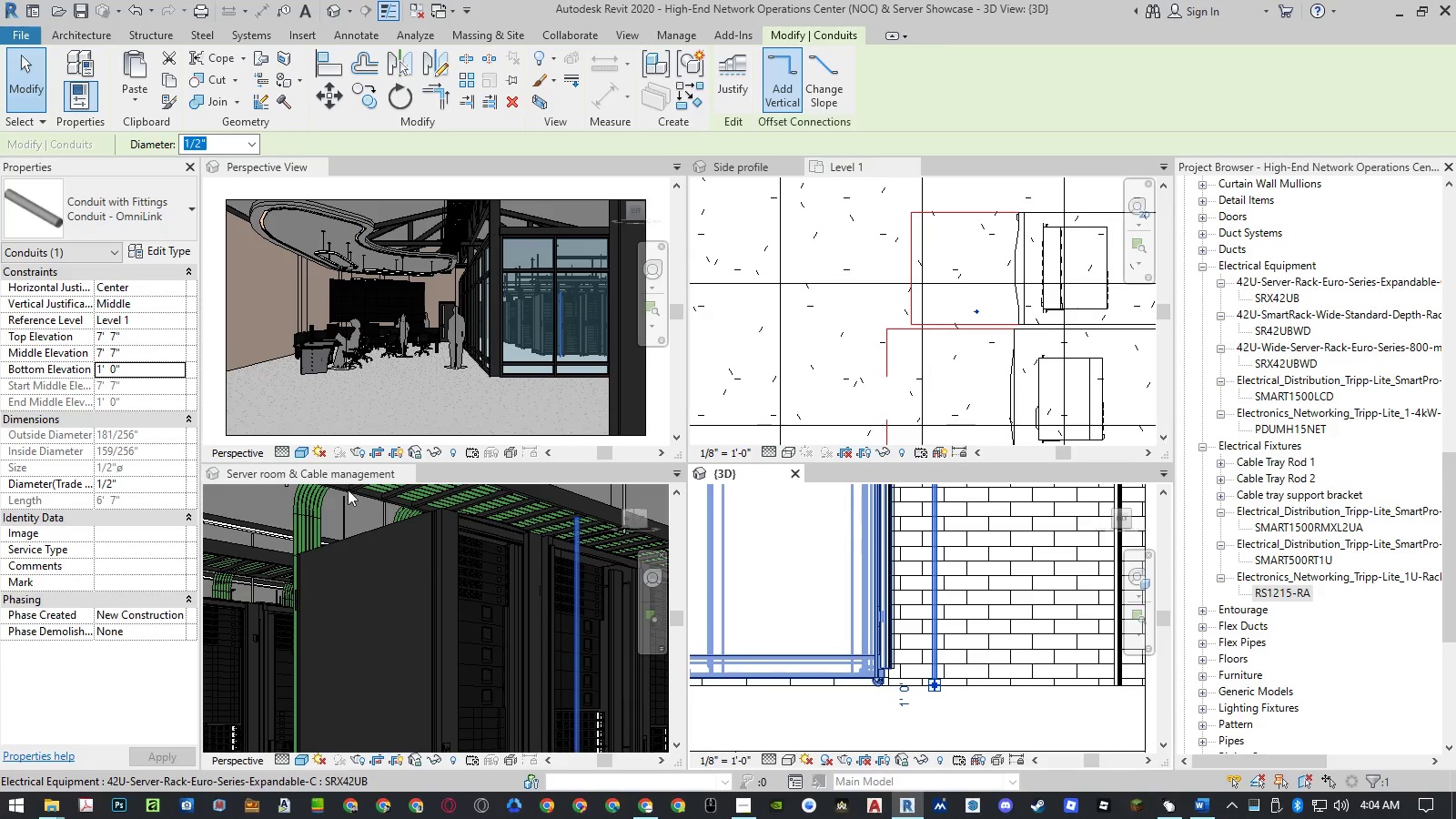 
left_click([147, 372])
 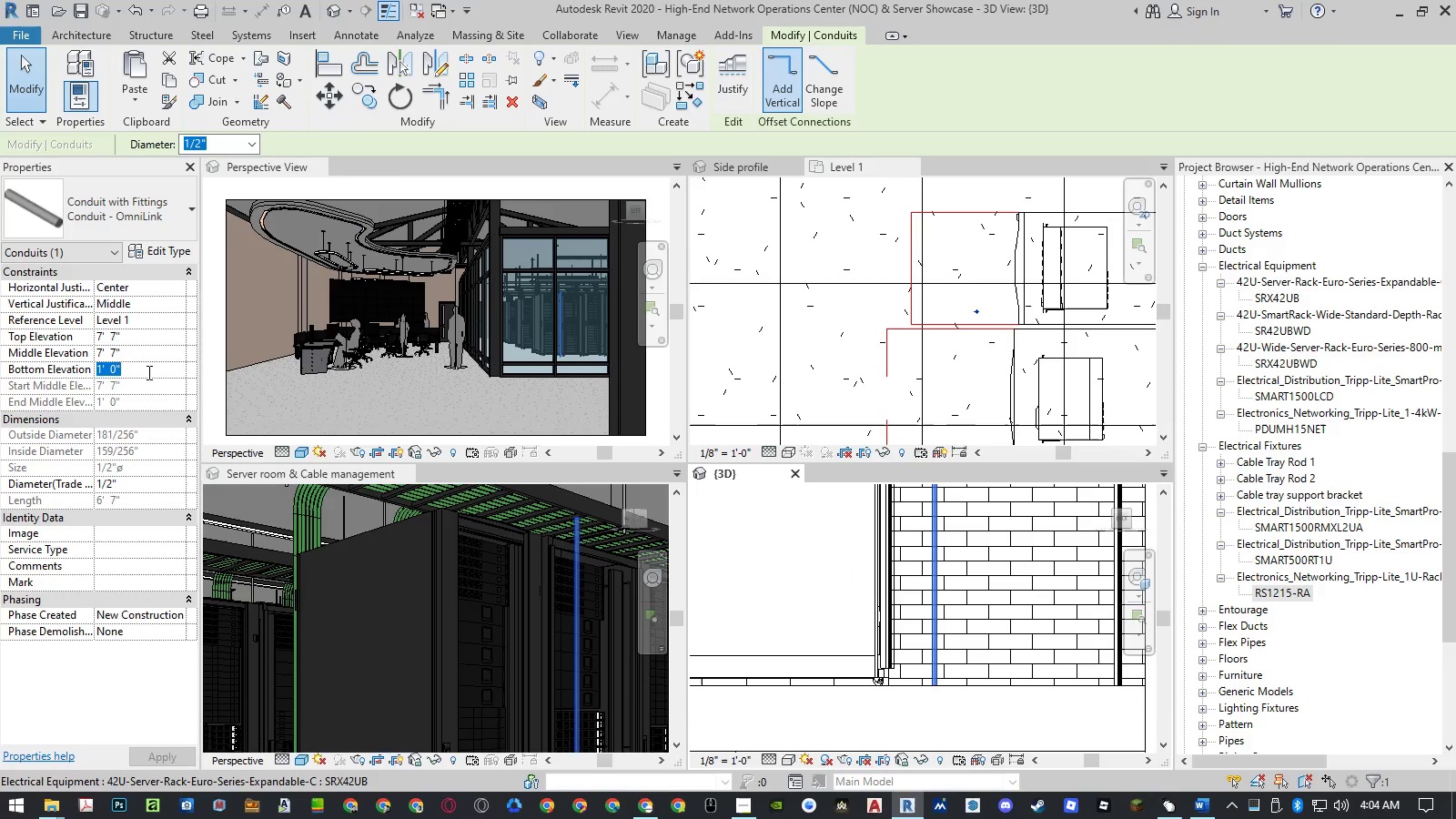 
key(Numpad1)
 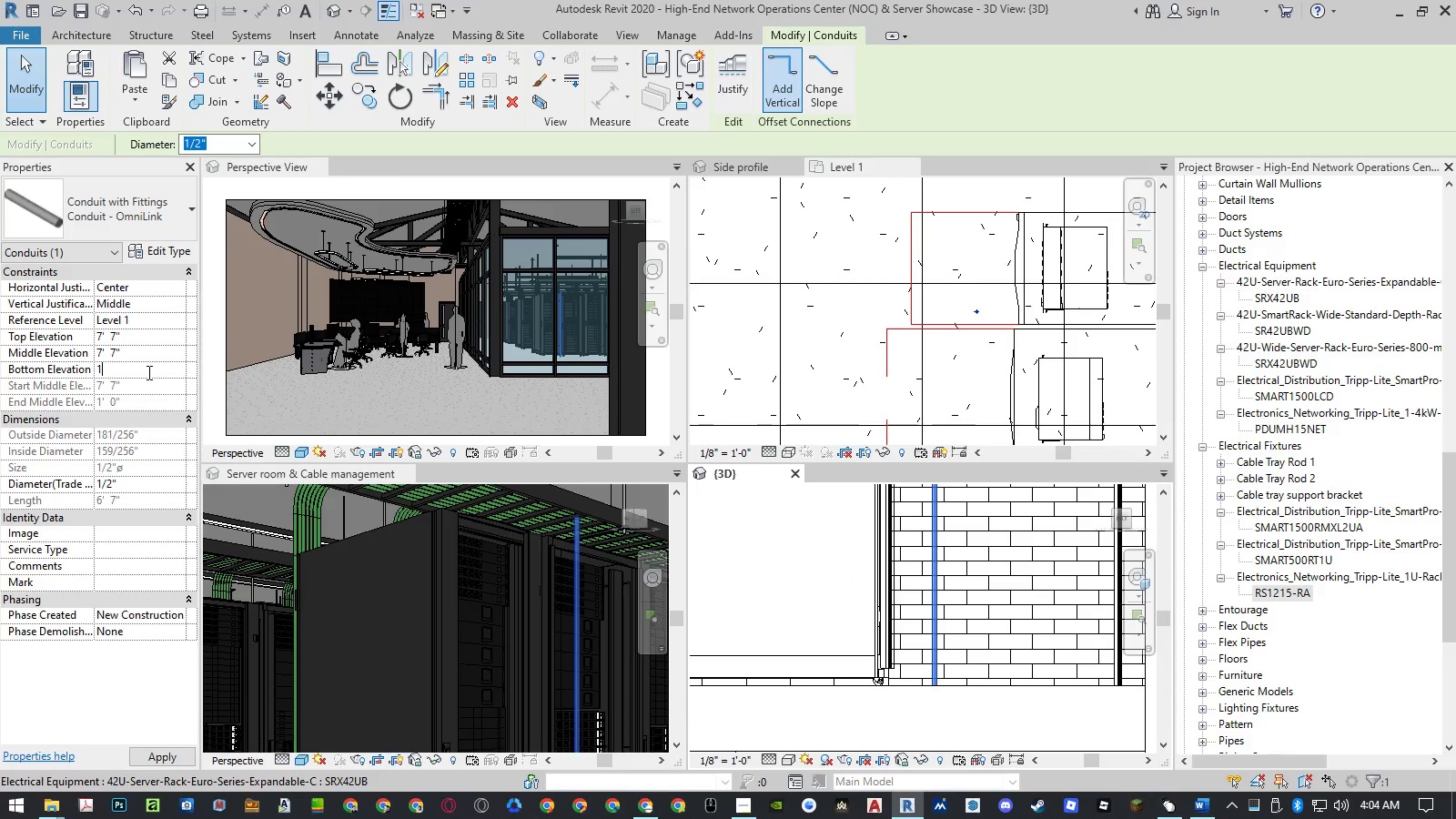 
key(NumpadDecimal)
 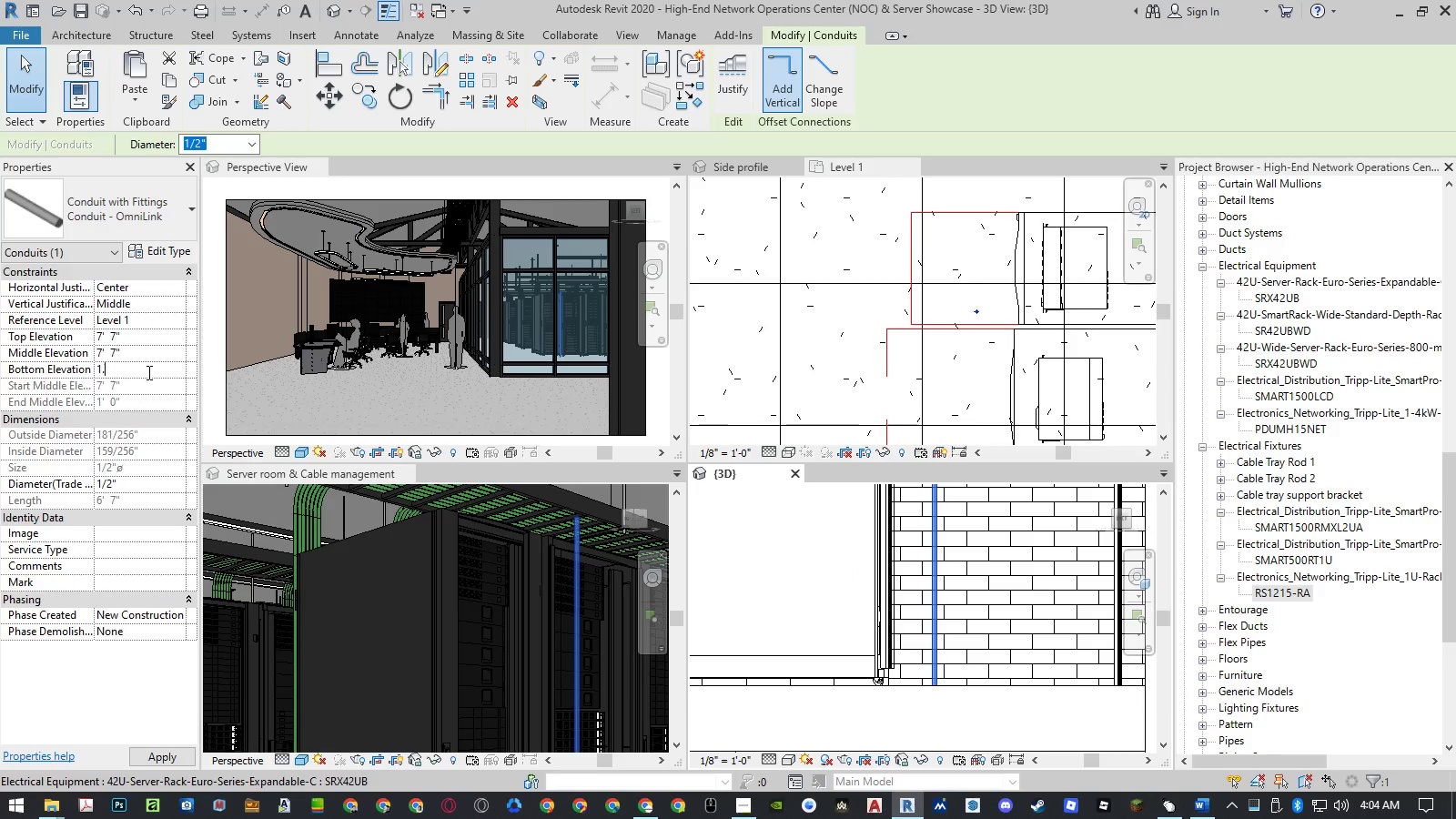 
key(Numpad2)
 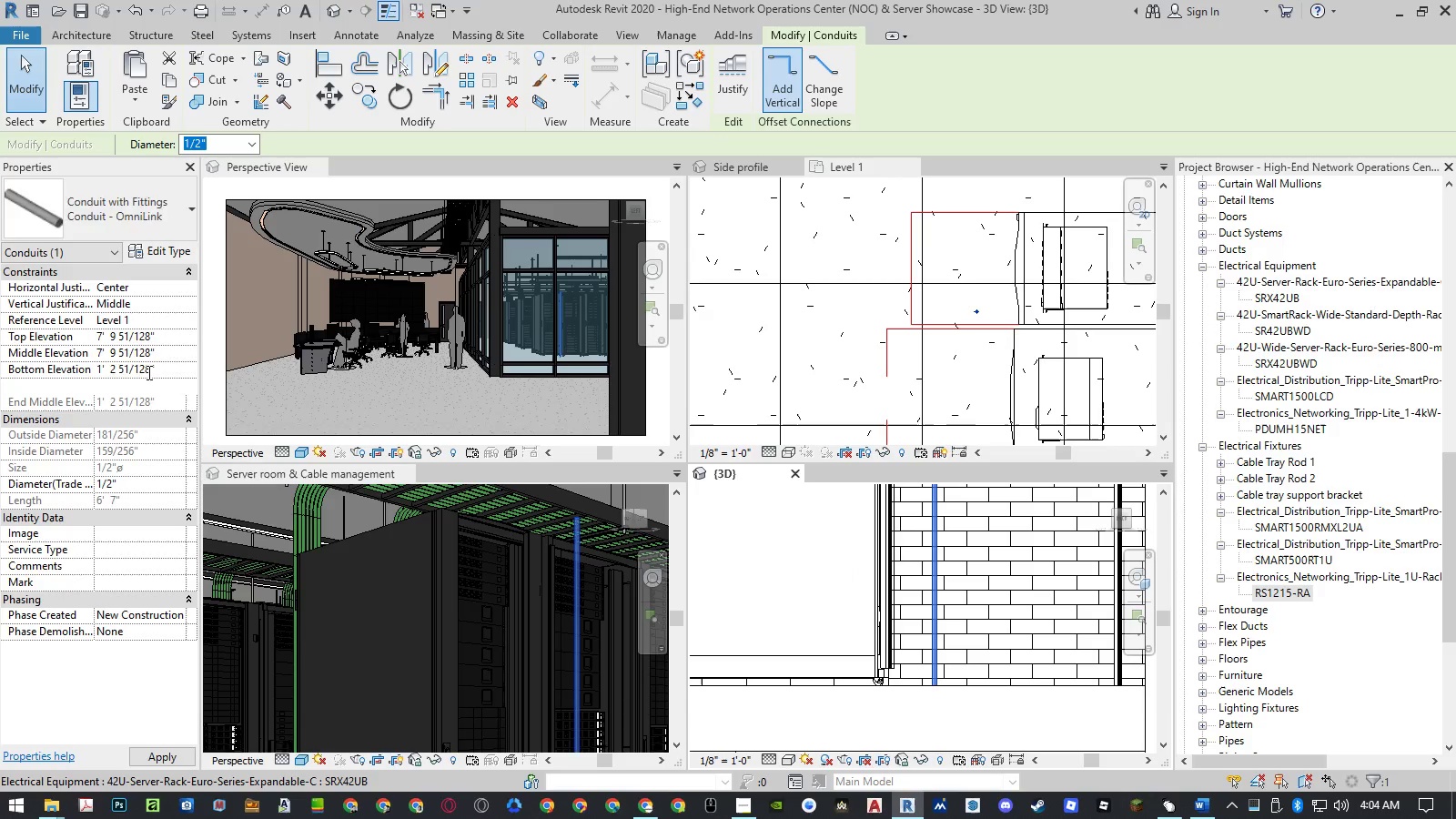 
key(NumpadEnter)
 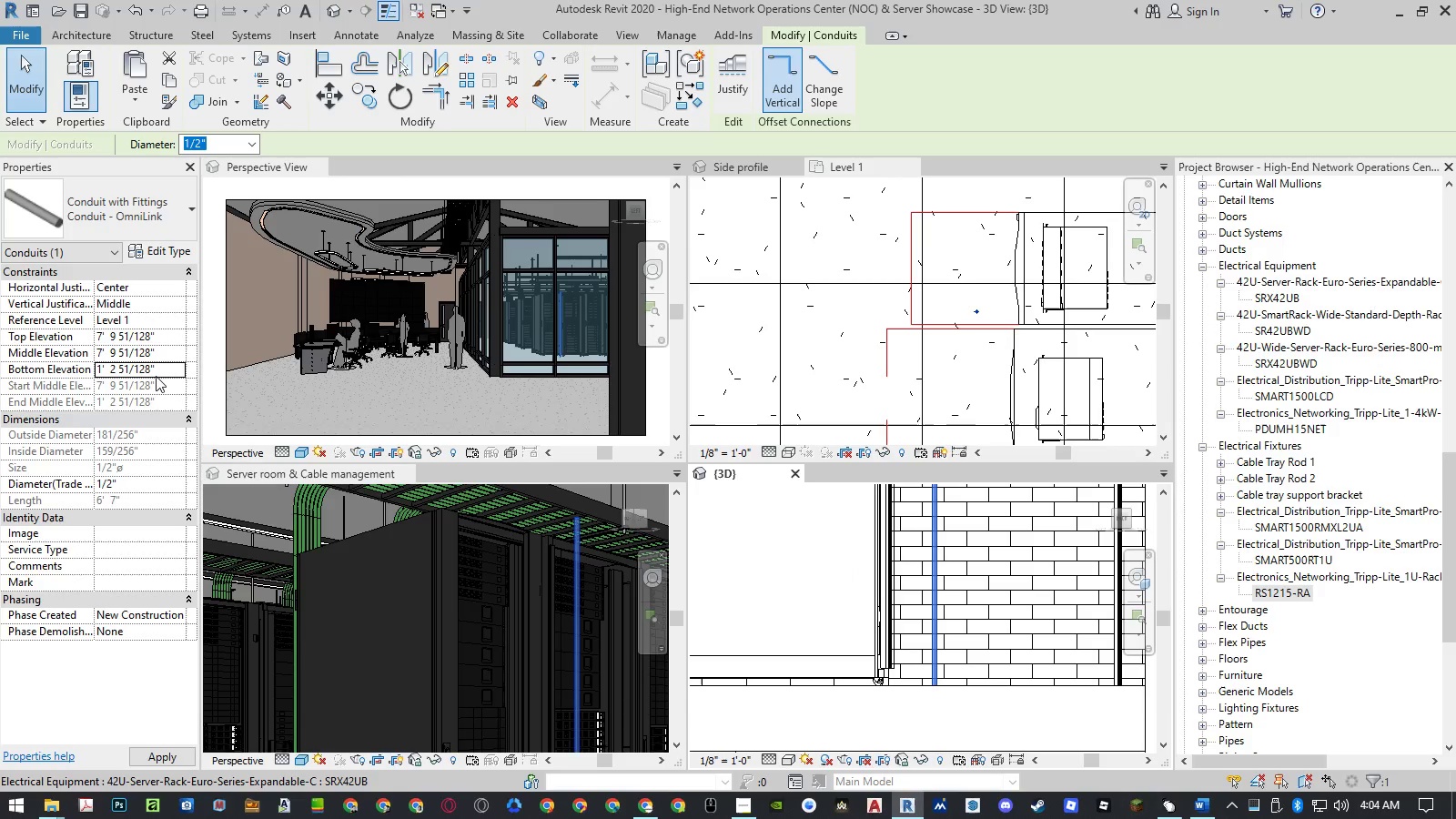 
left_click([150, 367])
 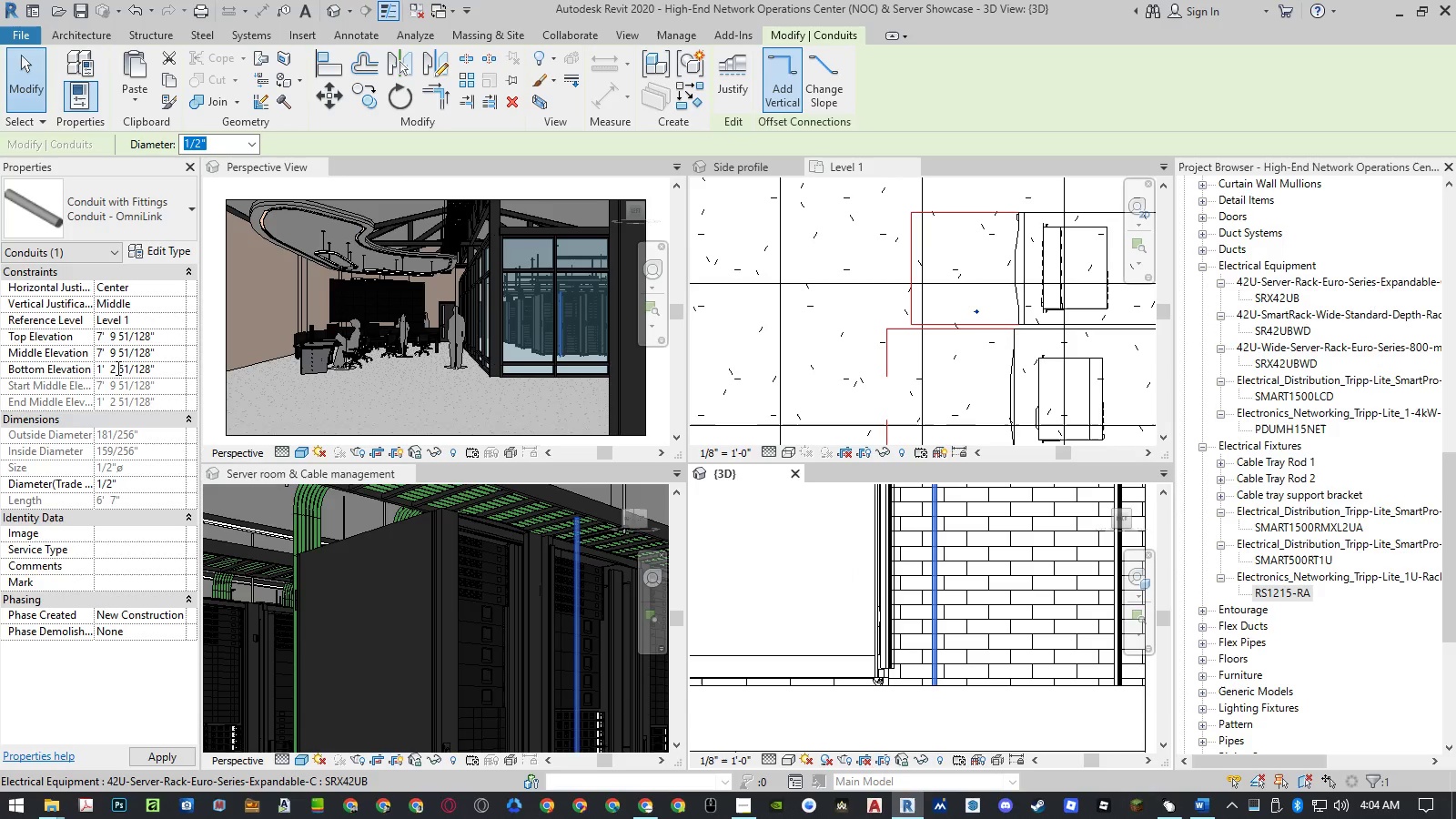 
left_click_drag(start_coordinate=[116, 368], to_coordinate=[147, 368])
 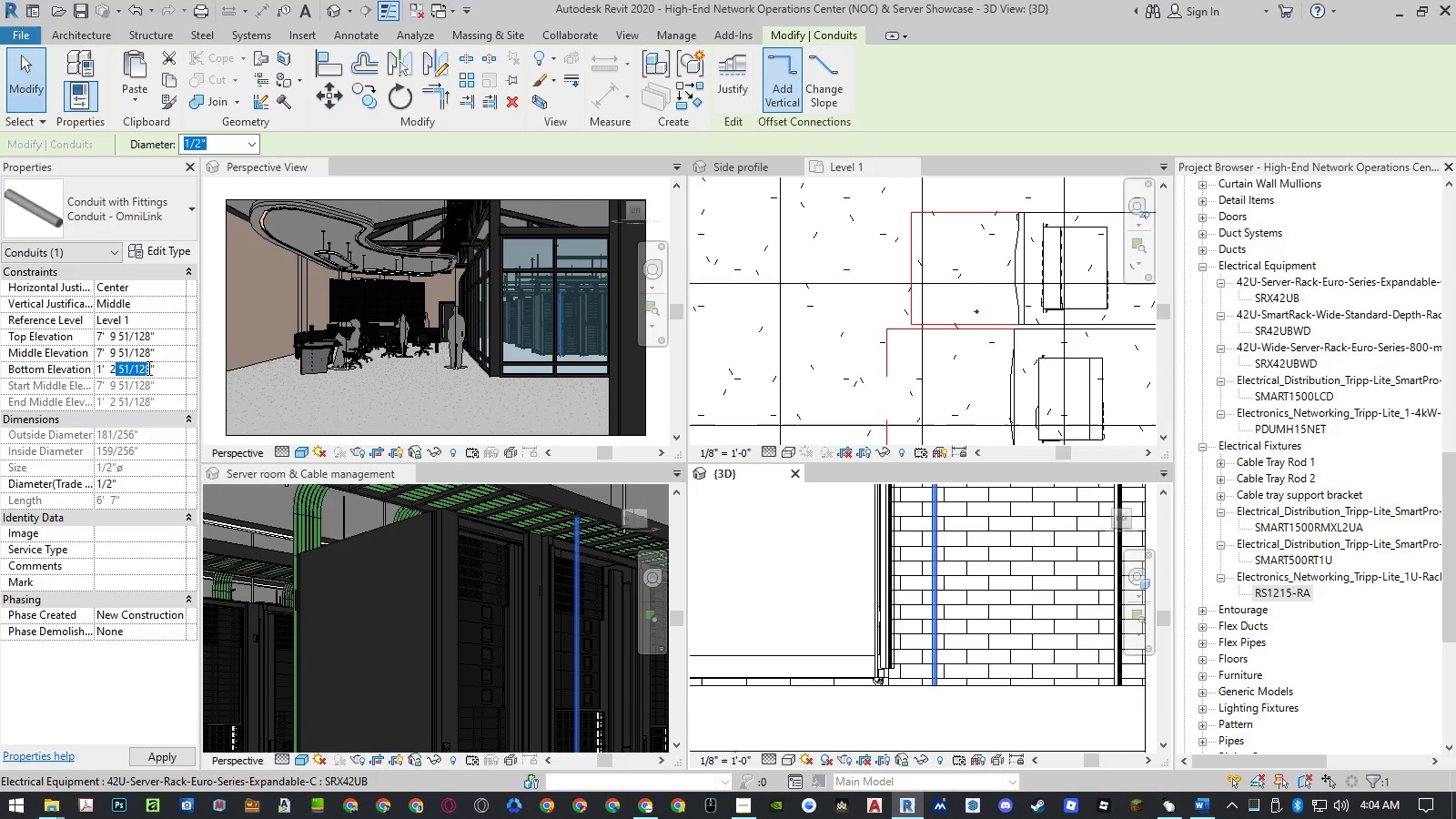 
key(Backspace)
 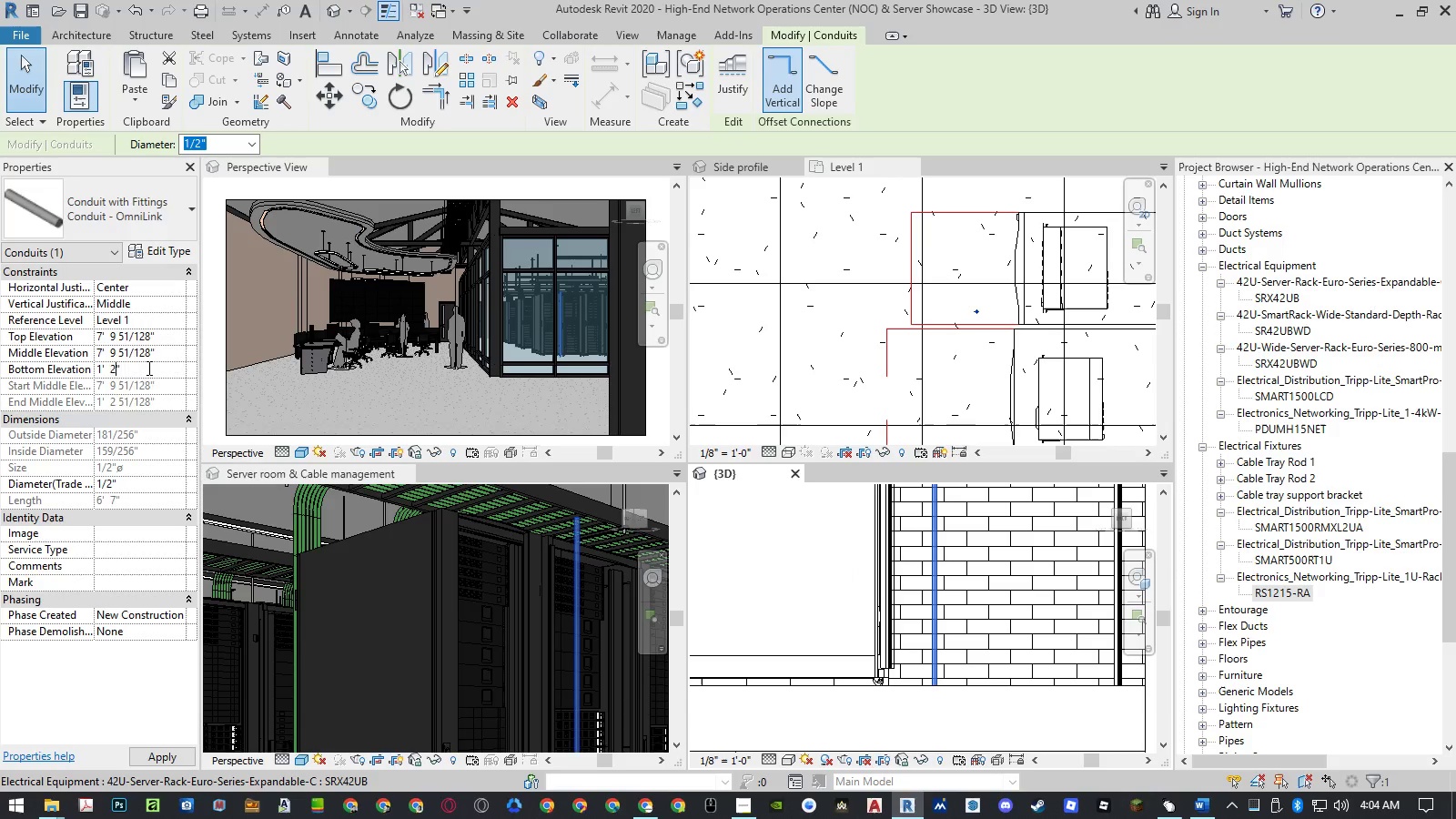 
key(Enter)
 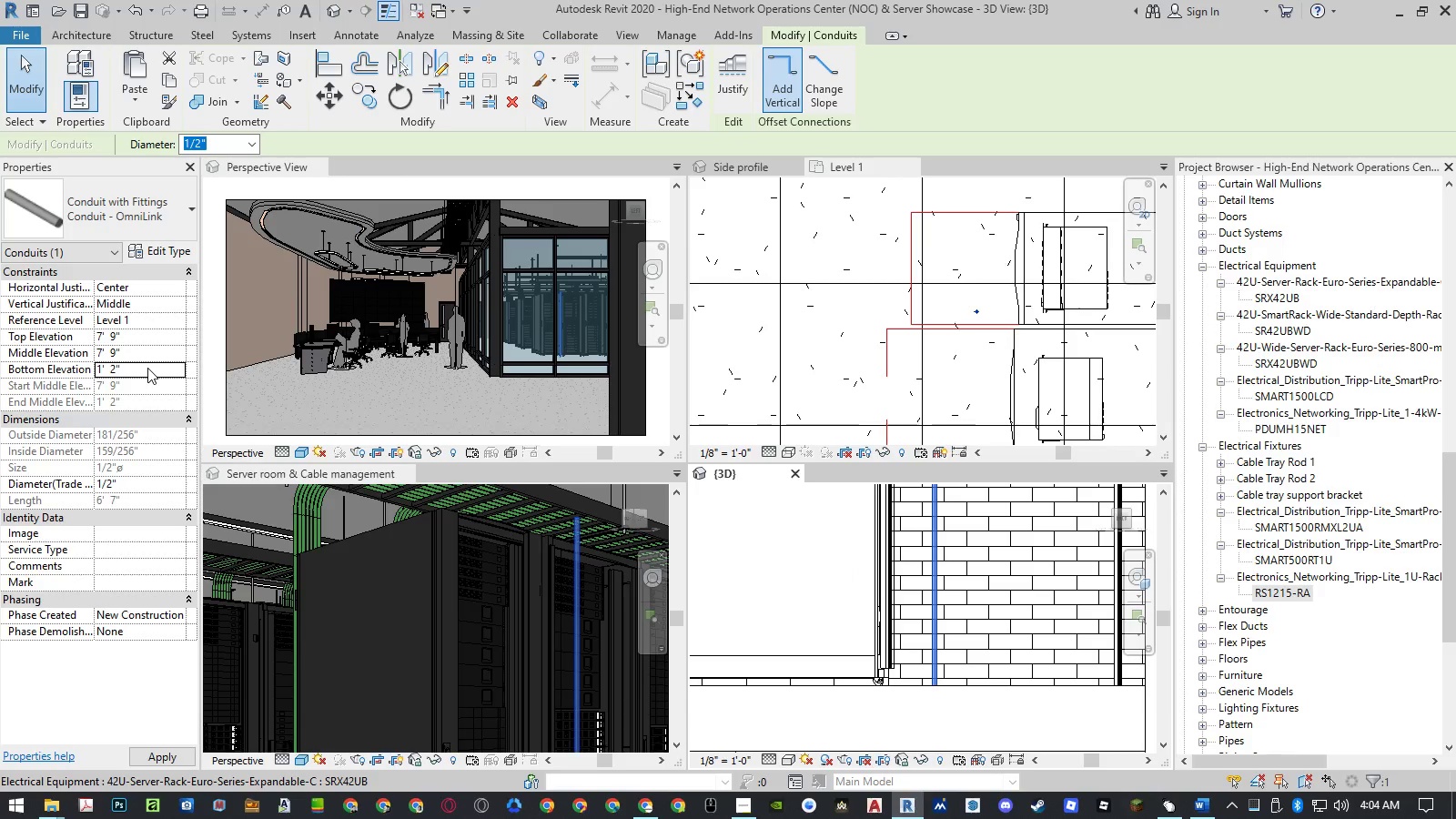 
key(NumpadEnter)
 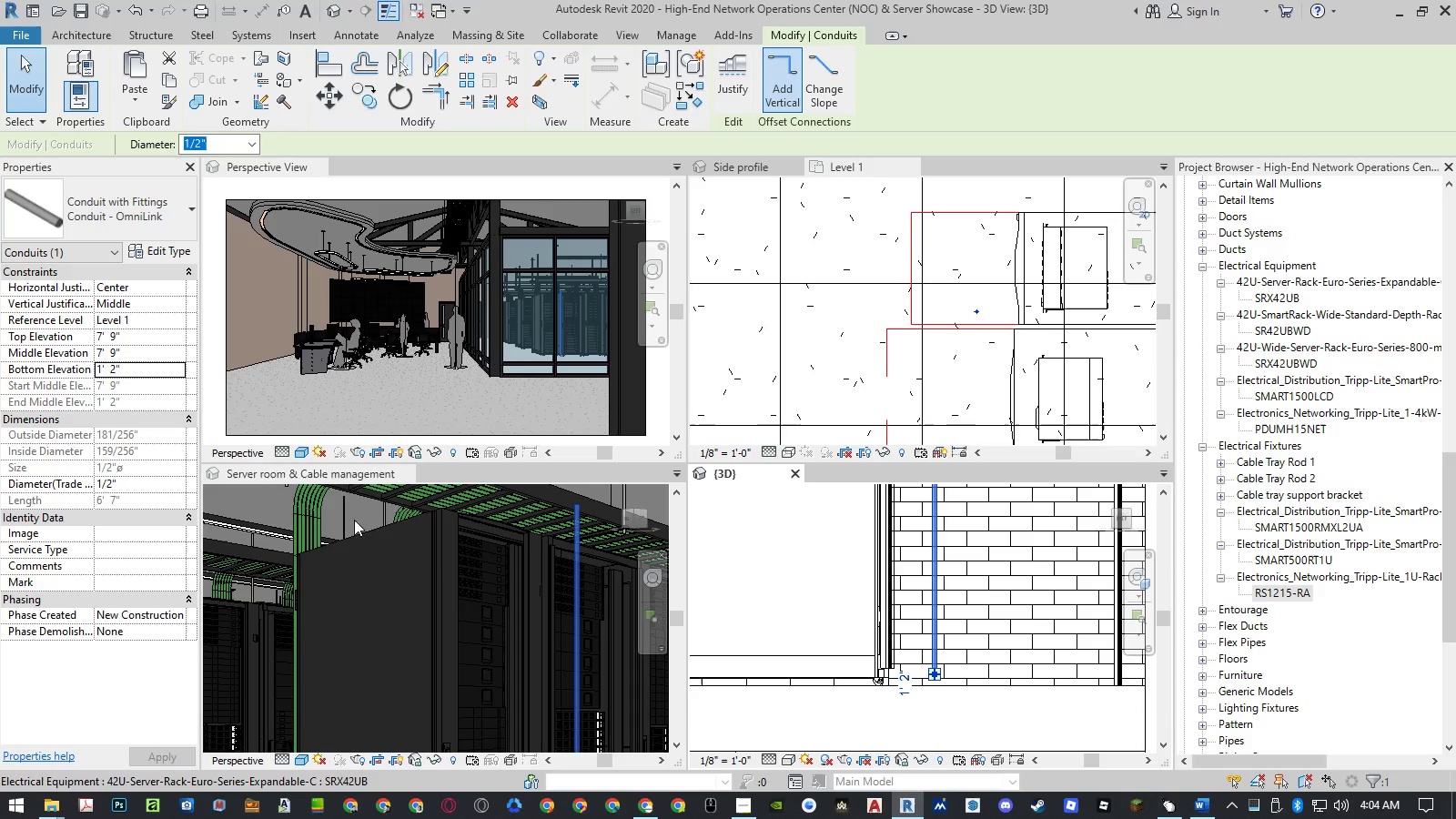 
scroll: coordinate [888, 675], scroll_direction: up, amount: 4.0
 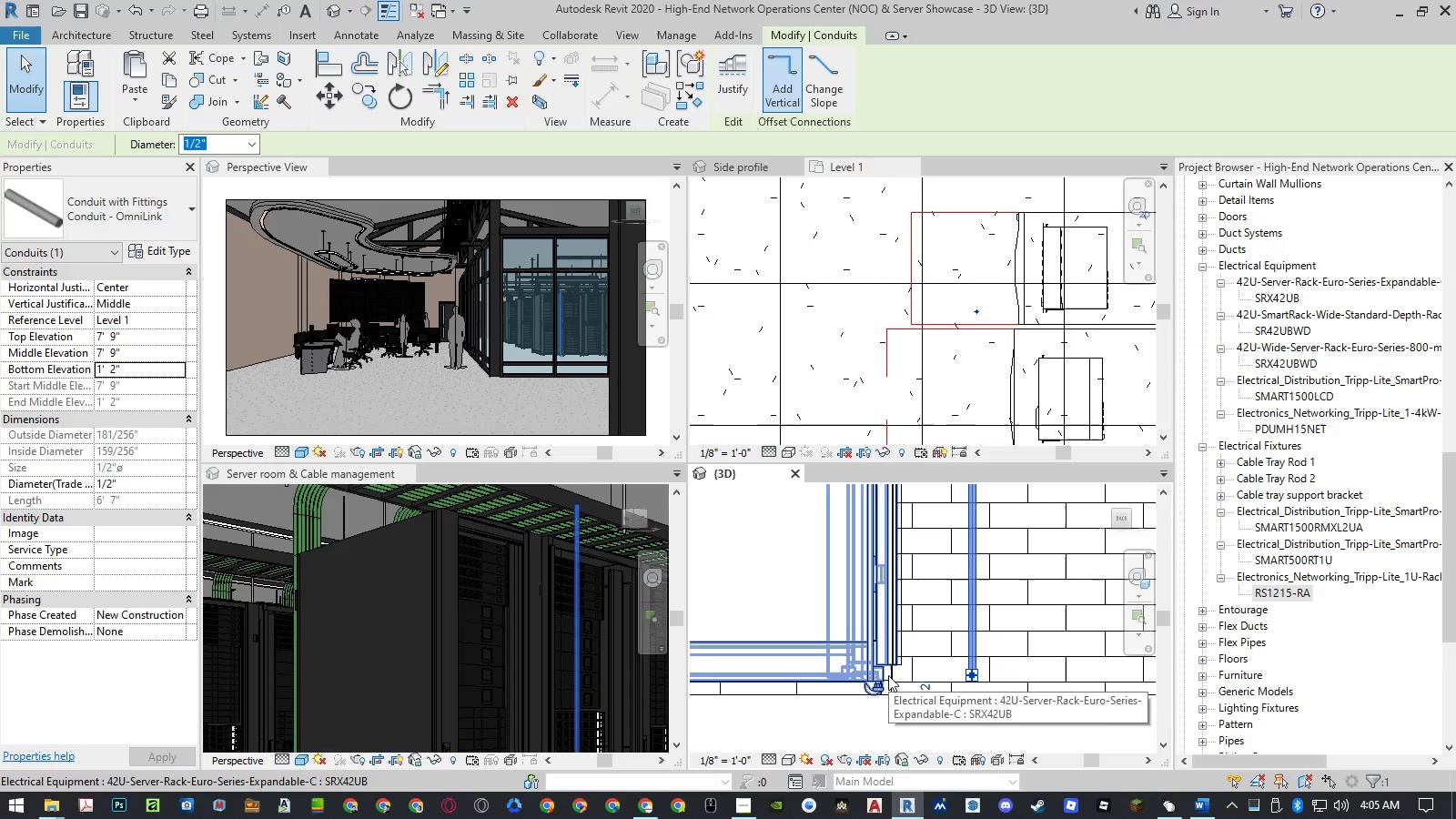 
scroll: coordinate [905, 588], scroll_direction: down, amount: 11.0
 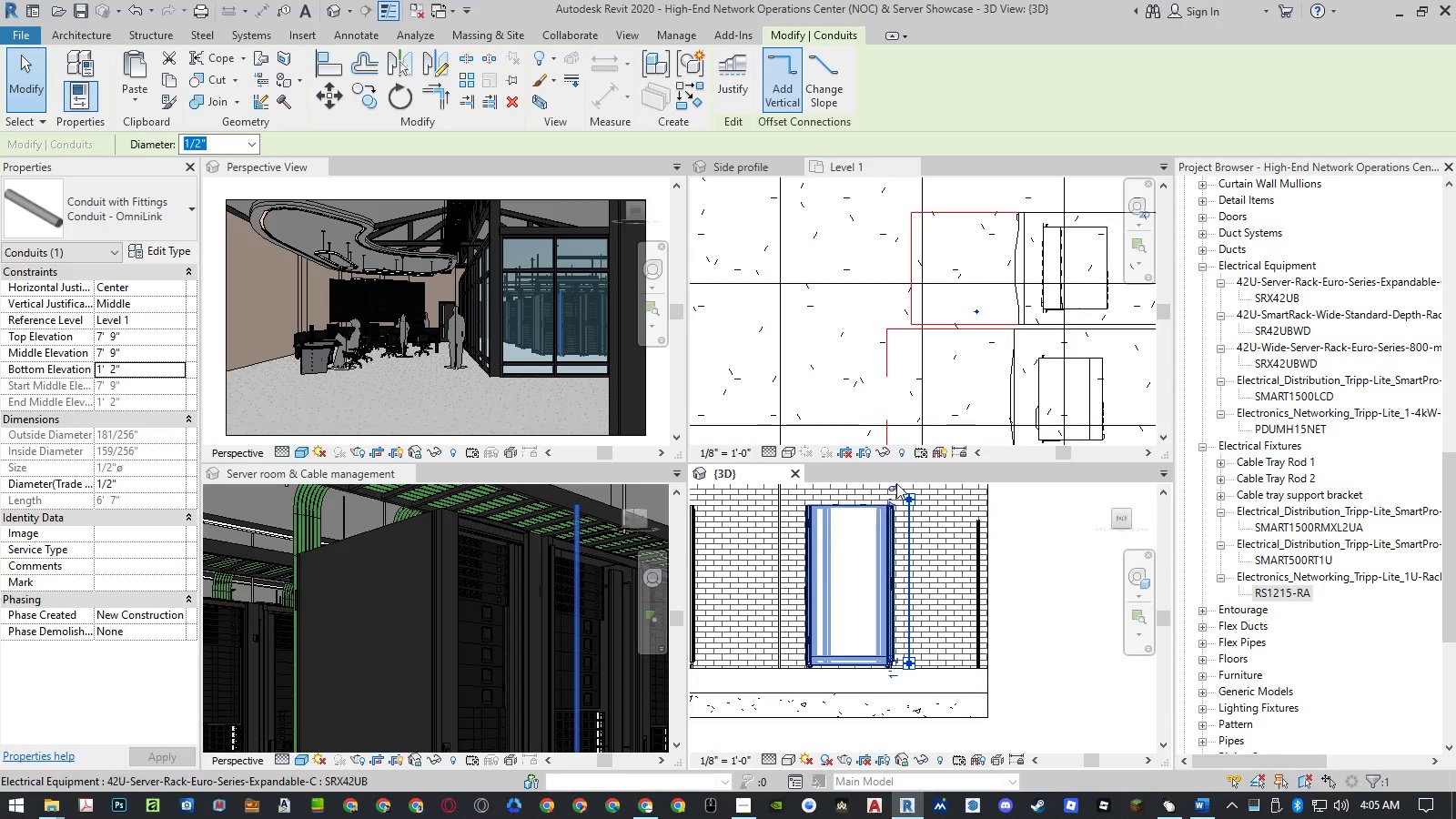 
scroll: coordinate [905, 478], scroll_direction: up, amount: 1.0
 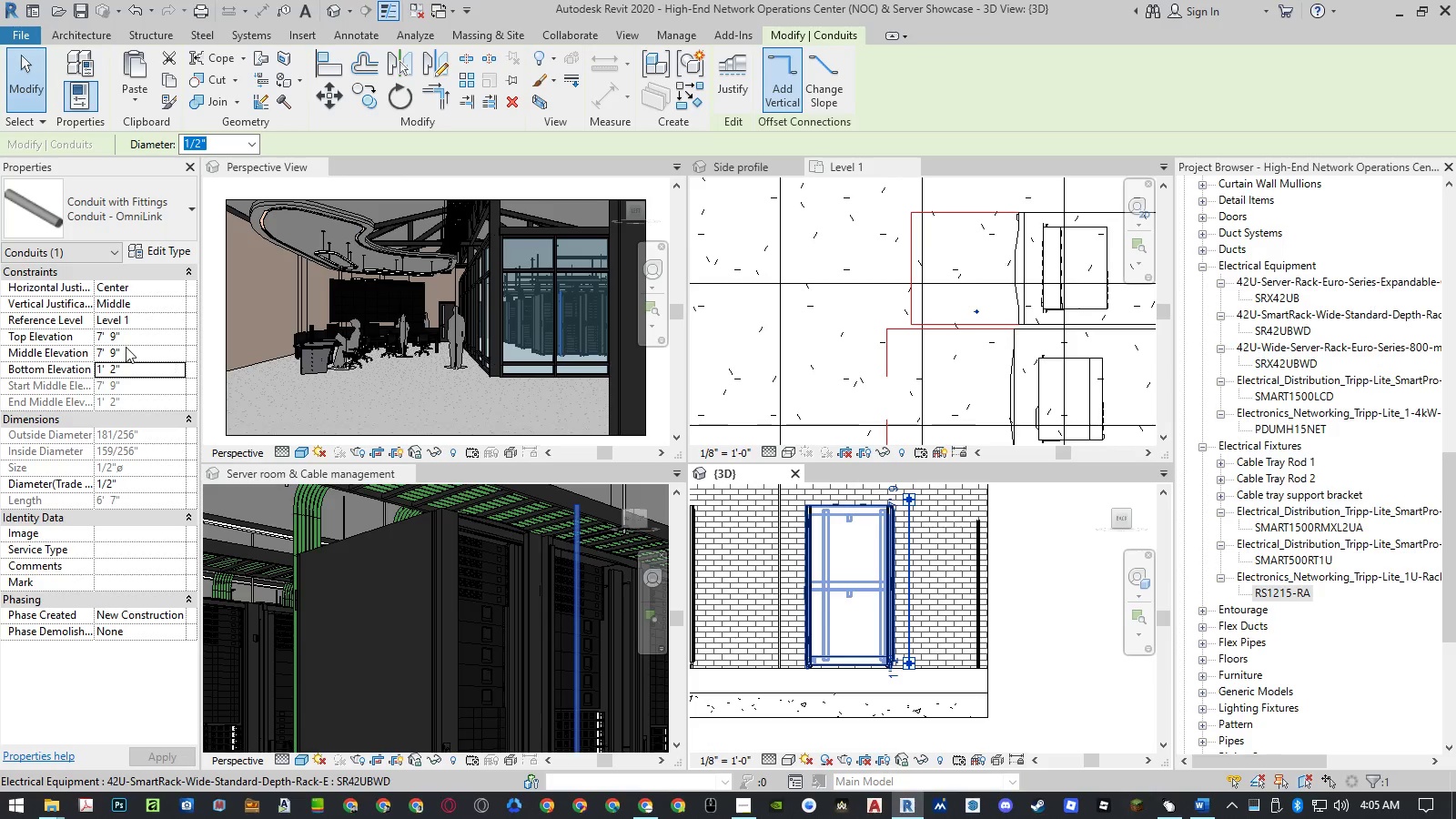 
left_click([126, 355])
 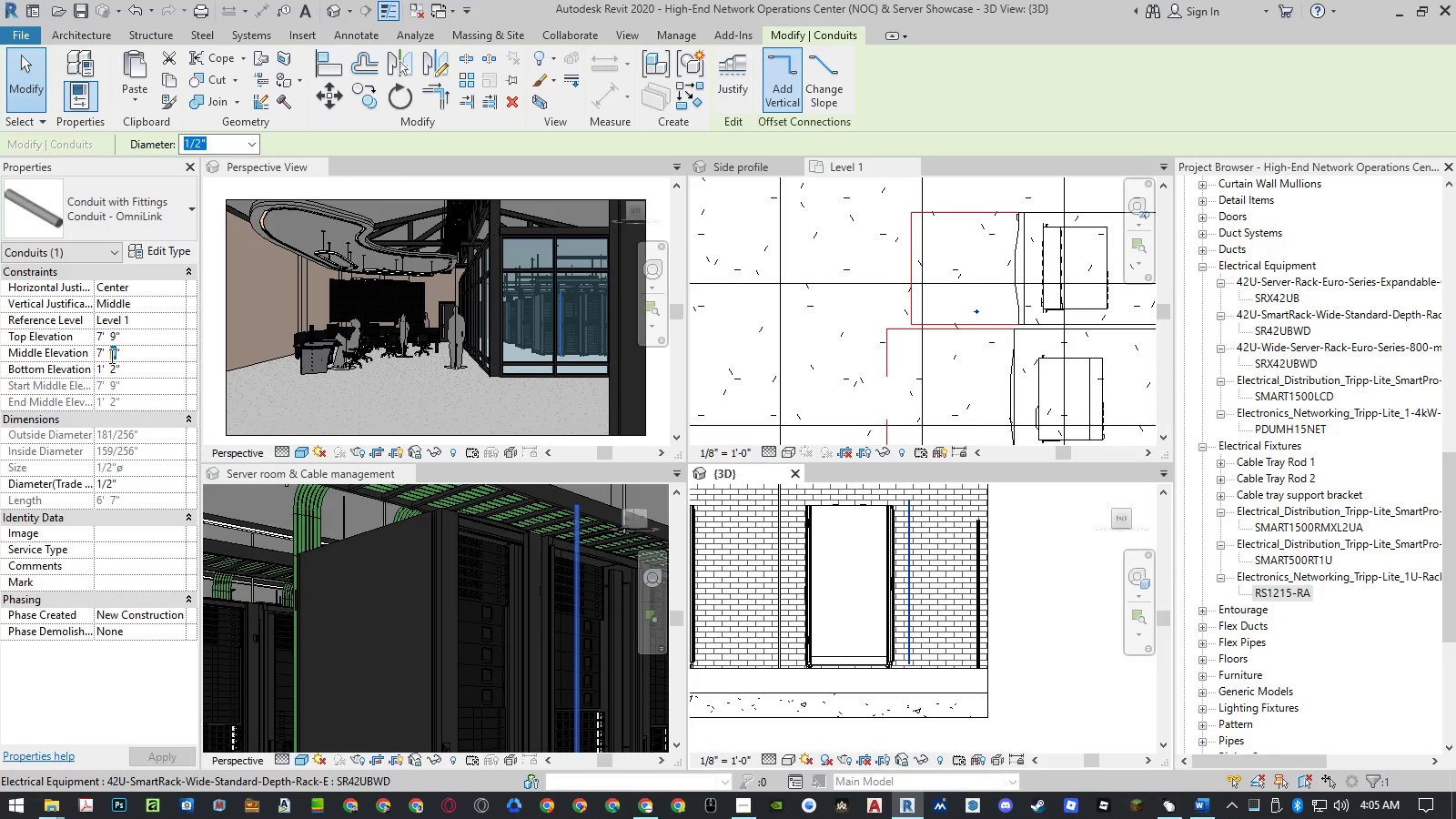 
key(Numpad6)
 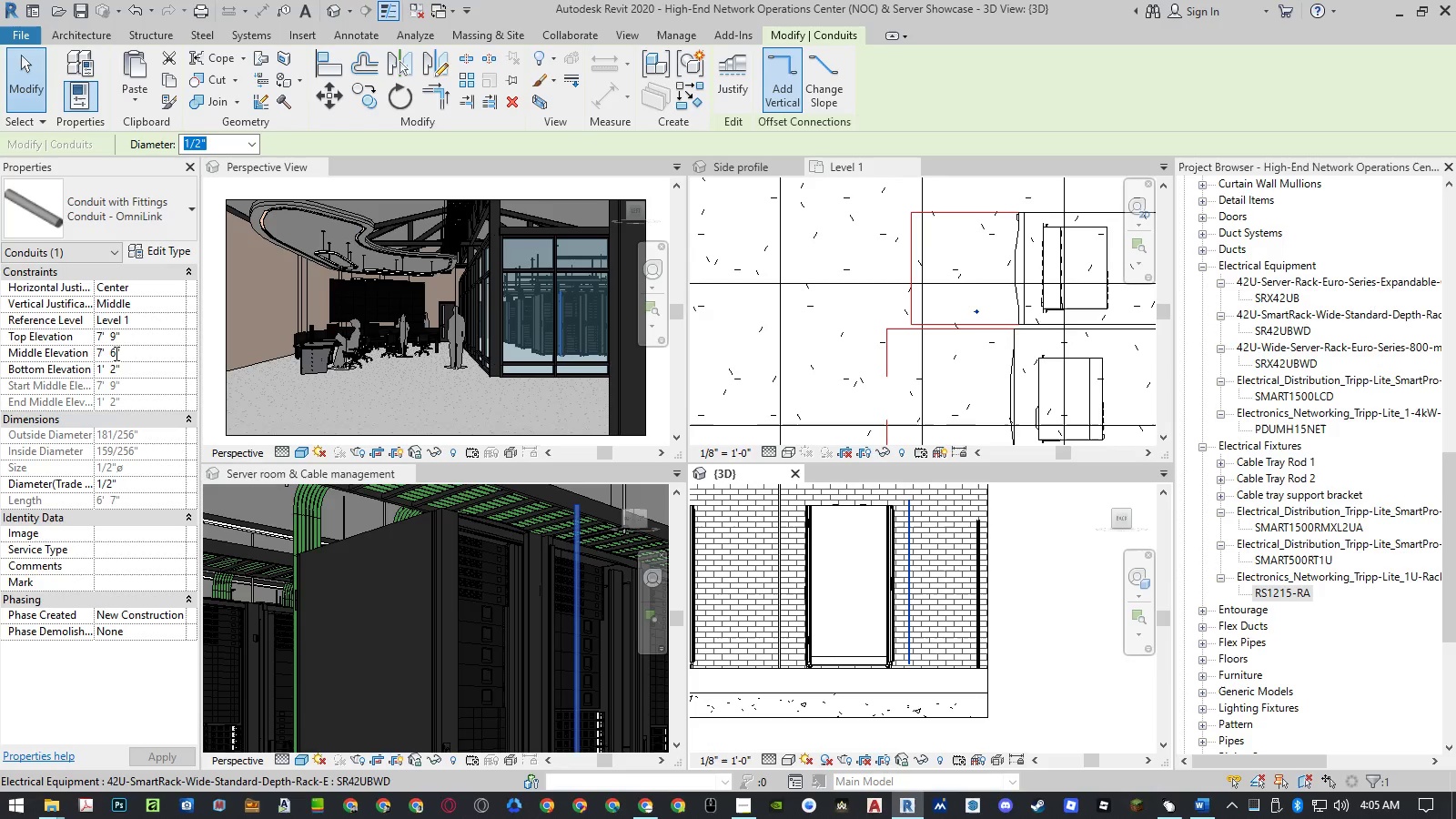 
key(NumpadEnter)
 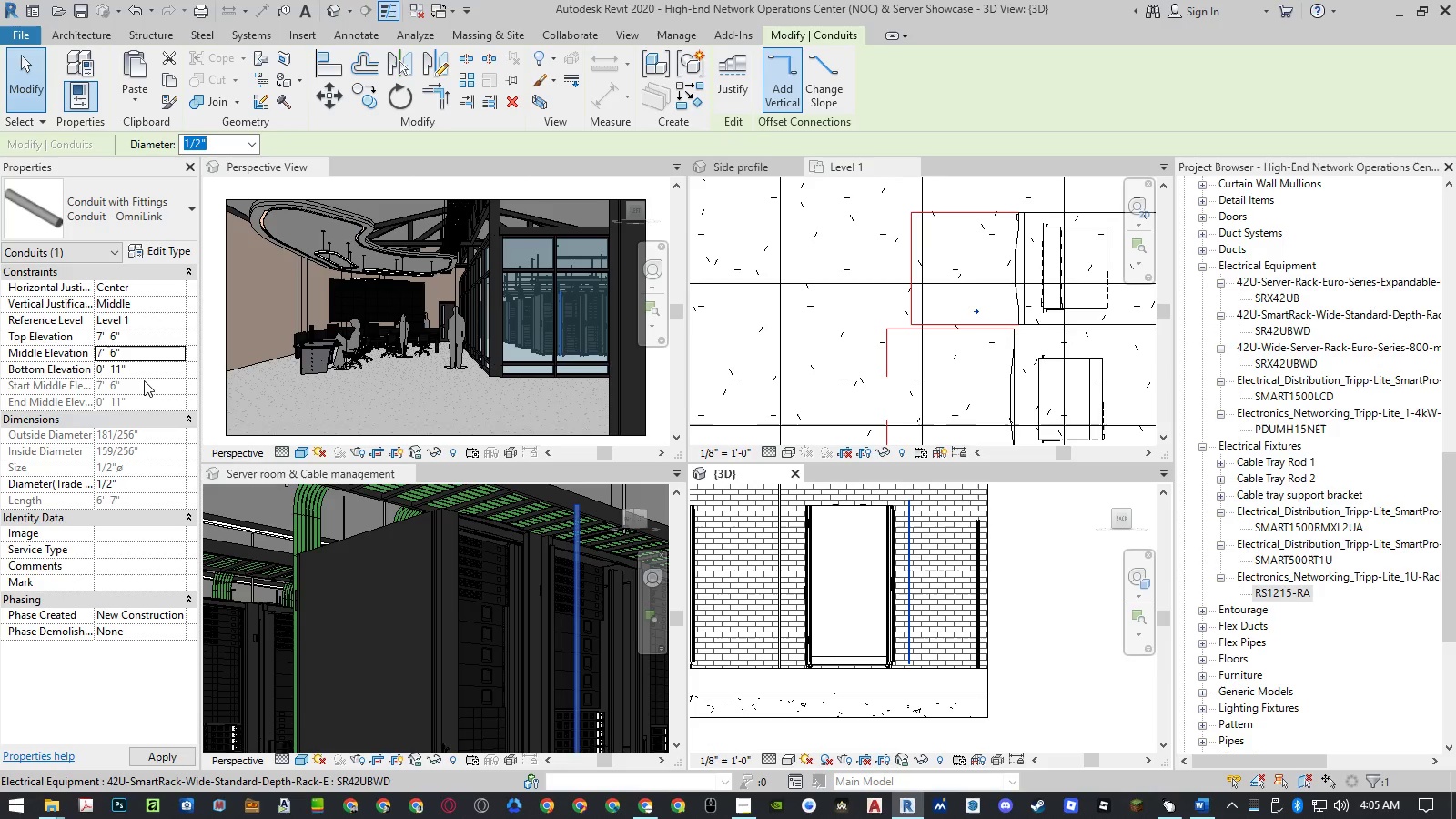 
left_click([146, 367])
 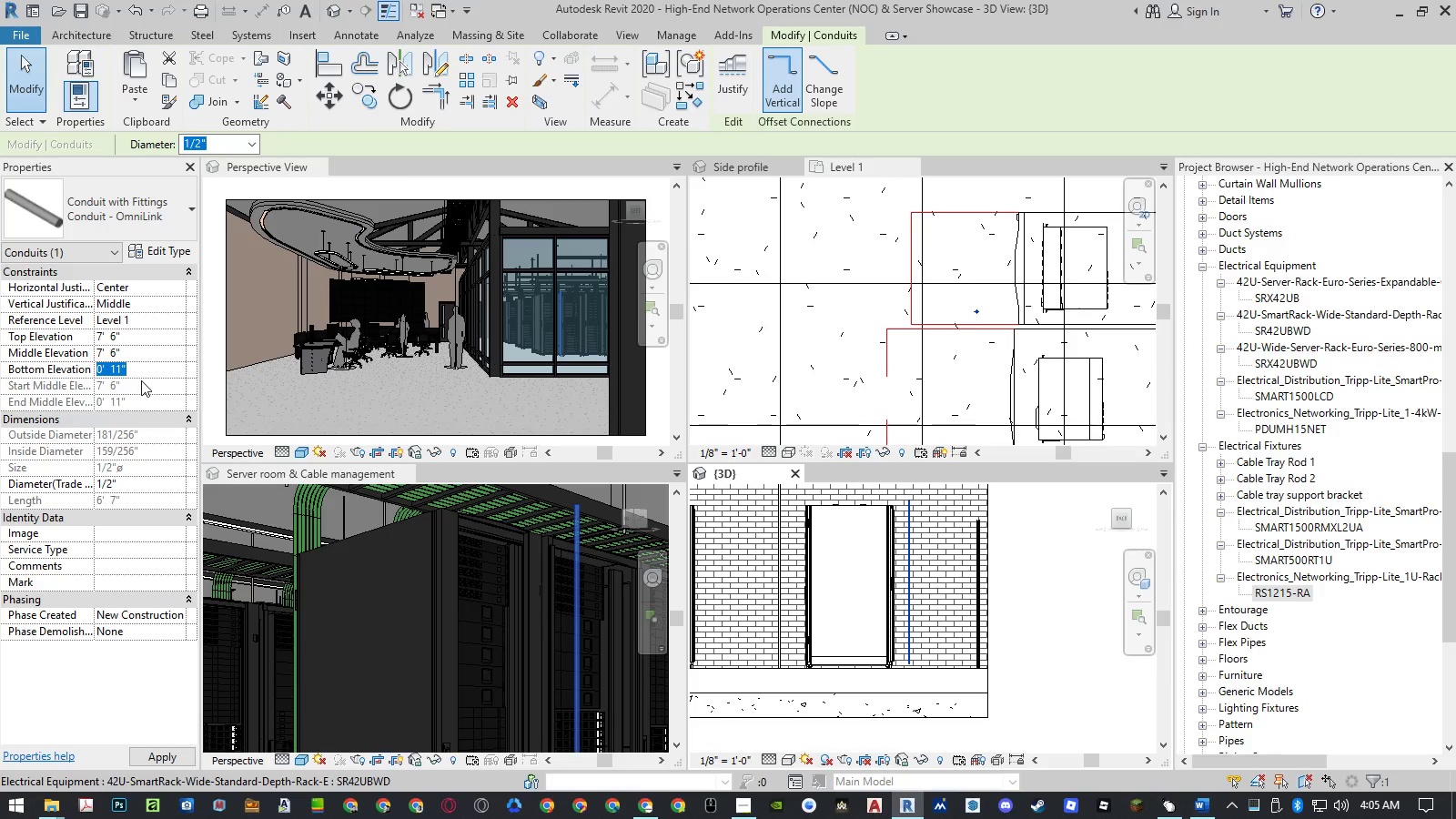 
left_click([139, 385])
 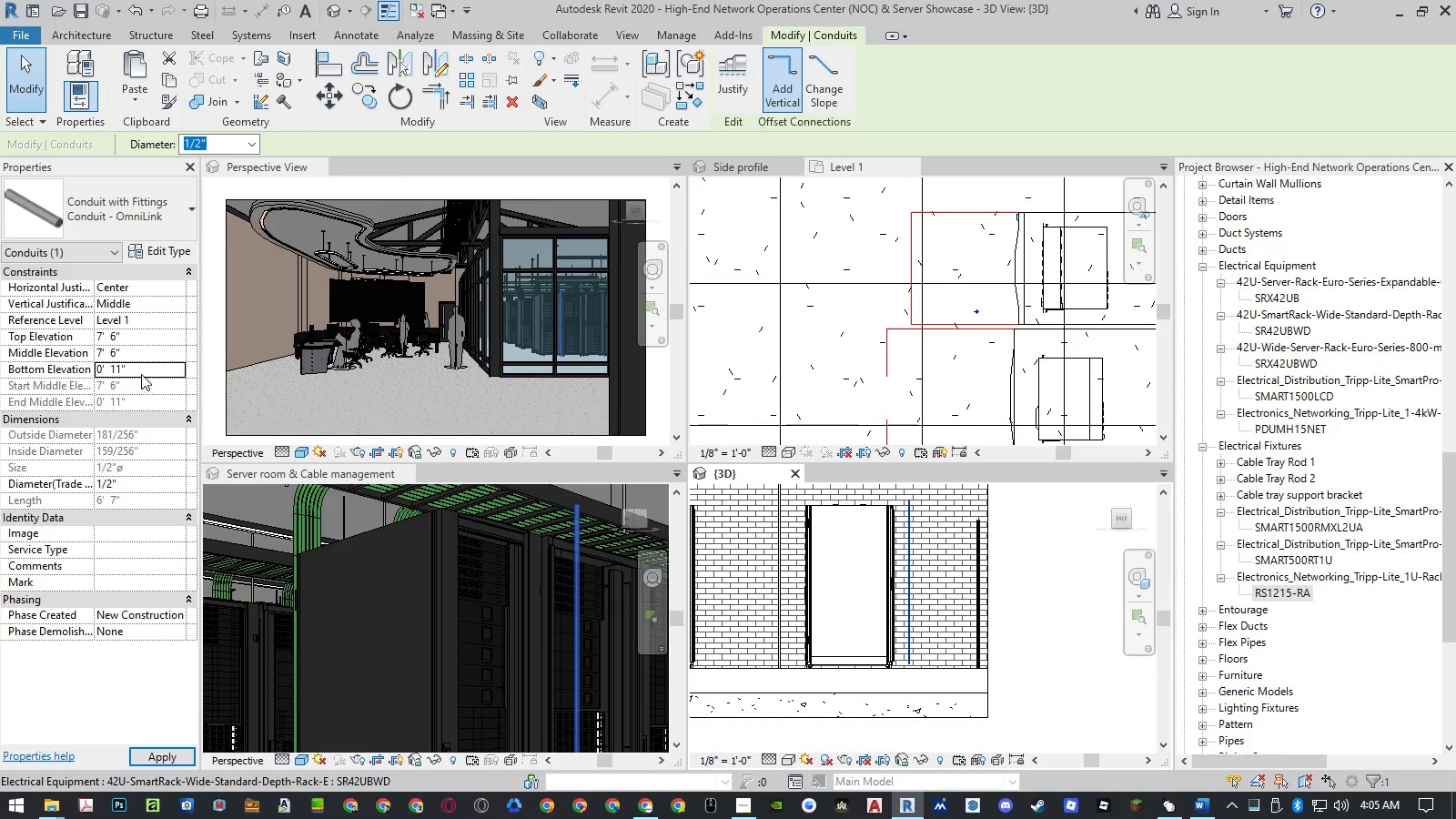 
left_click([141, 367])
 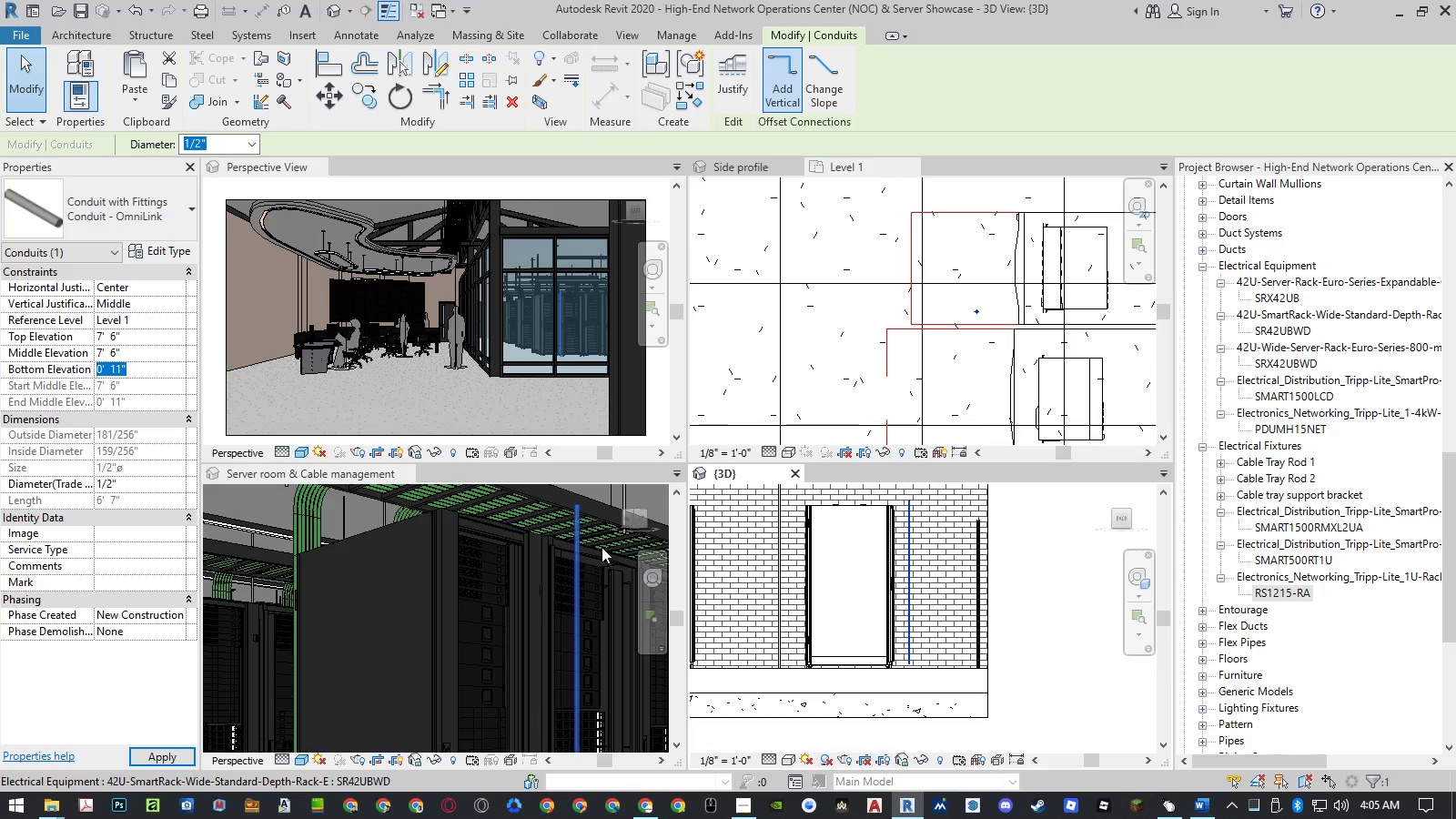 
left_click([1054, 662])
 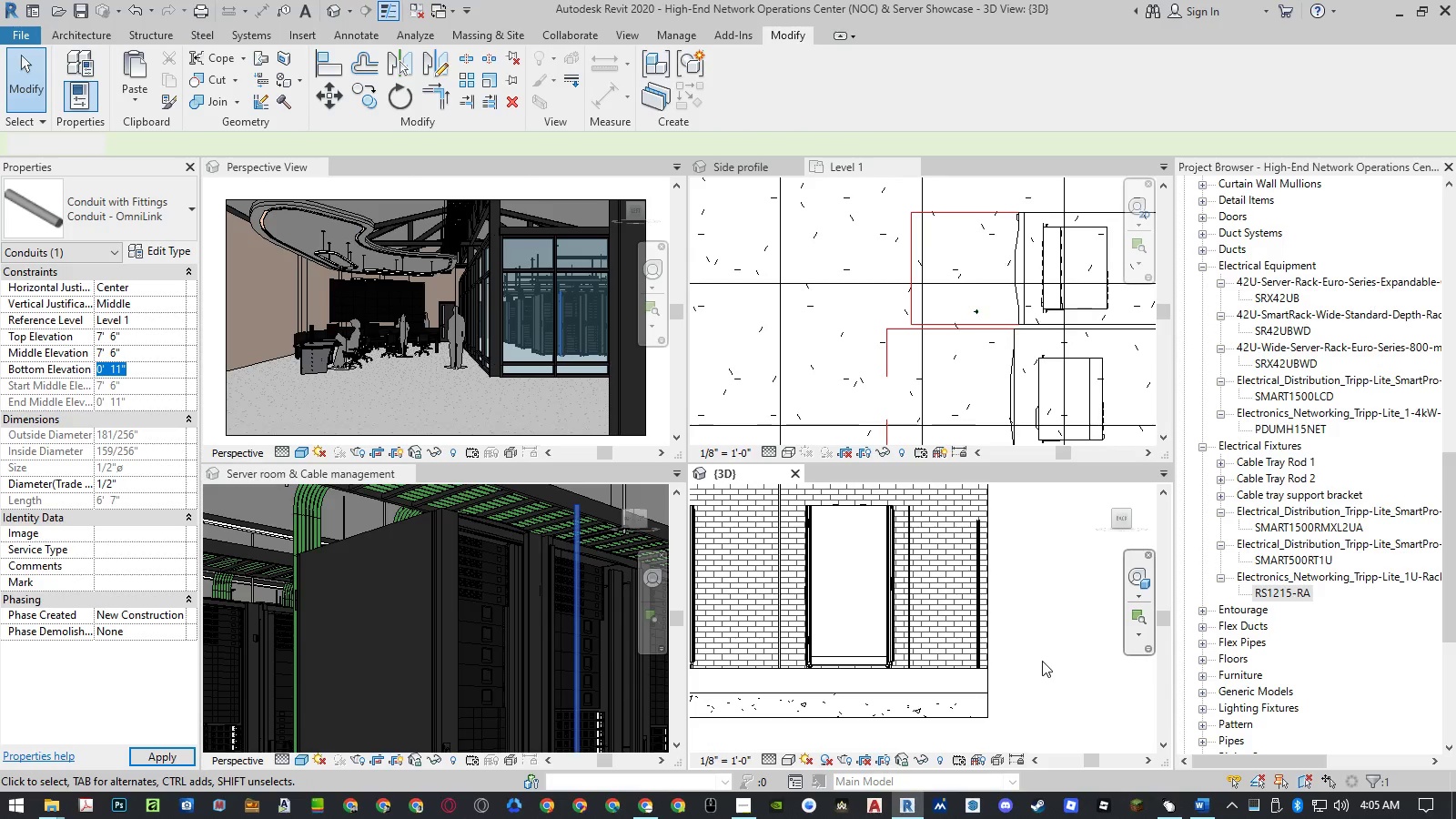 
left_click([1042, 661])
 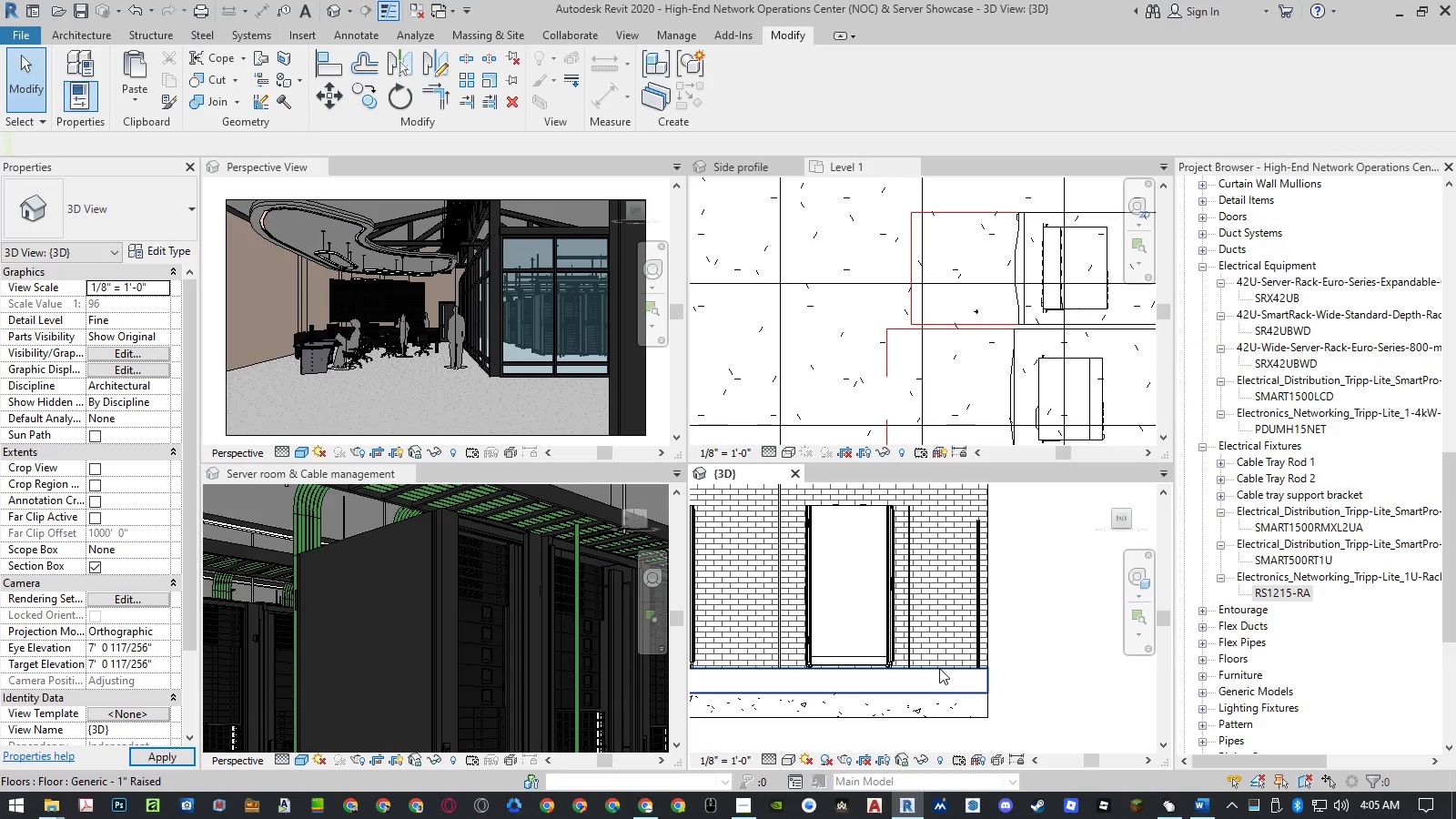 
scroll: coordinate [921, 659], scroll_direction: up, amount: 6.0
 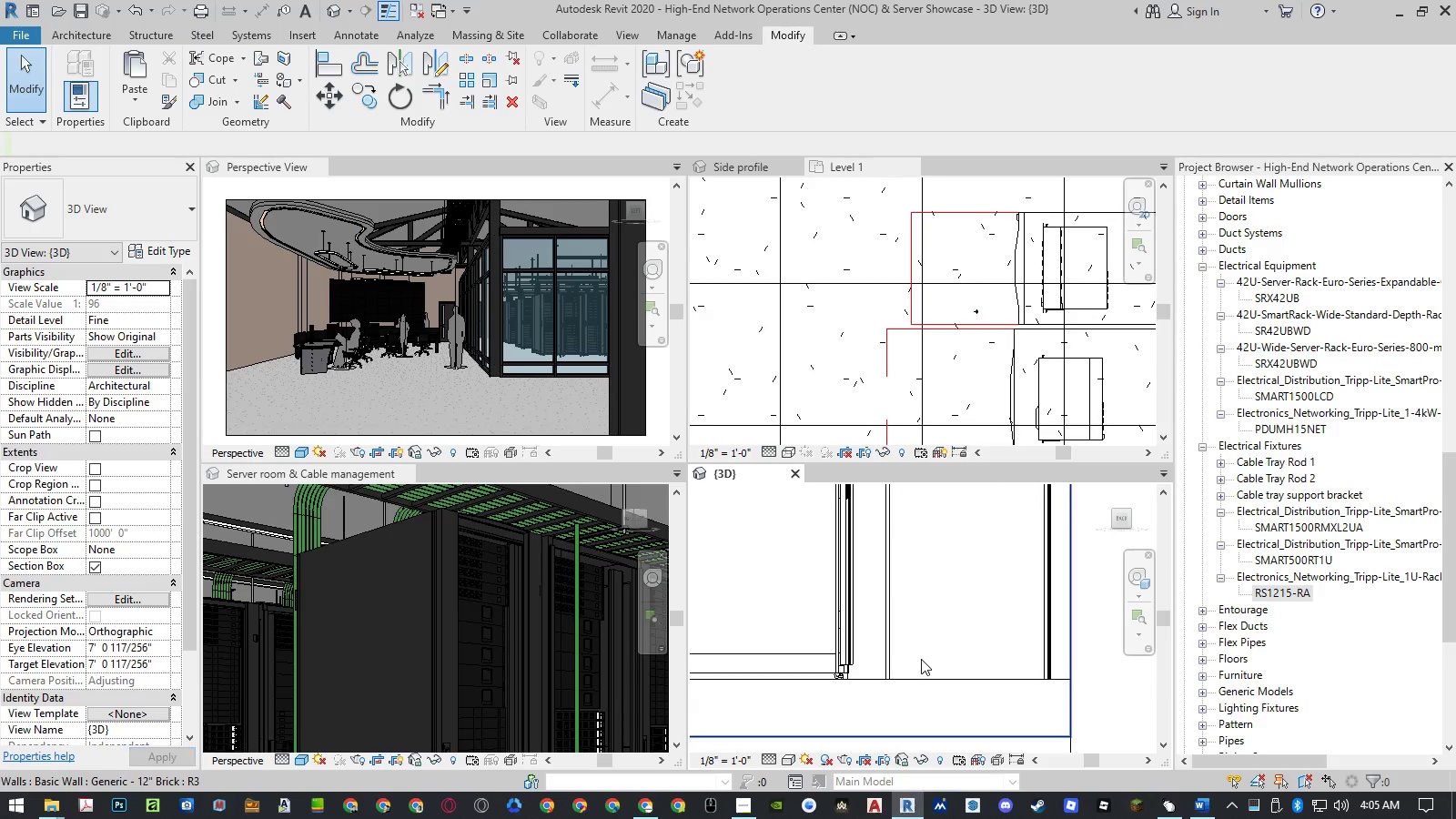 
key(Control+Z)
 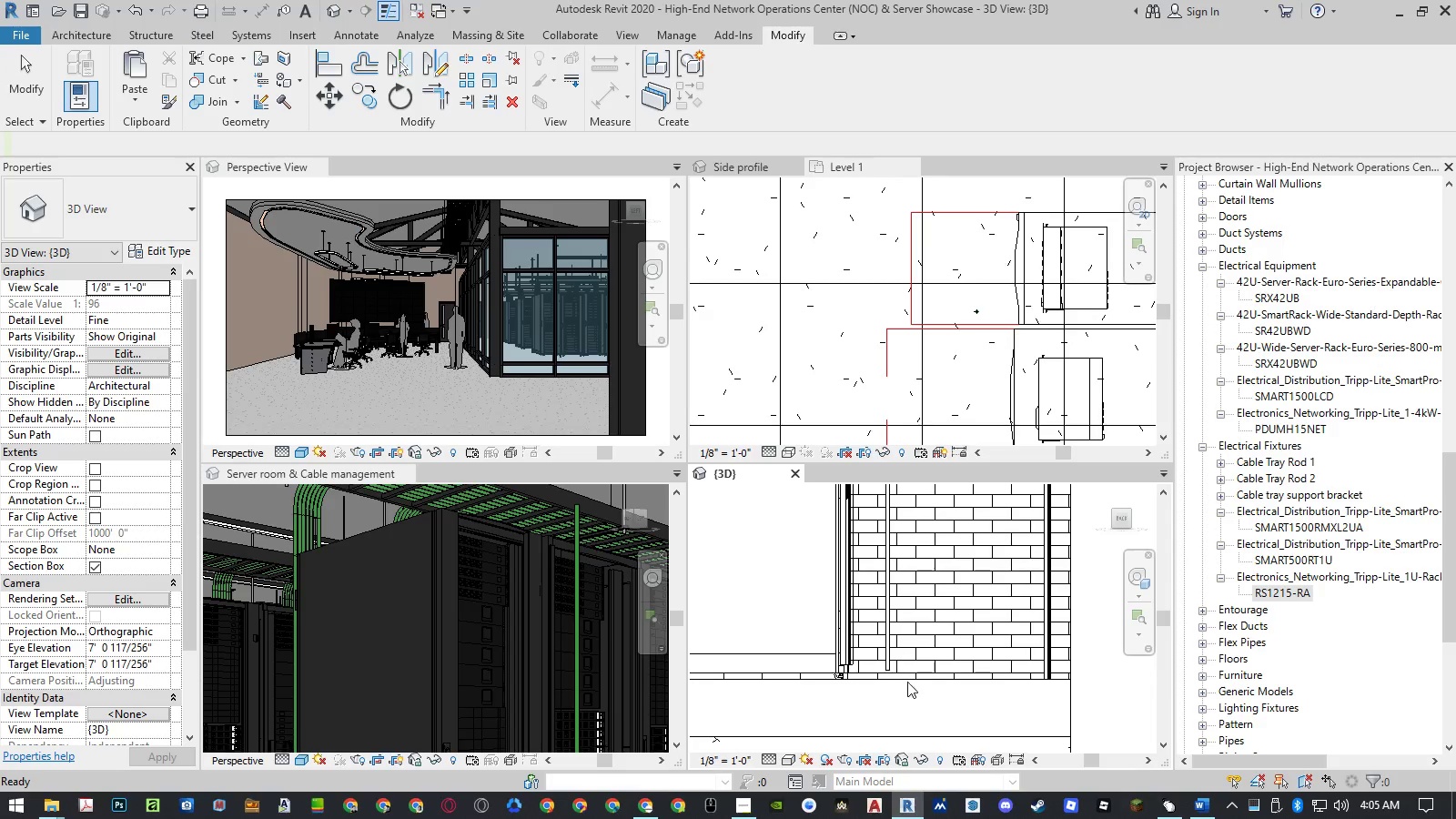 
scroll: coordinate [906, 684], scroll_direction: down, amount: 5.0
 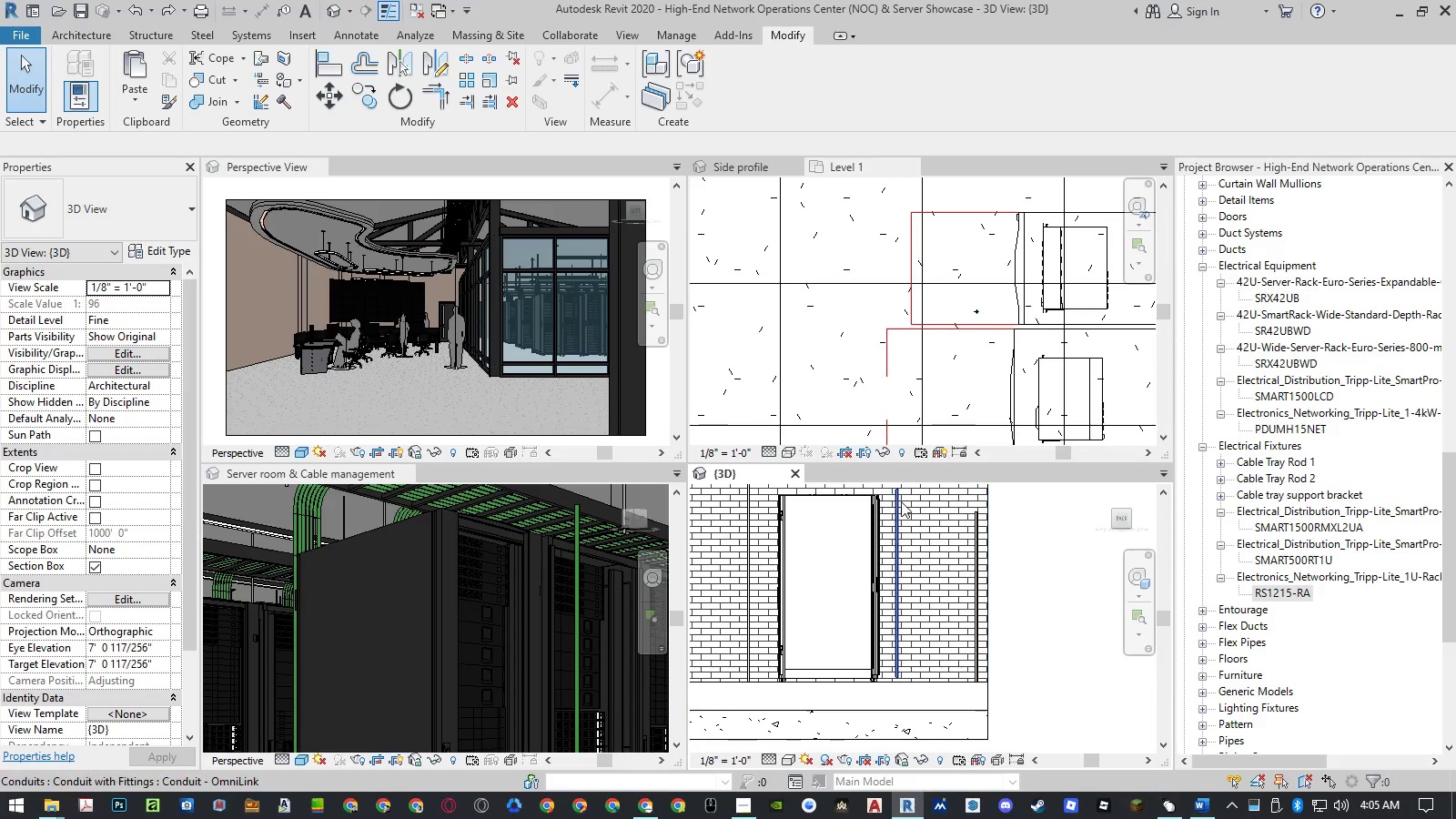 
scroll: coordinate [898, 493], scroll_direction: up, amount: 15.0
 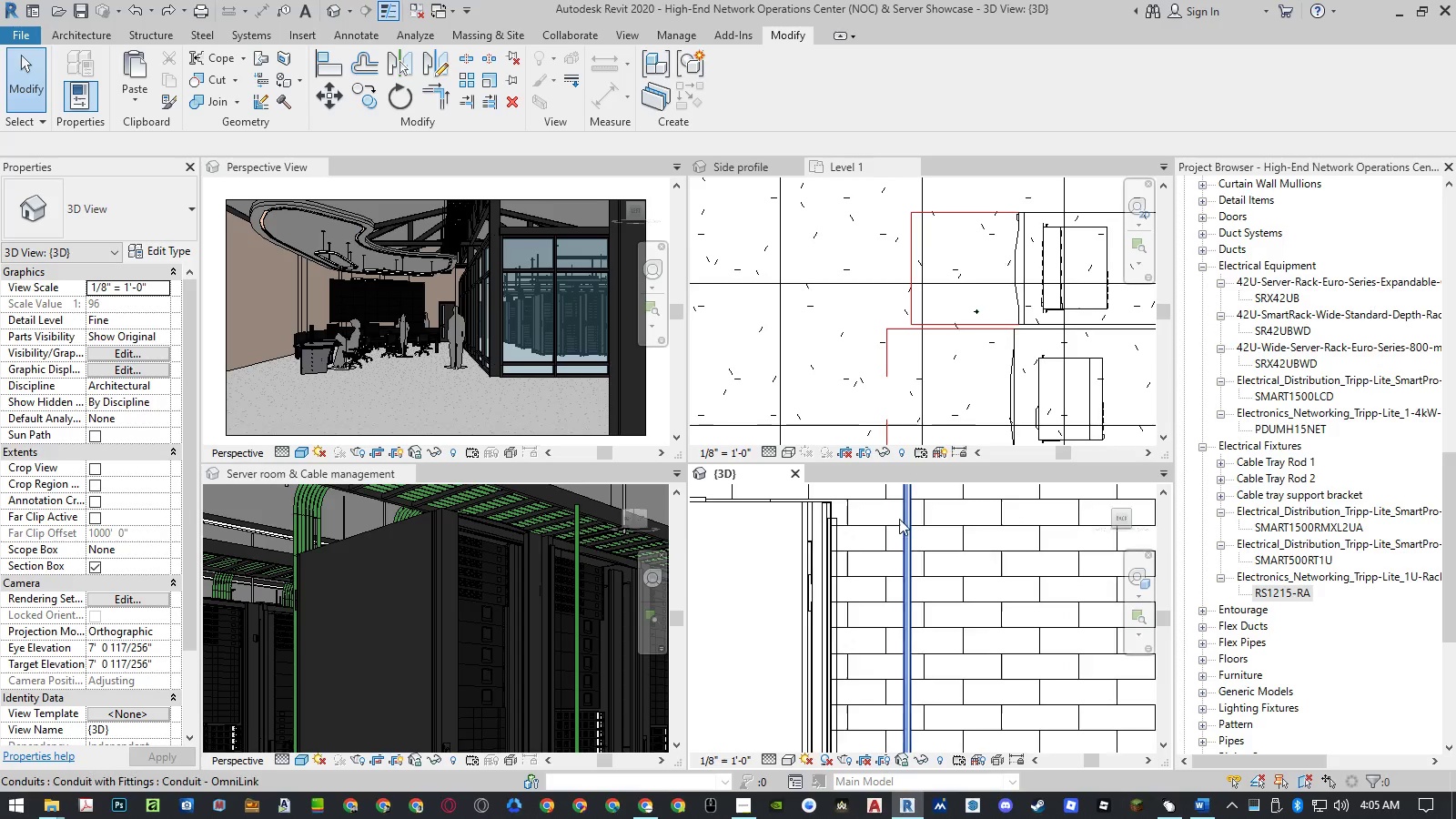 
scroll: coordinate [893, 544], scroll_direction: none, amount: 0.0
 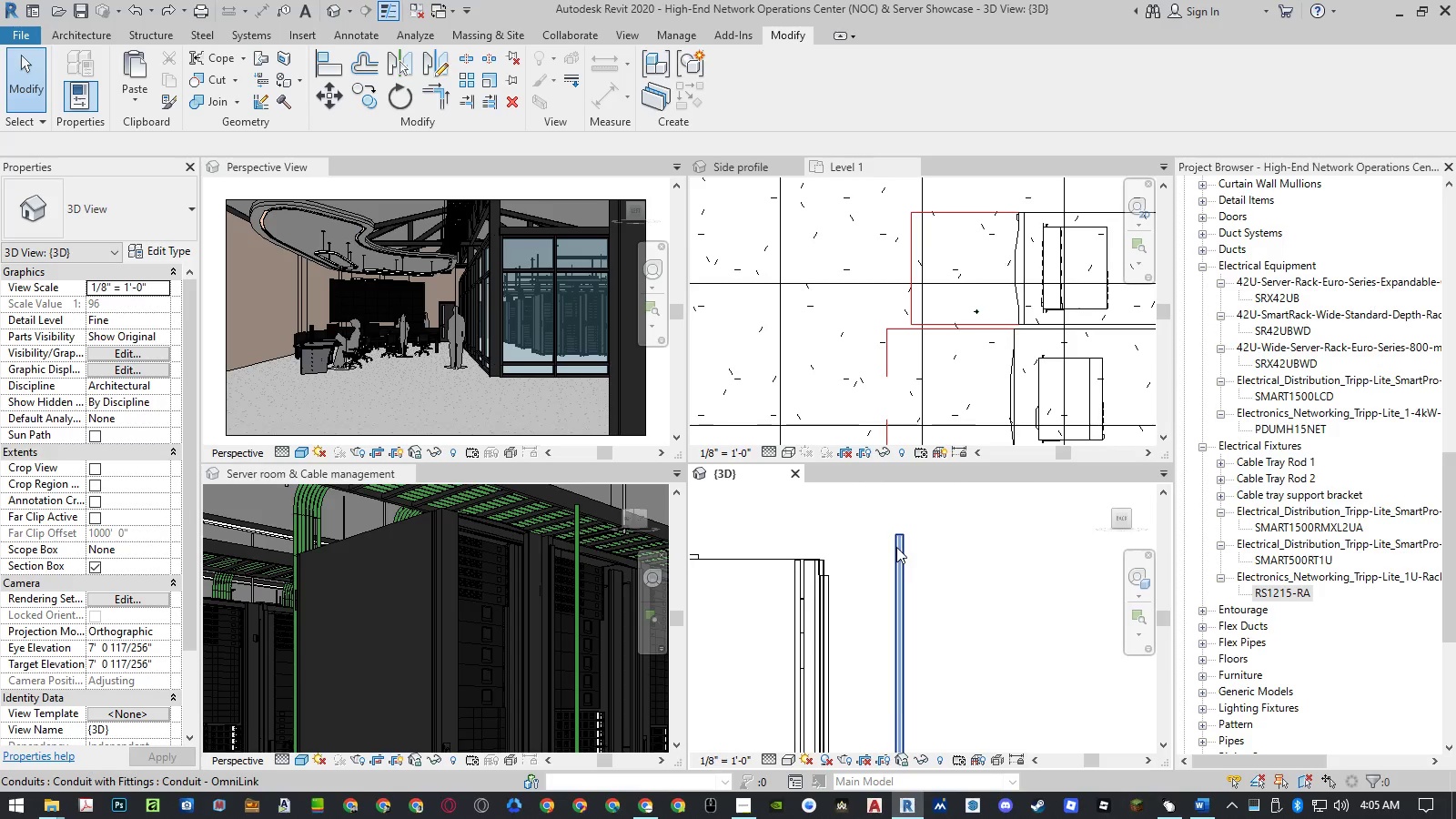 
left_click([897, 548])
 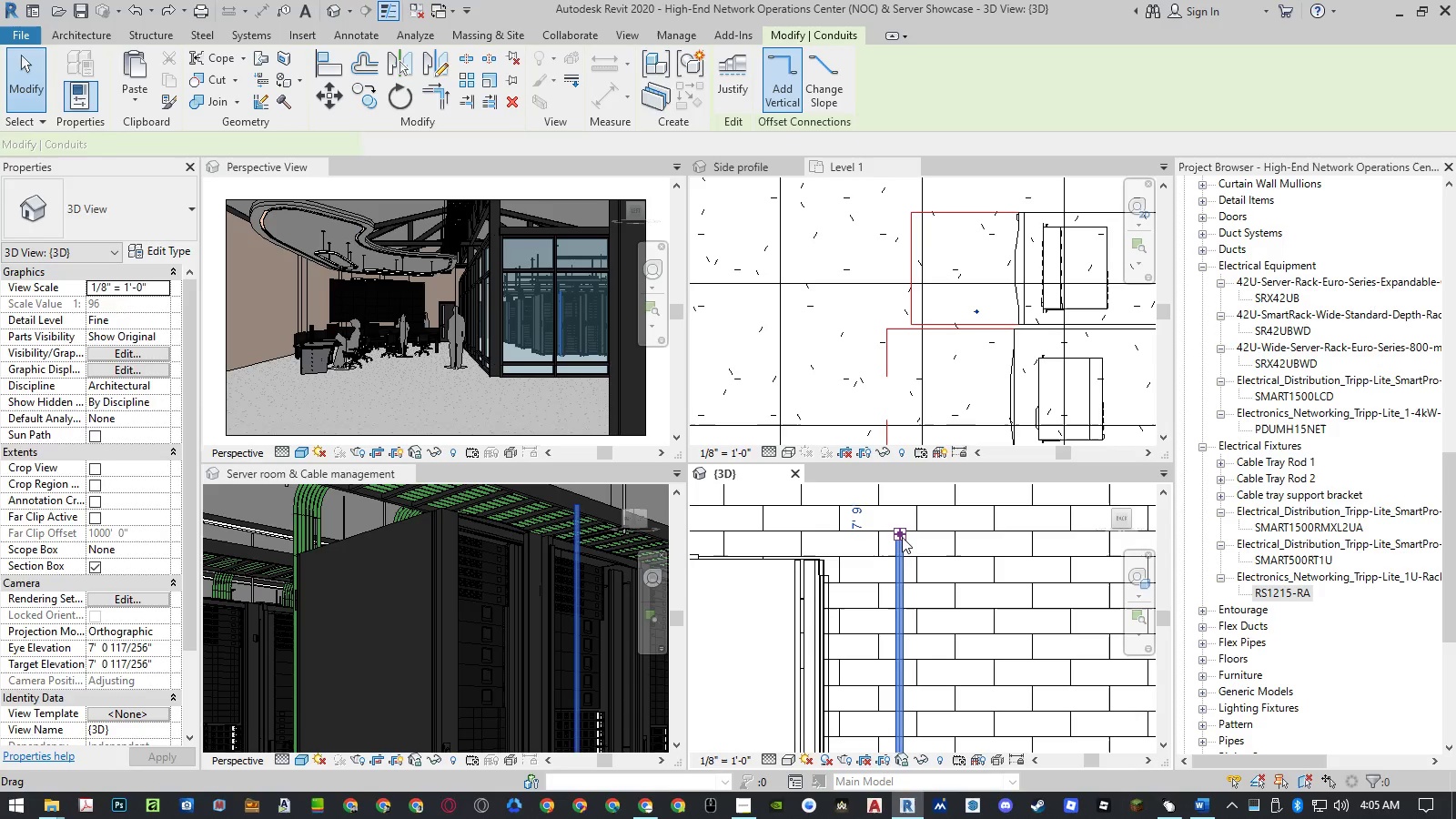 
left_click_drag(start_coordinate=[901, 534], to_coordinate=[899, 562])
 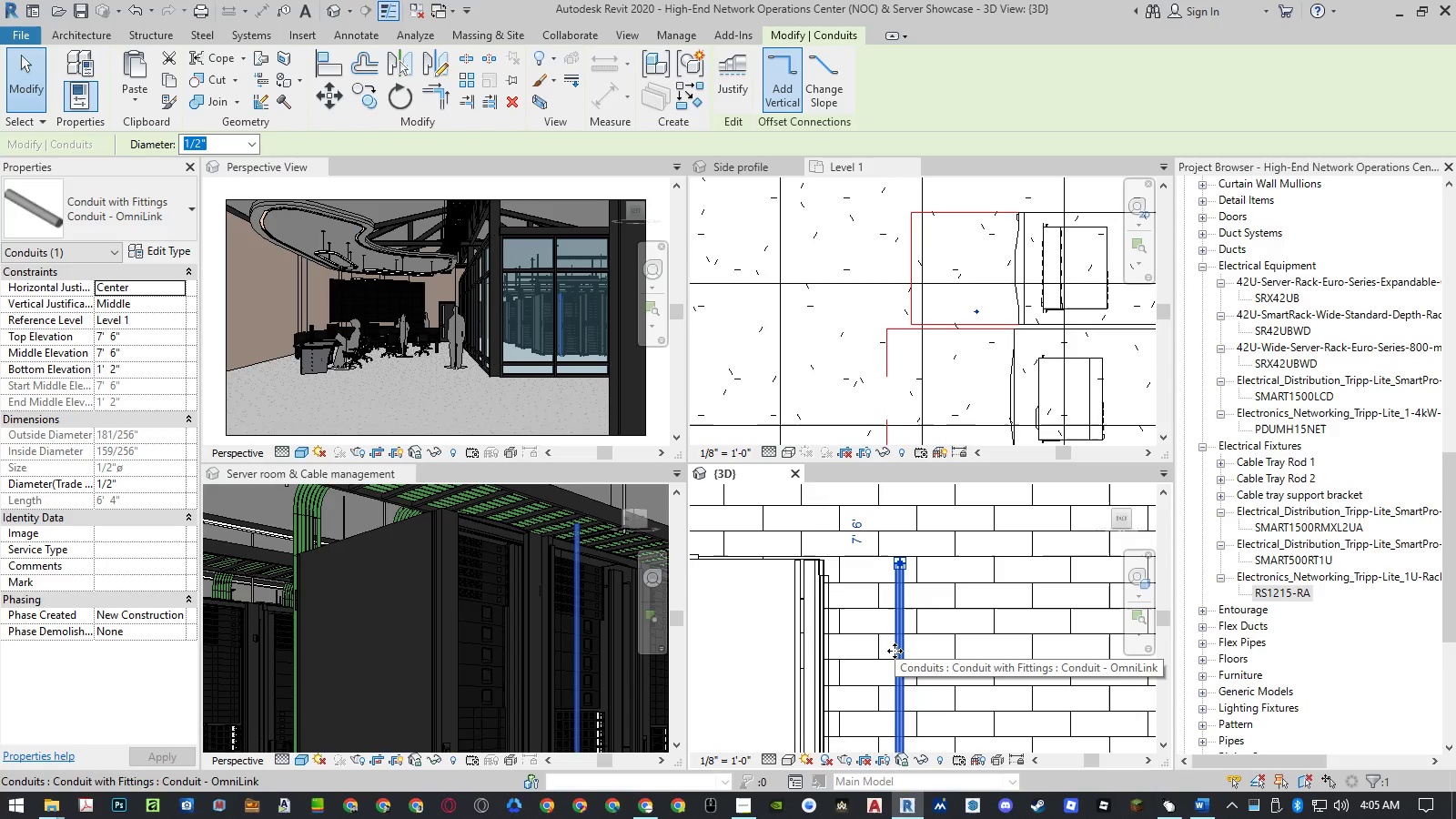 
mouse_move([890, 586])
 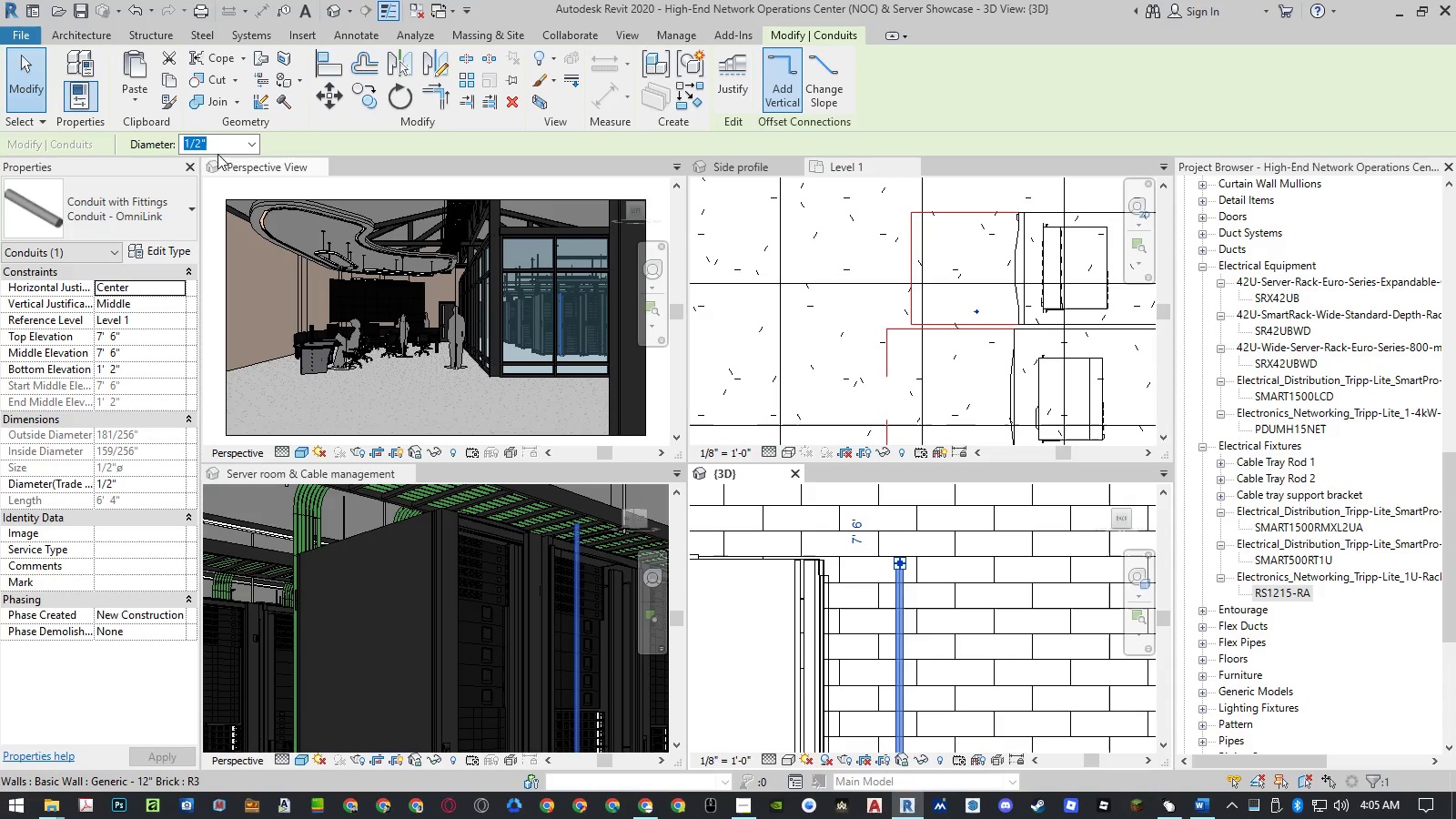 
left_click([259, 140])
 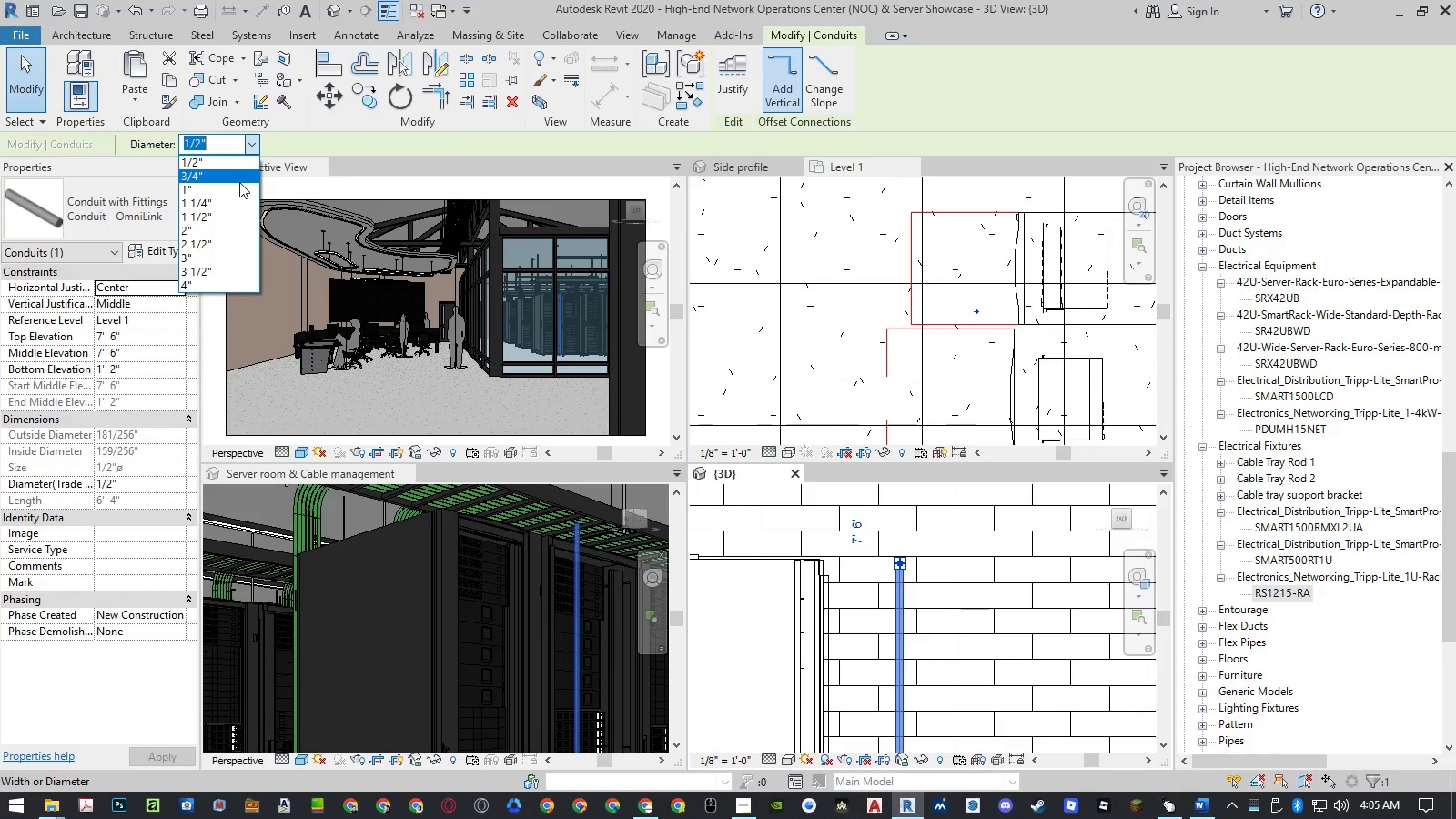 
left_click([238, 185])
 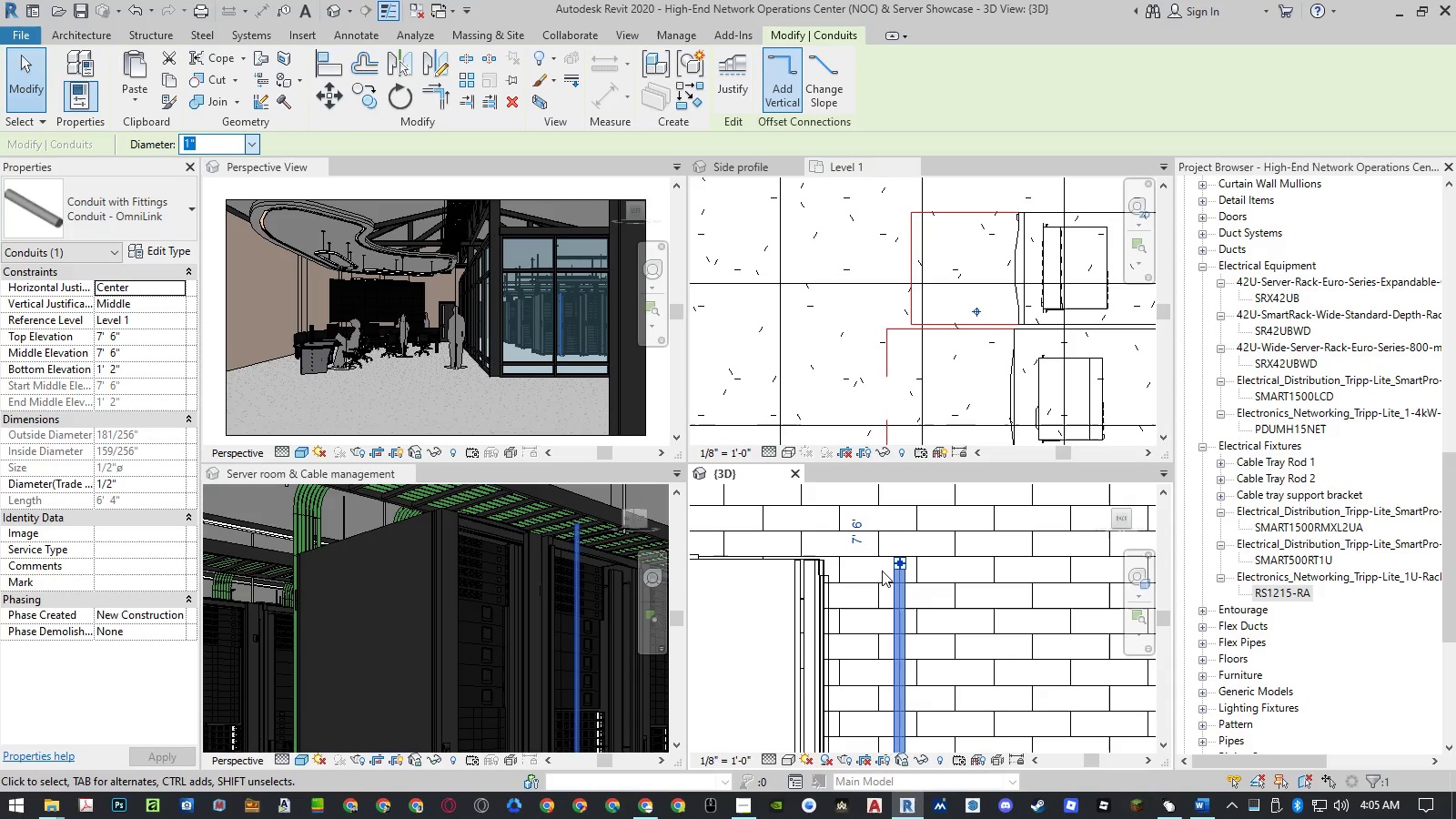 
key(Escape)
 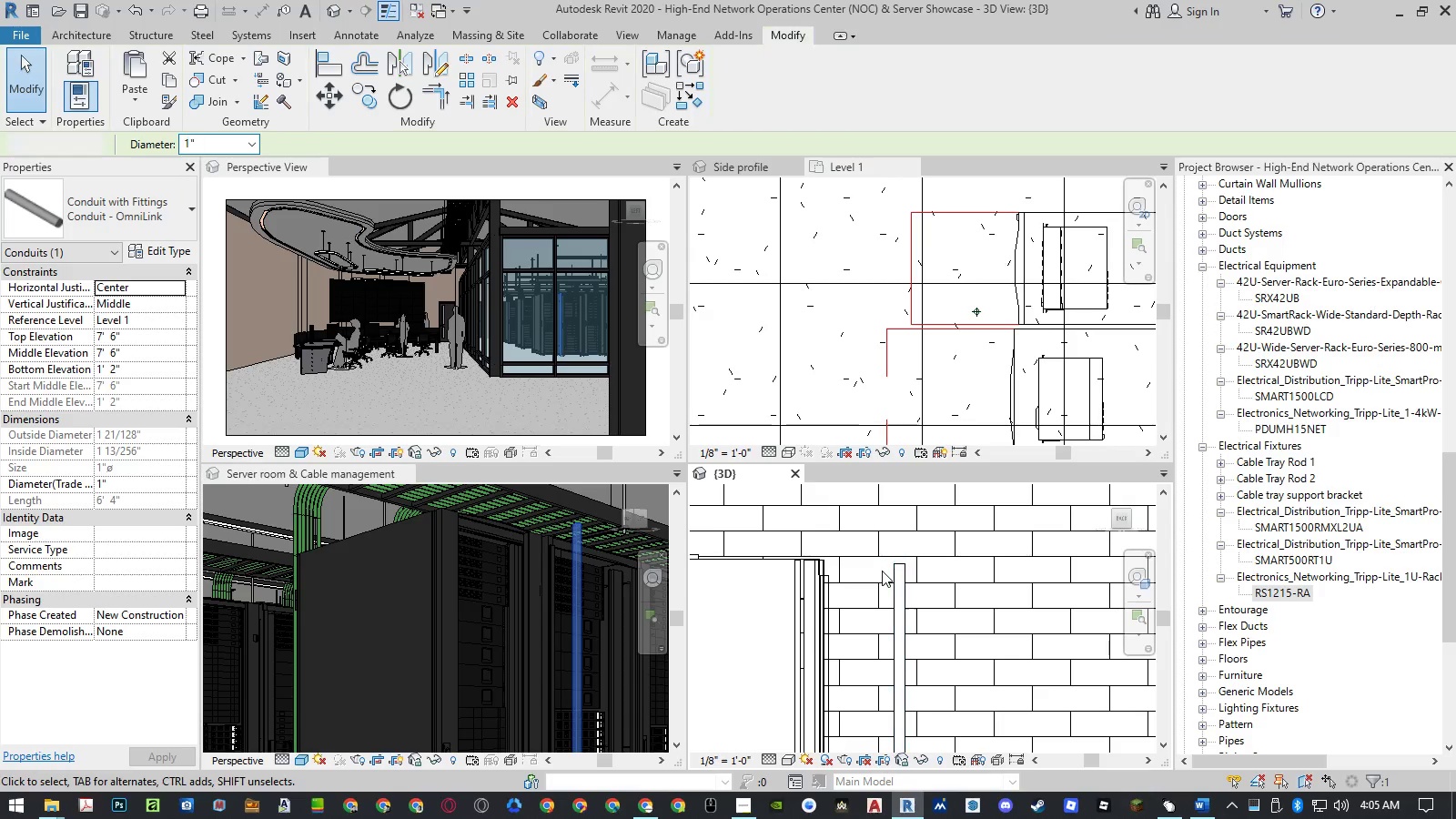 
key(Escape)
 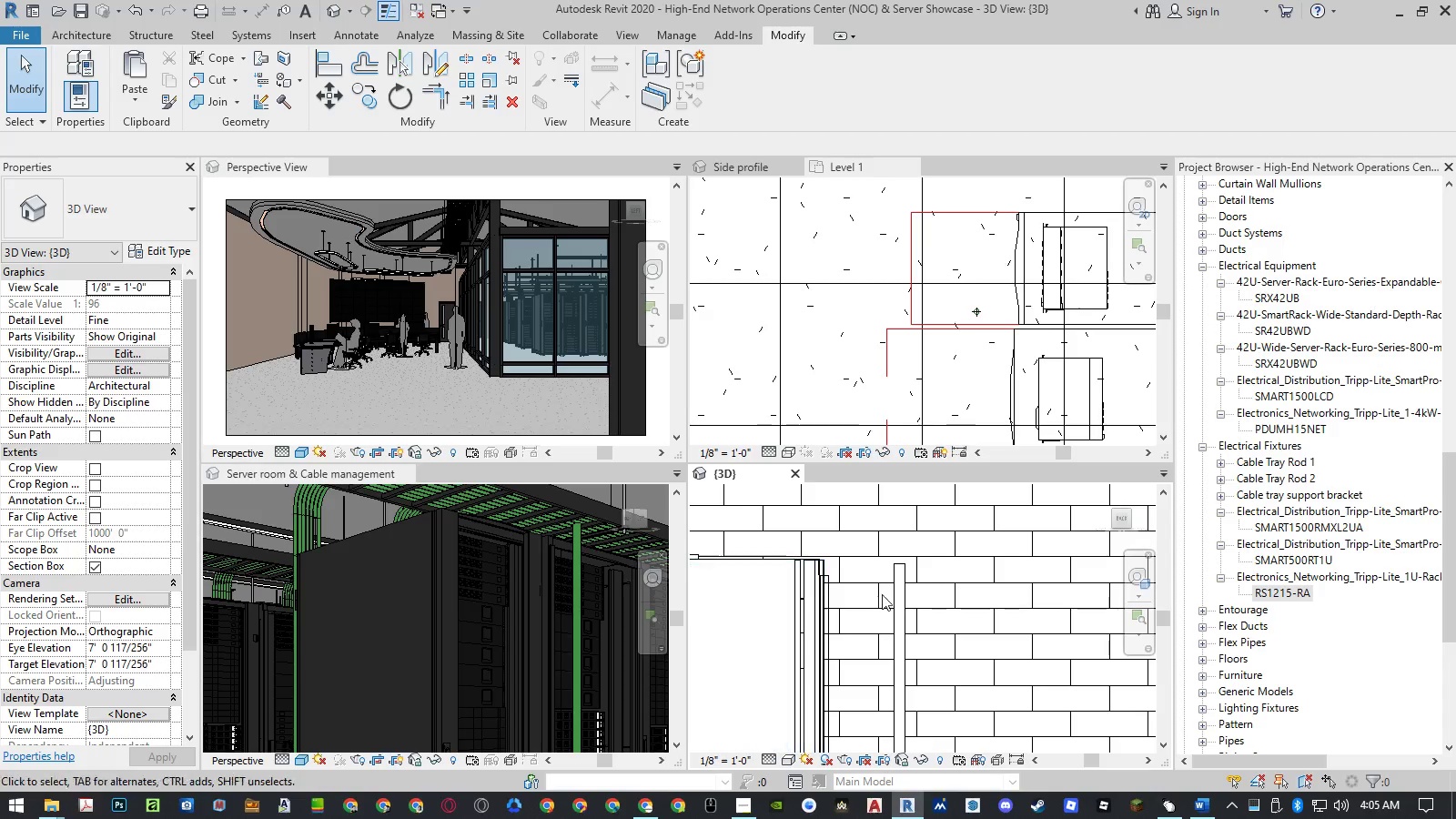 
left_click([899, 561])
 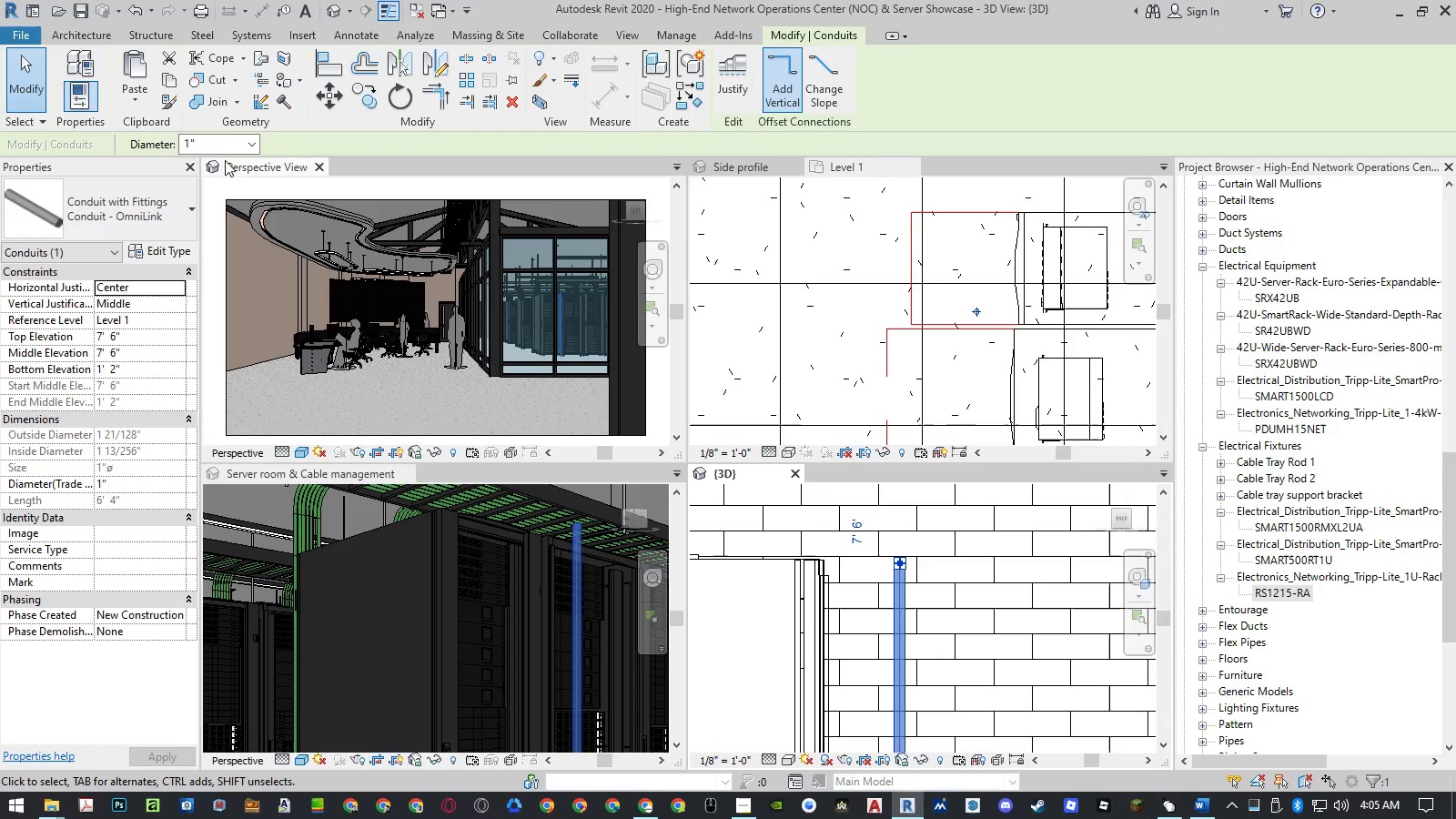 
left_click([248, 145])
 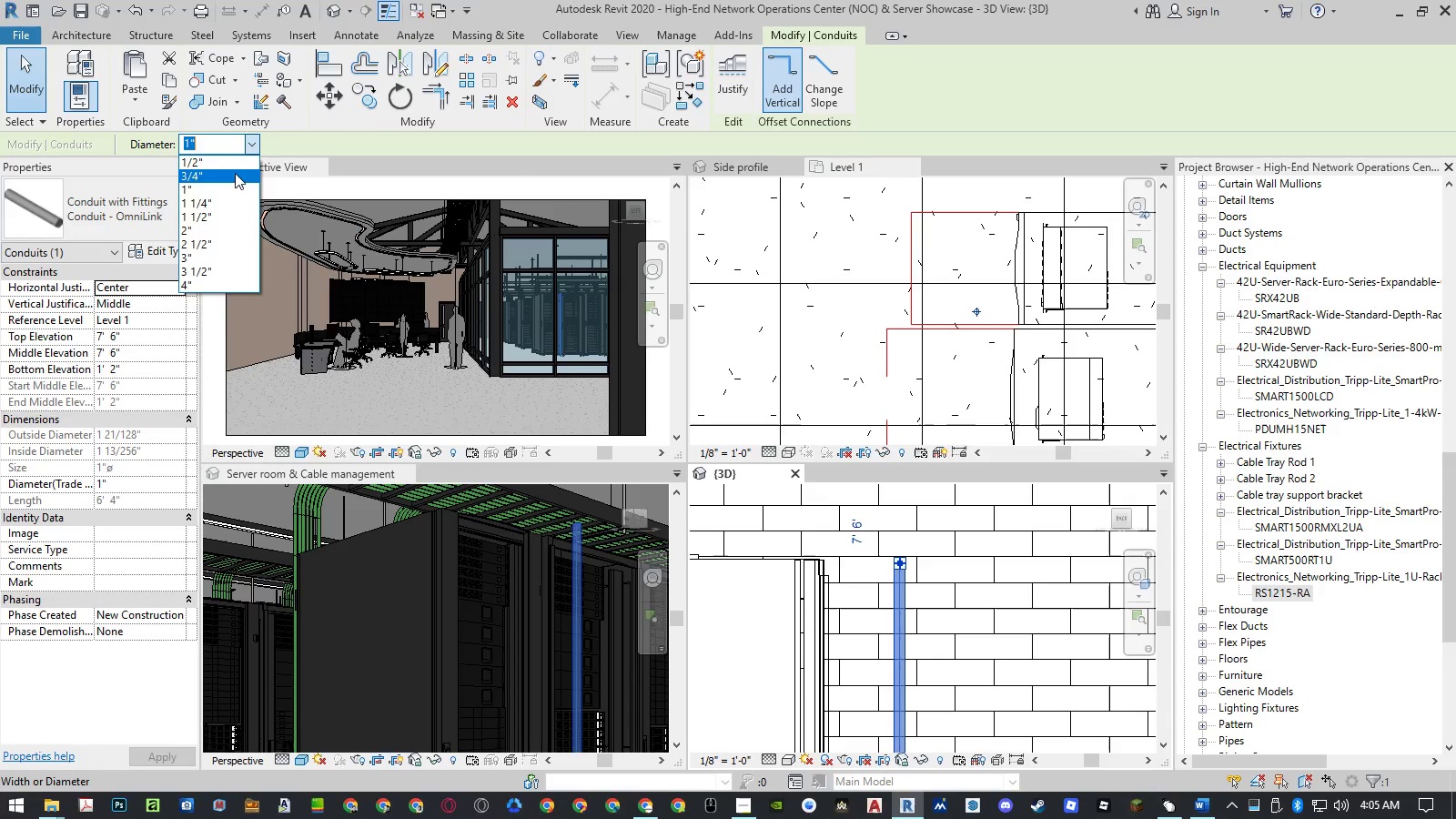 
left_click([235, 174])
 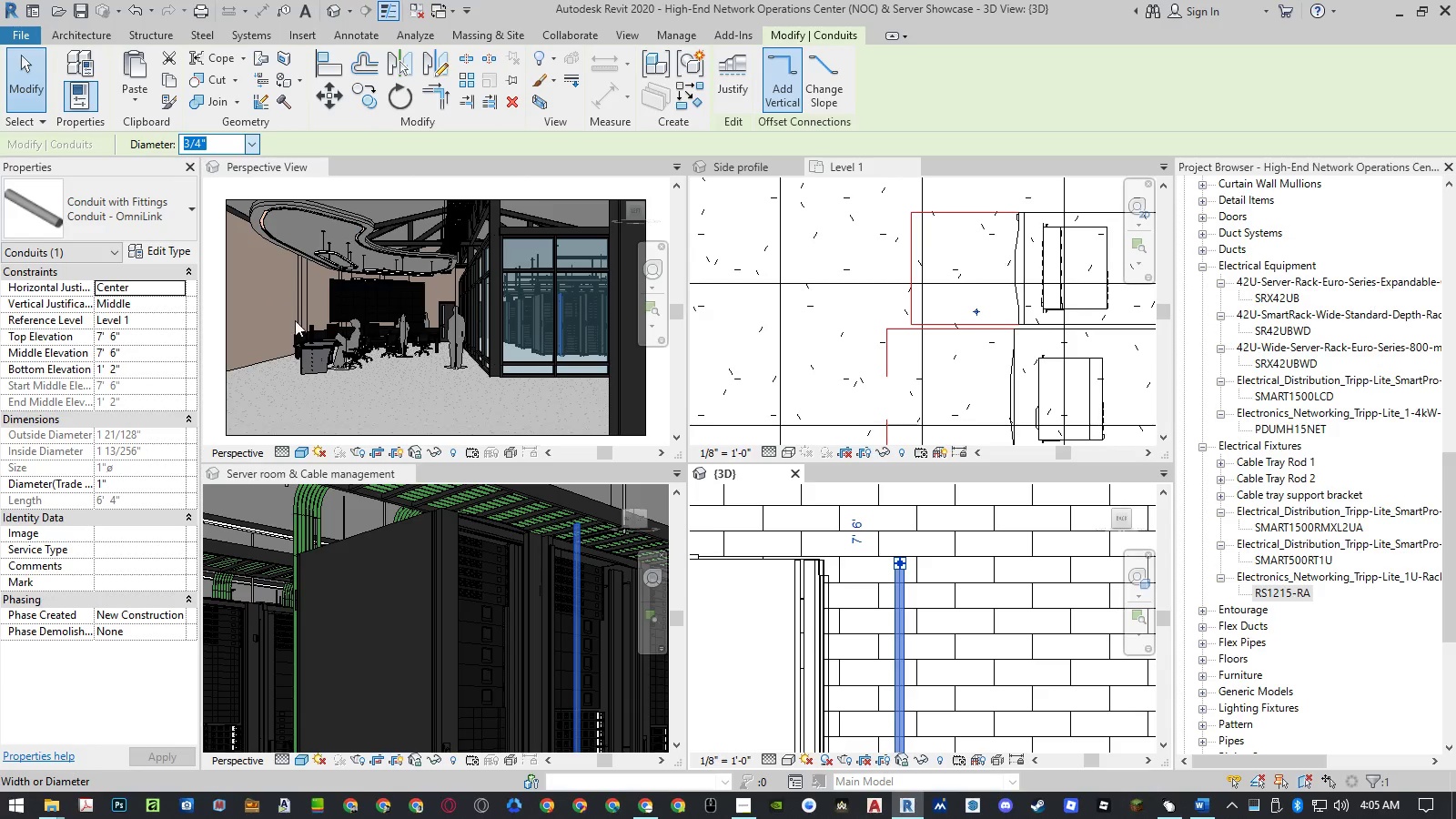 
key(Escape)
 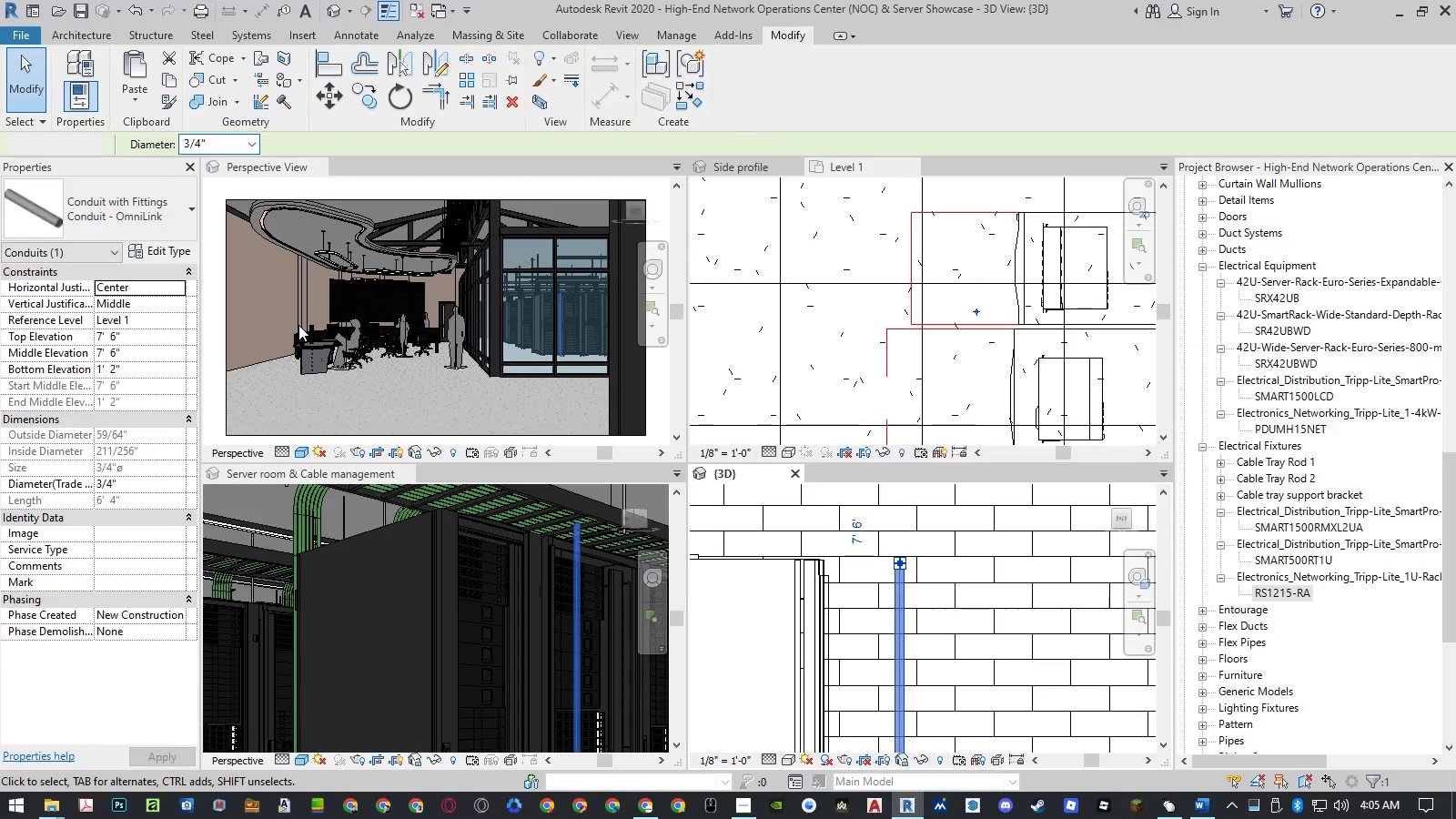 
key(Escape)
 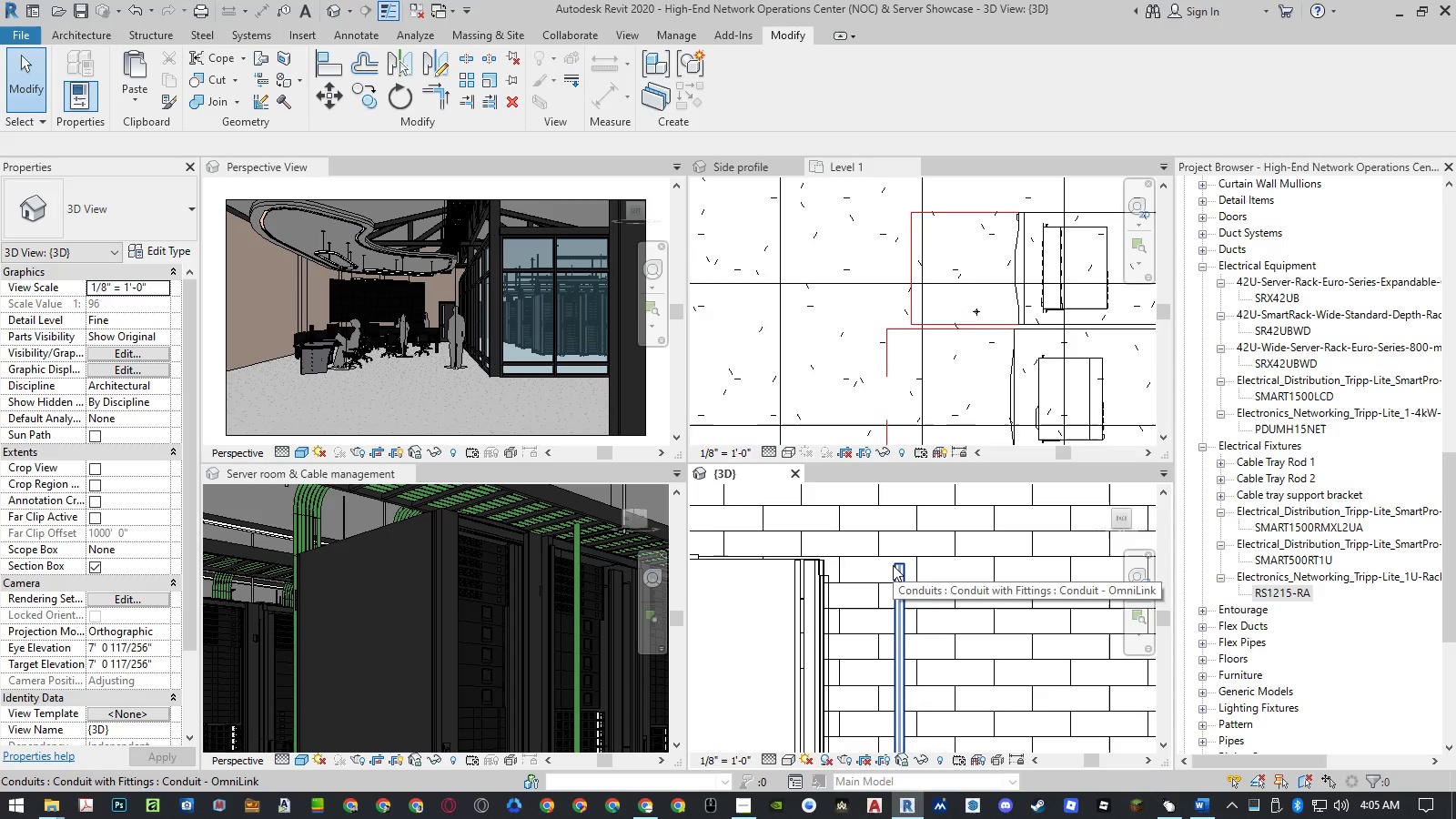 
wait(11.09)
 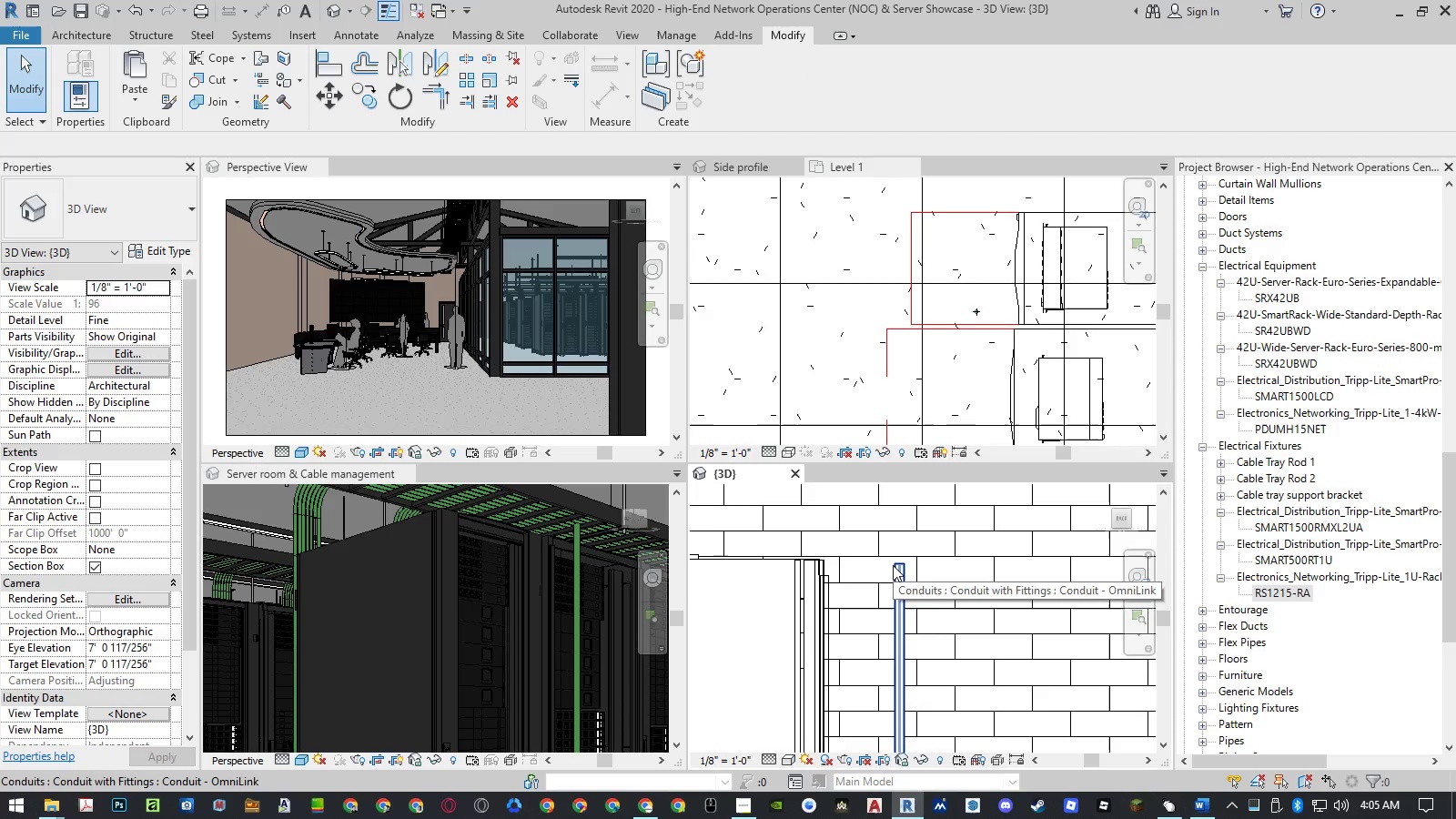 
left_click([899, 571])
 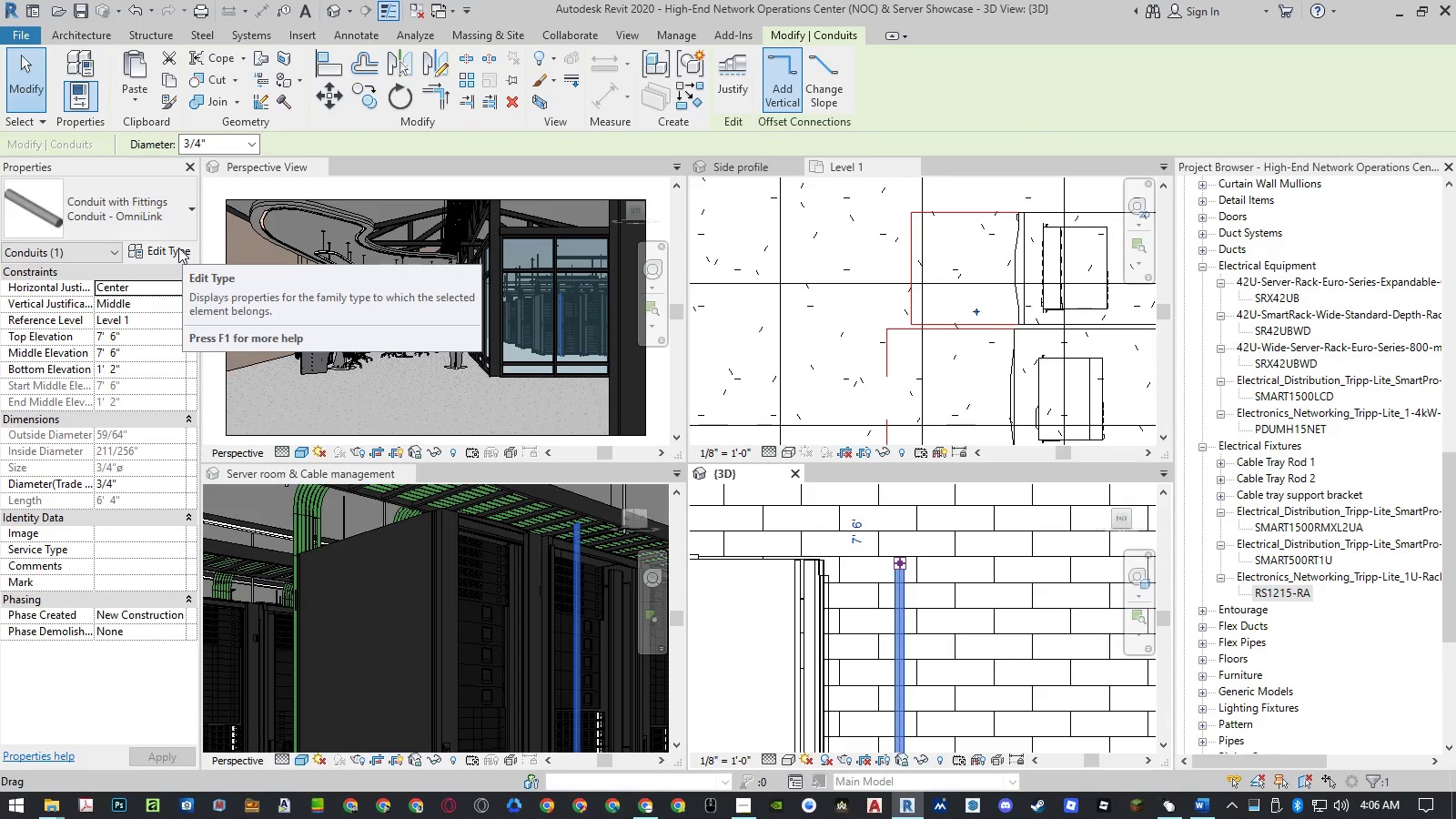 
left_click([178, 248])
 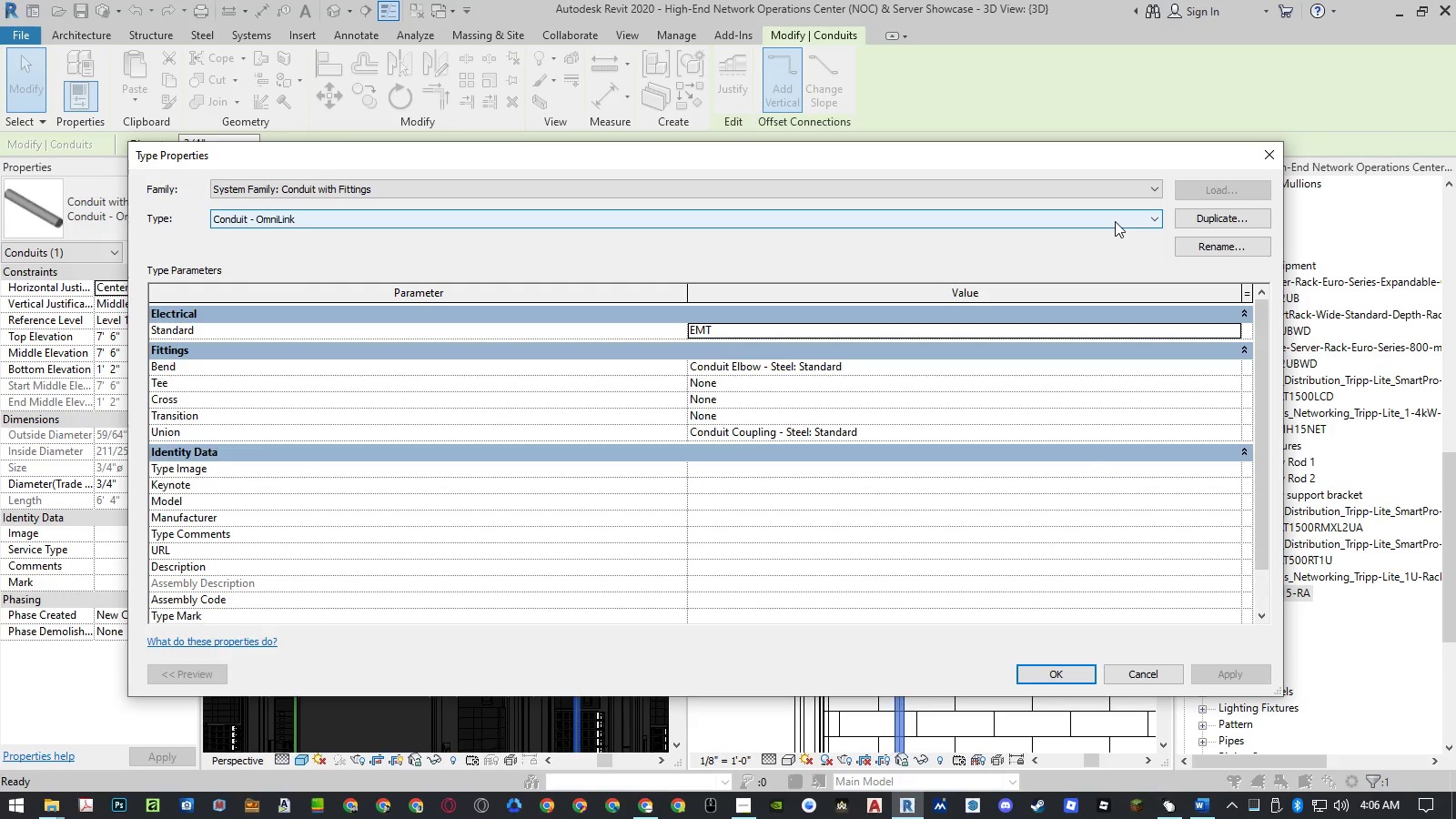 
wait(17.31)
 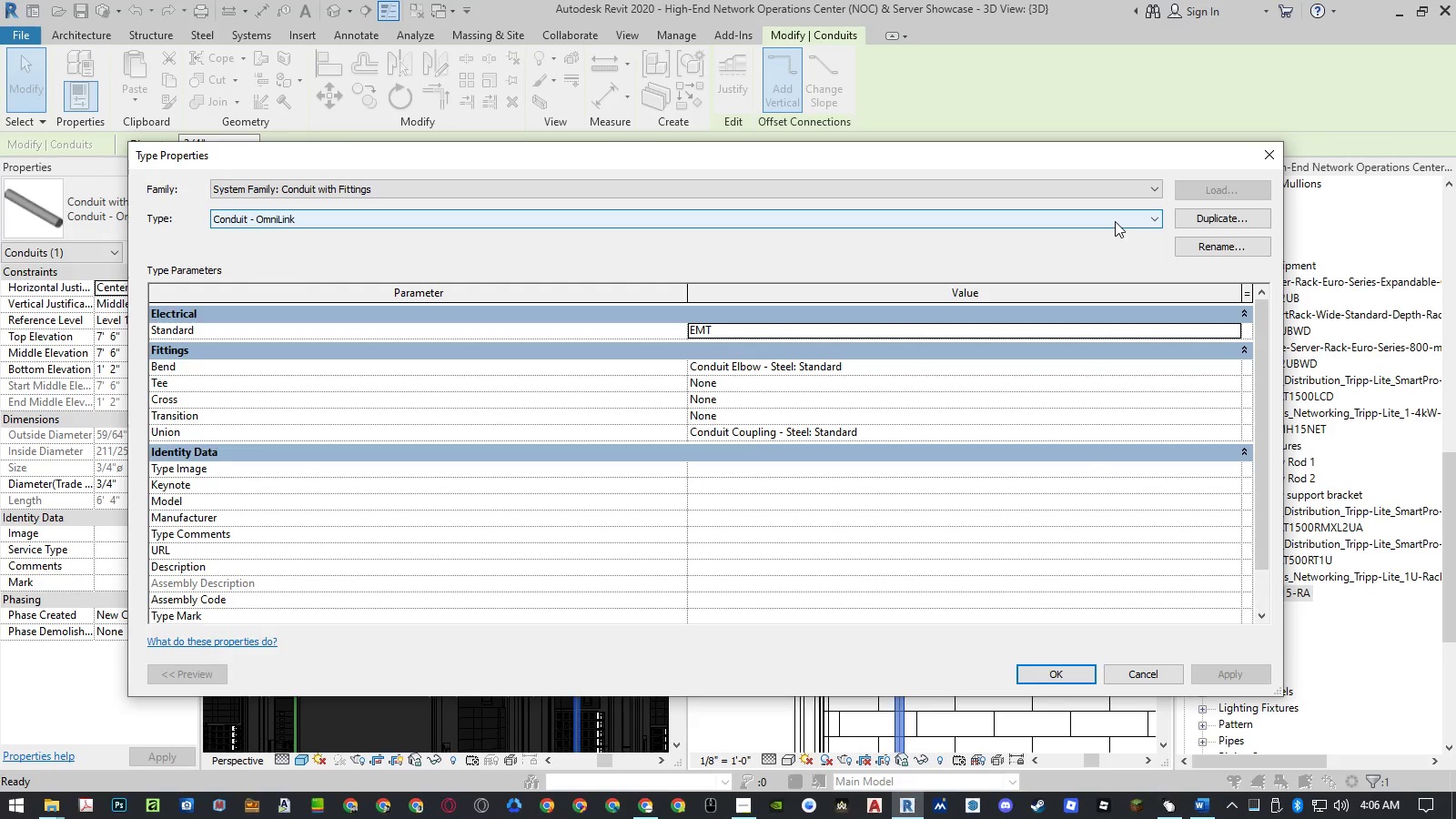 
left_click([1154, 673])
 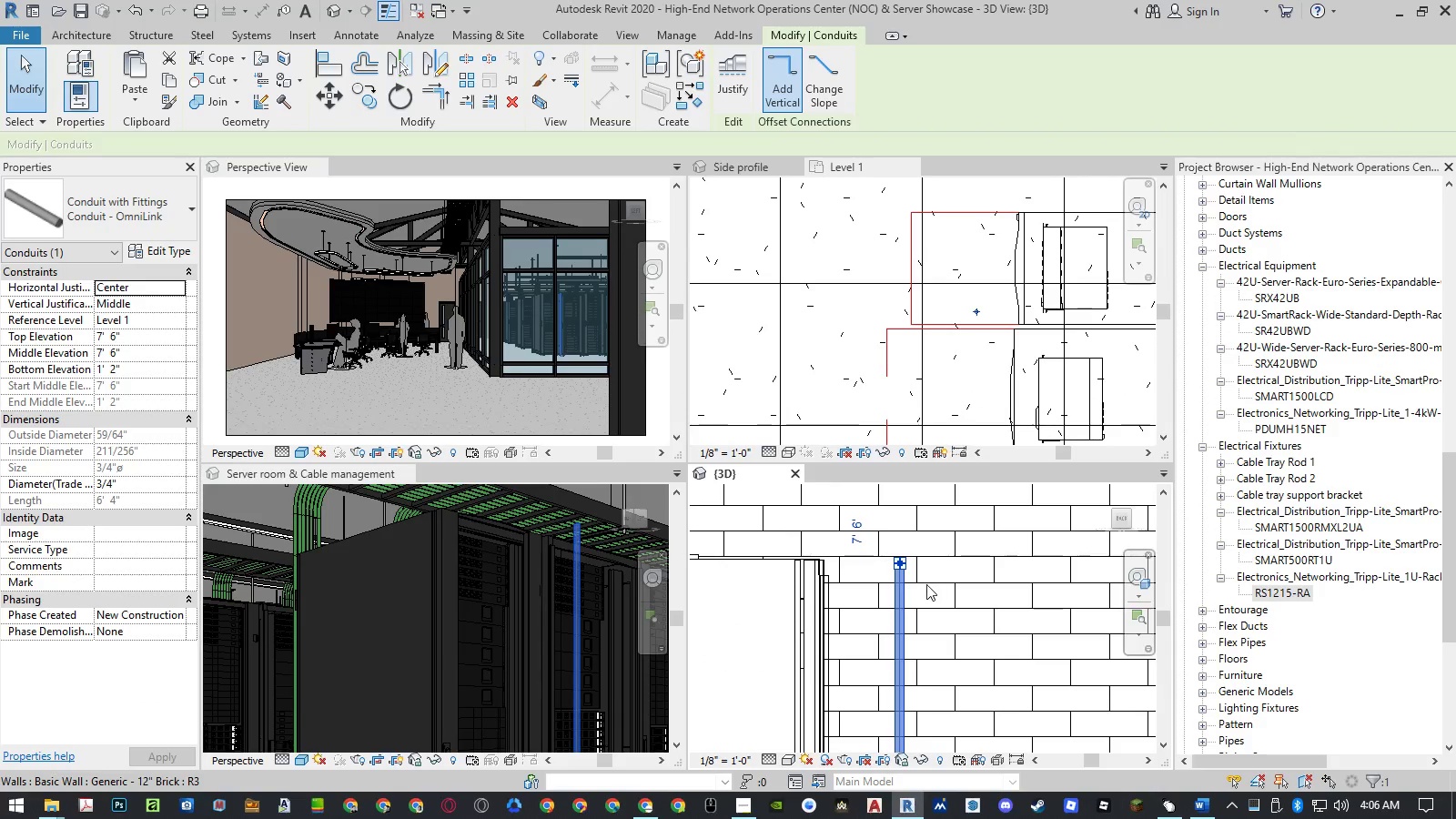 
left_click([923, 587])
 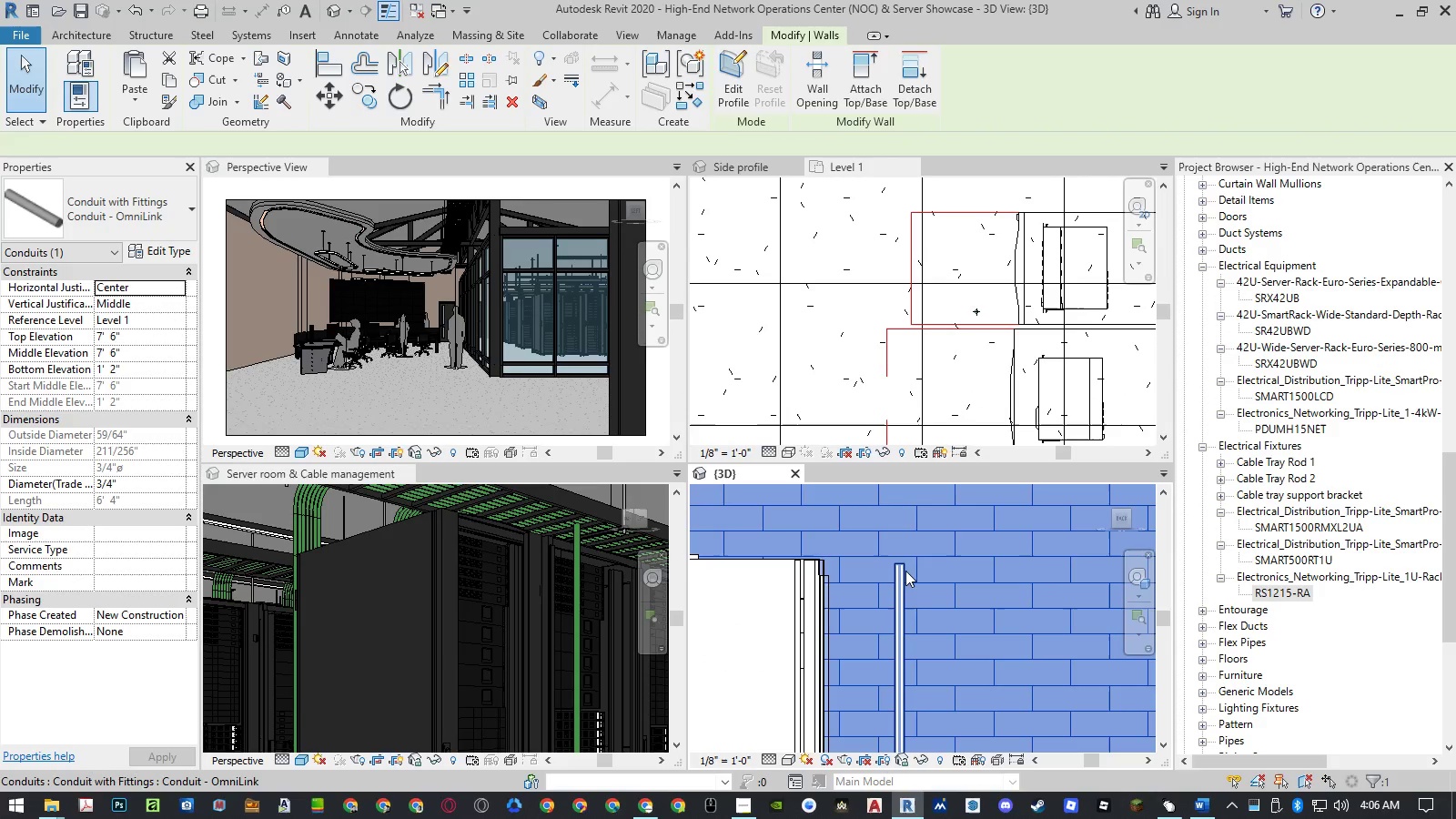 
left_click([901, 568])
 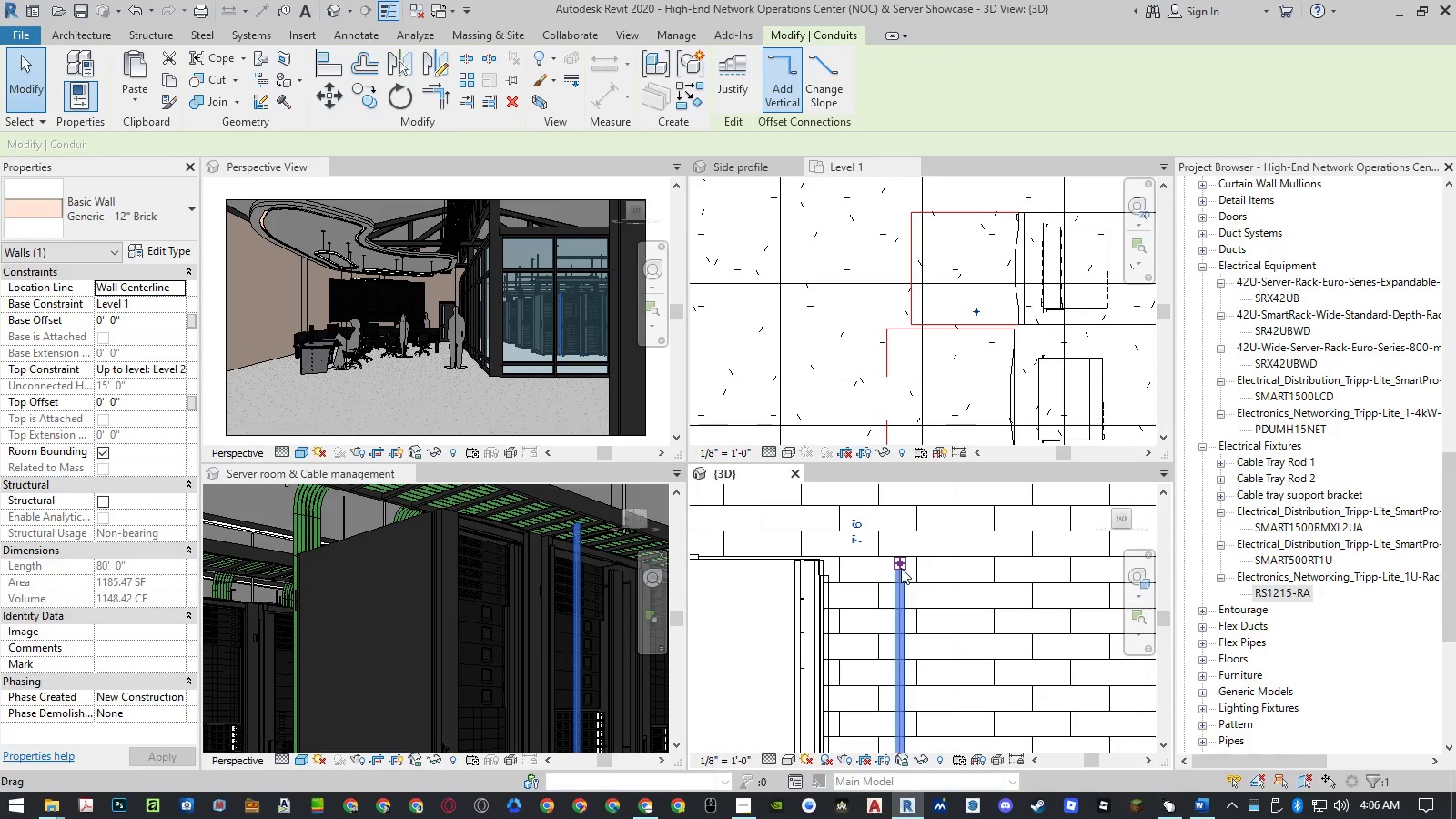 
key(Delete)
 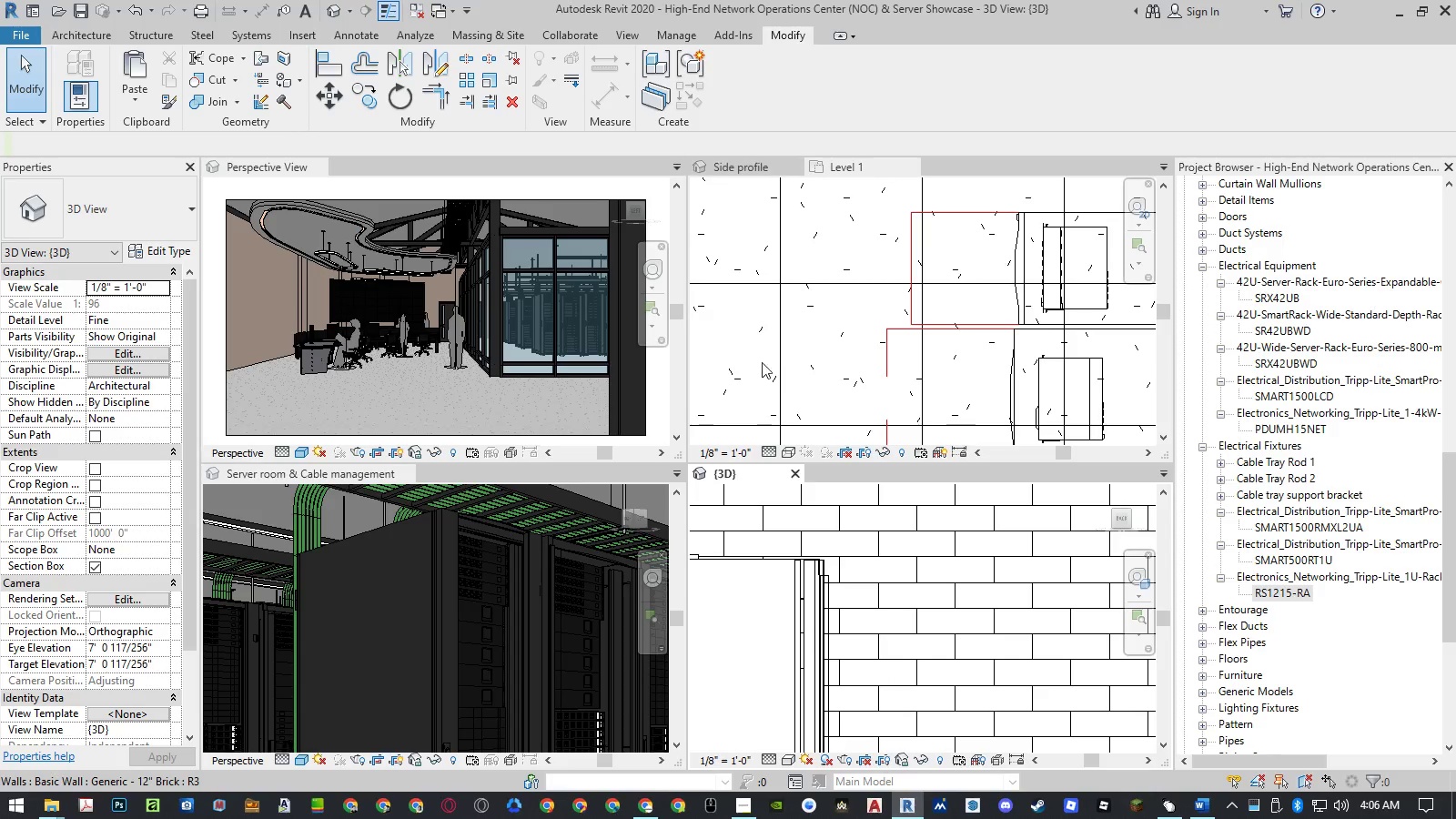 
left_click([826, 493])
 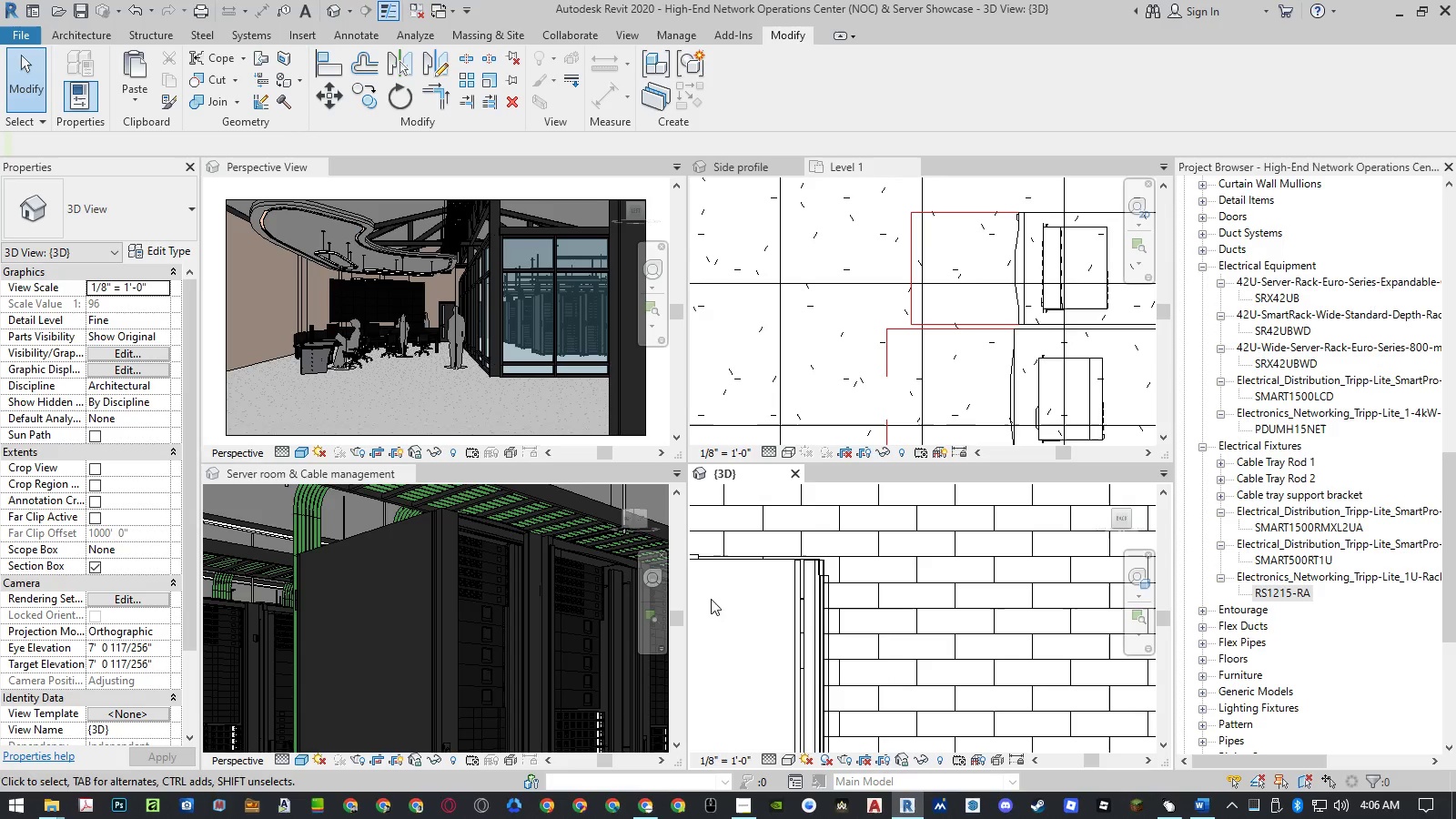 
left_click([794, 762])
 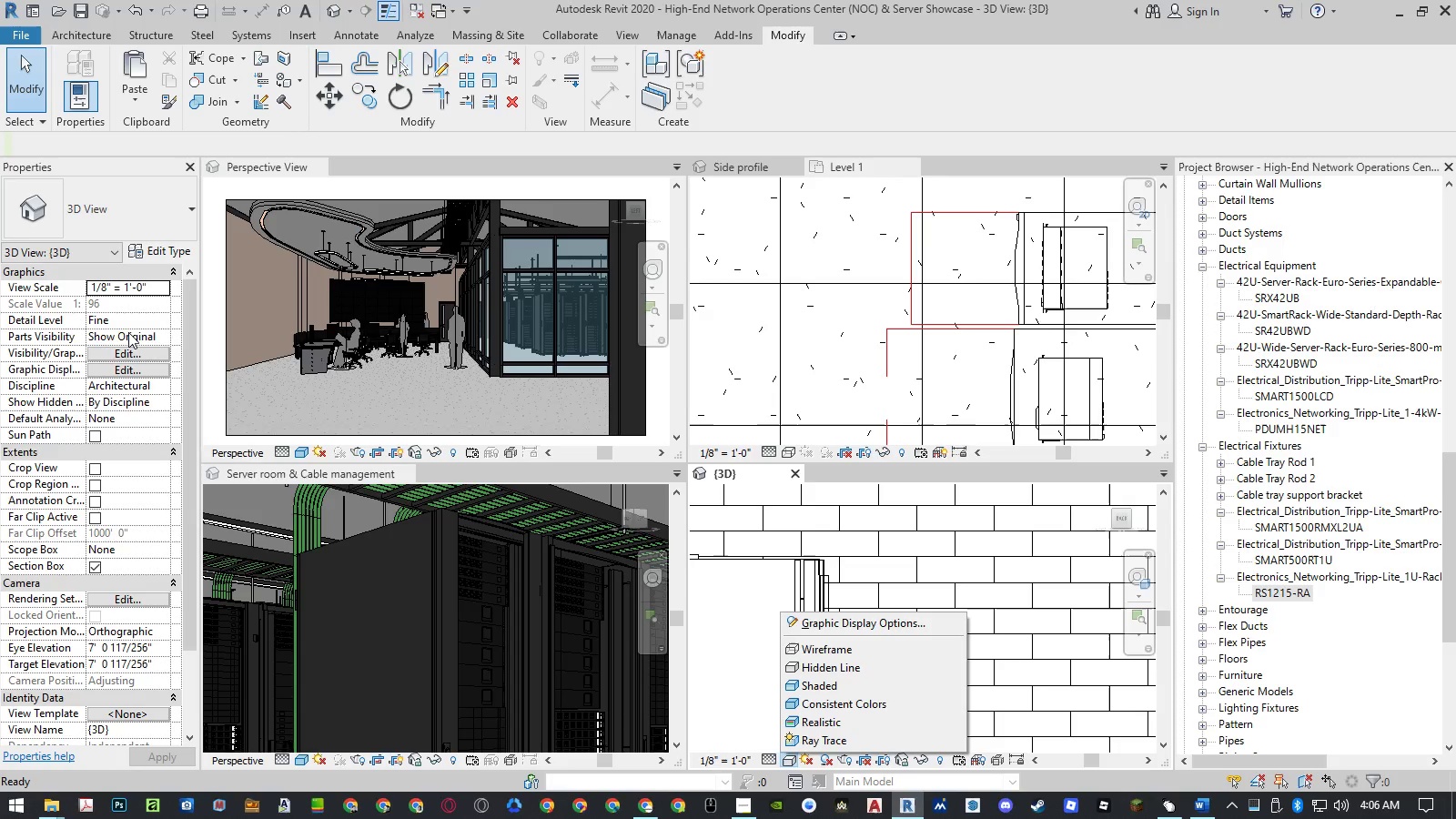 
left_click([105, 350])
 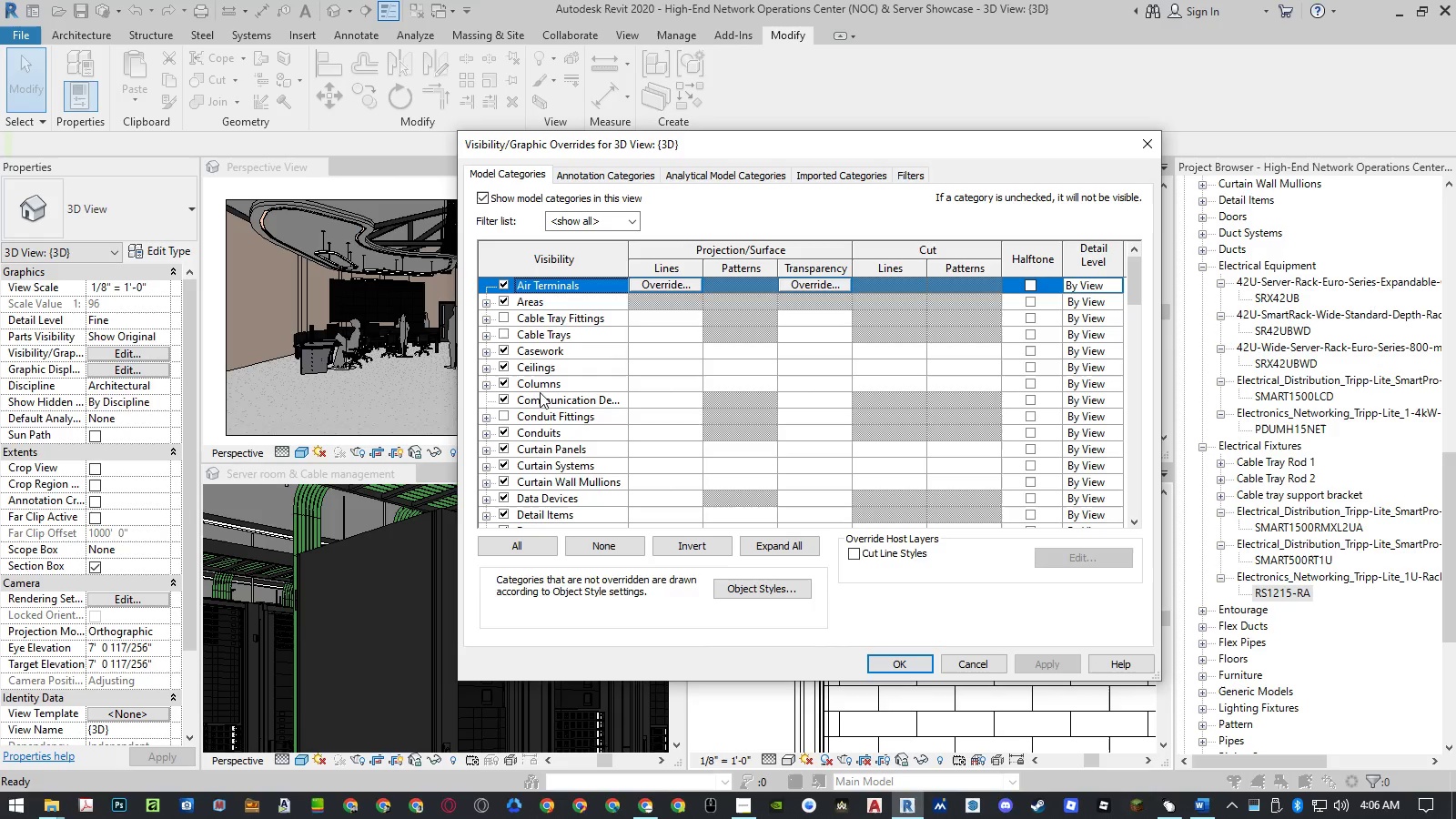 
left_click([508, 431])
 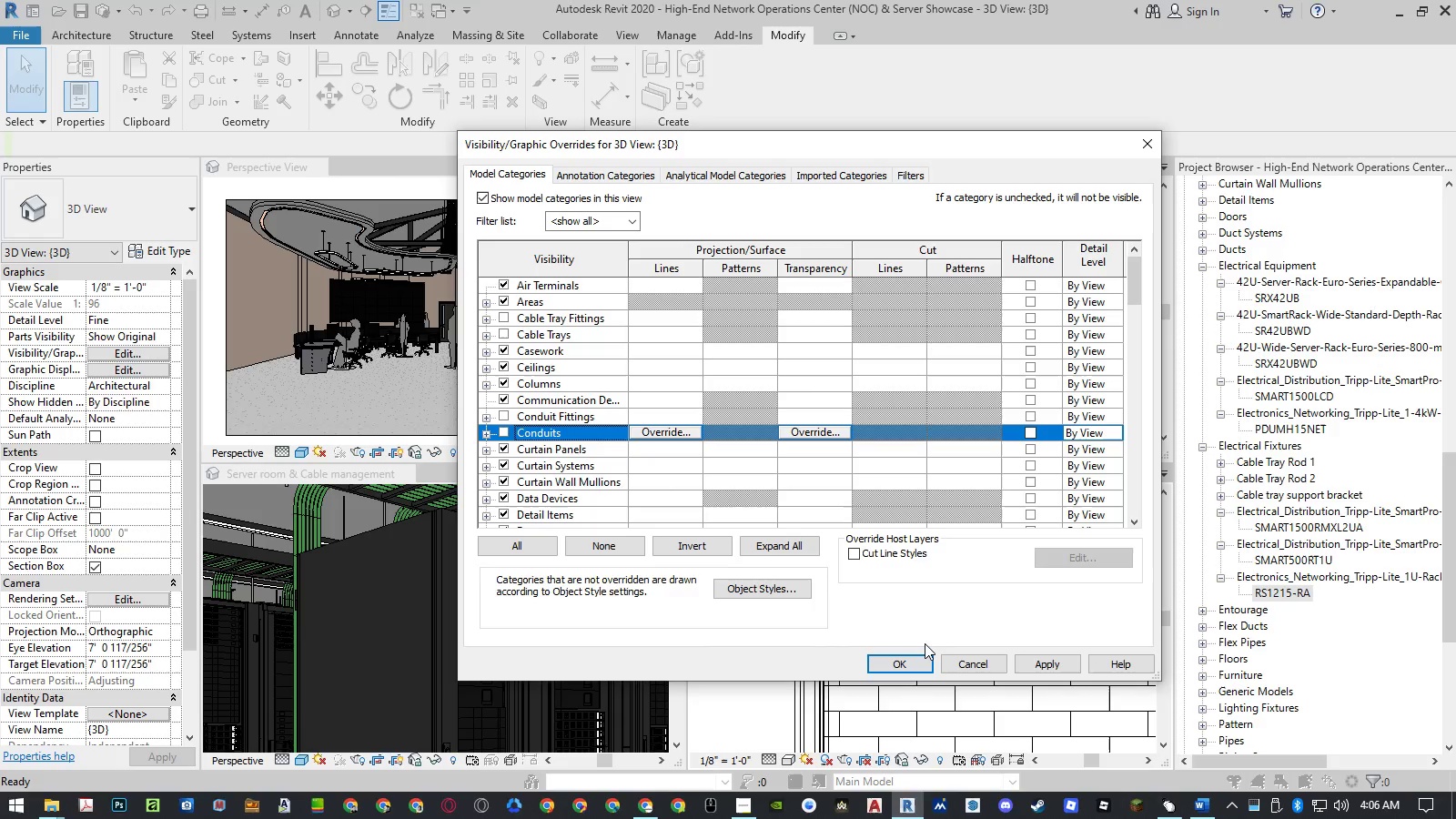 
left_click([919, 658])
 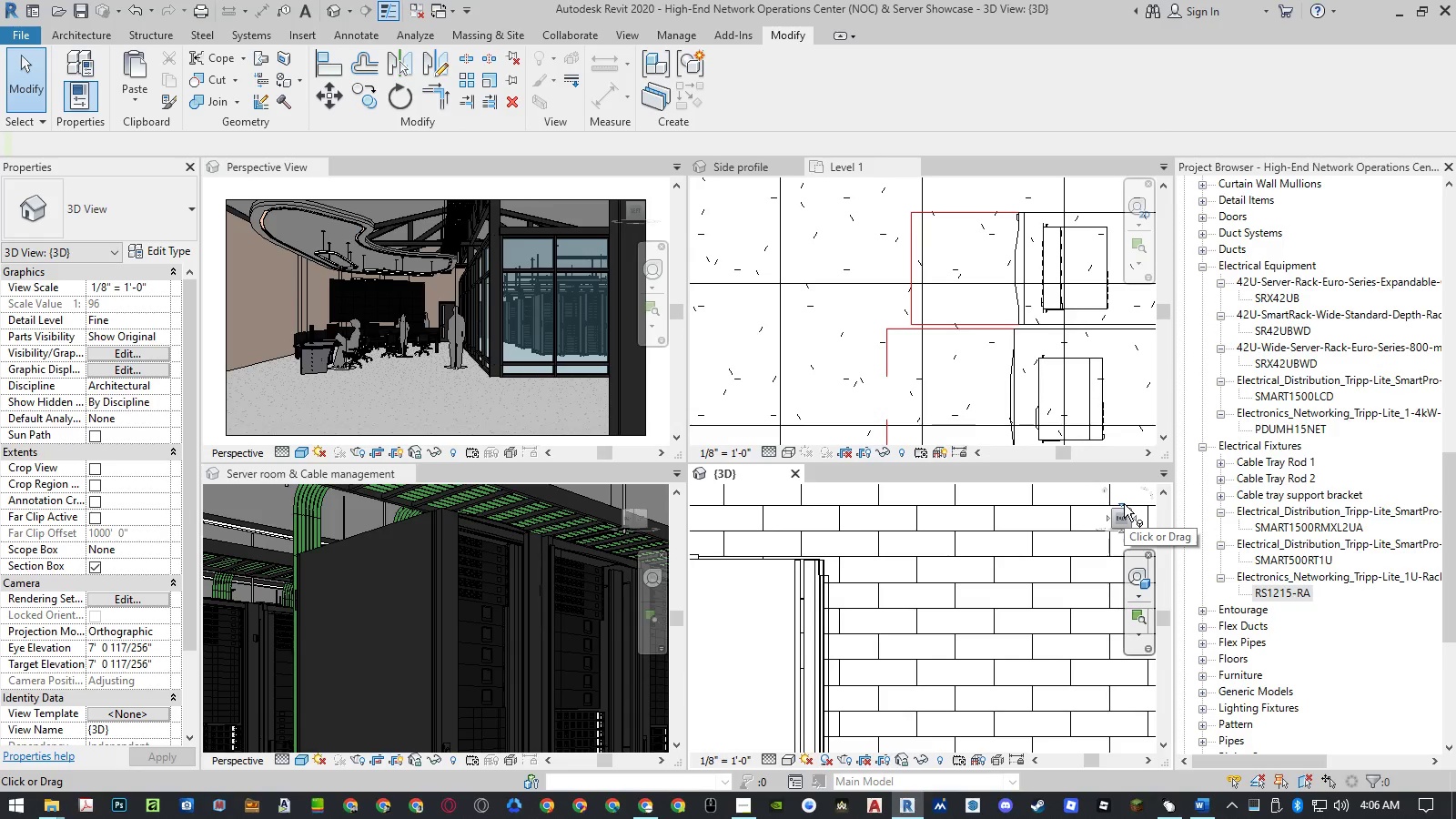 
wait(5.69)
 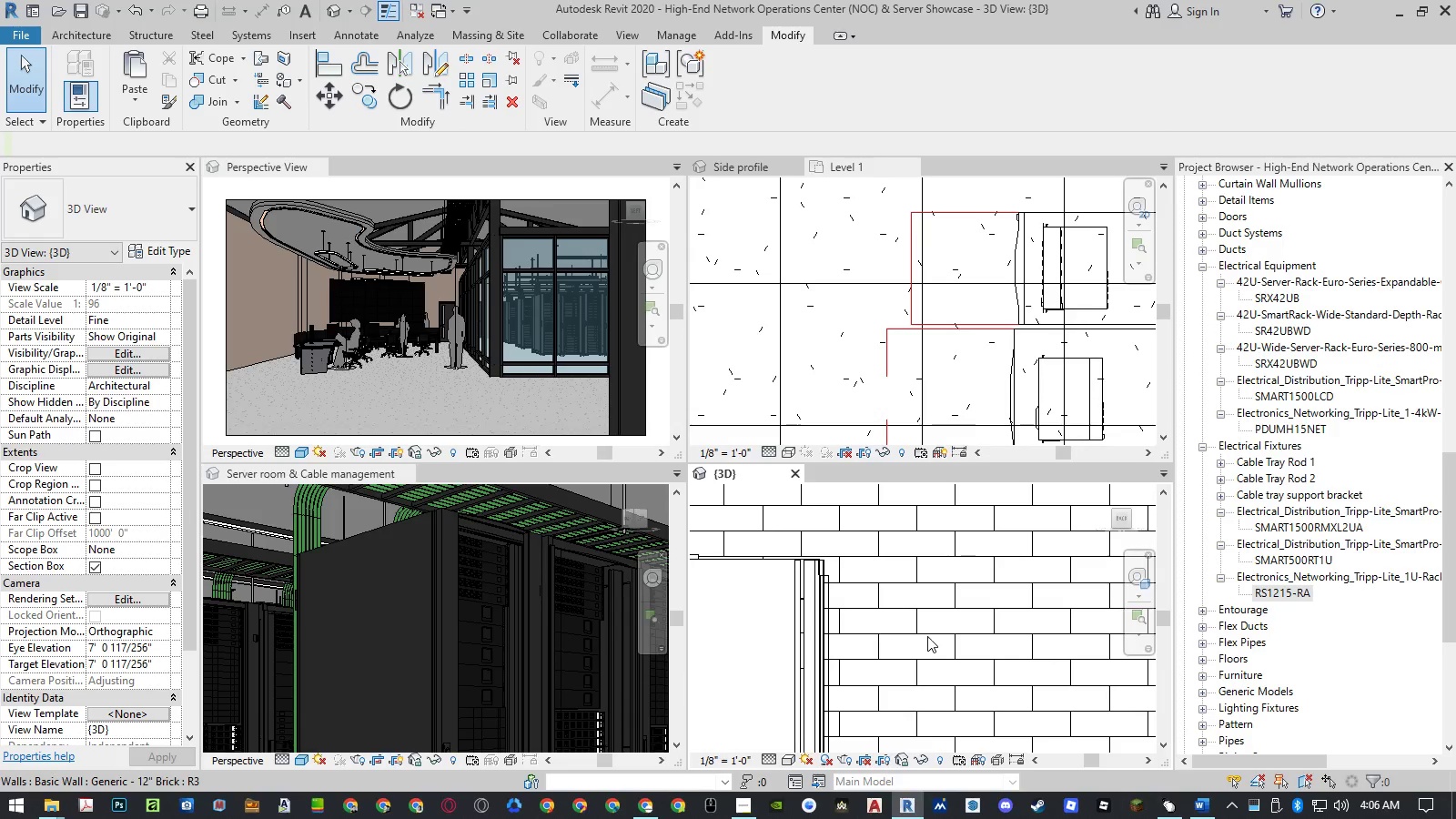 
left_click([1129, 511])
 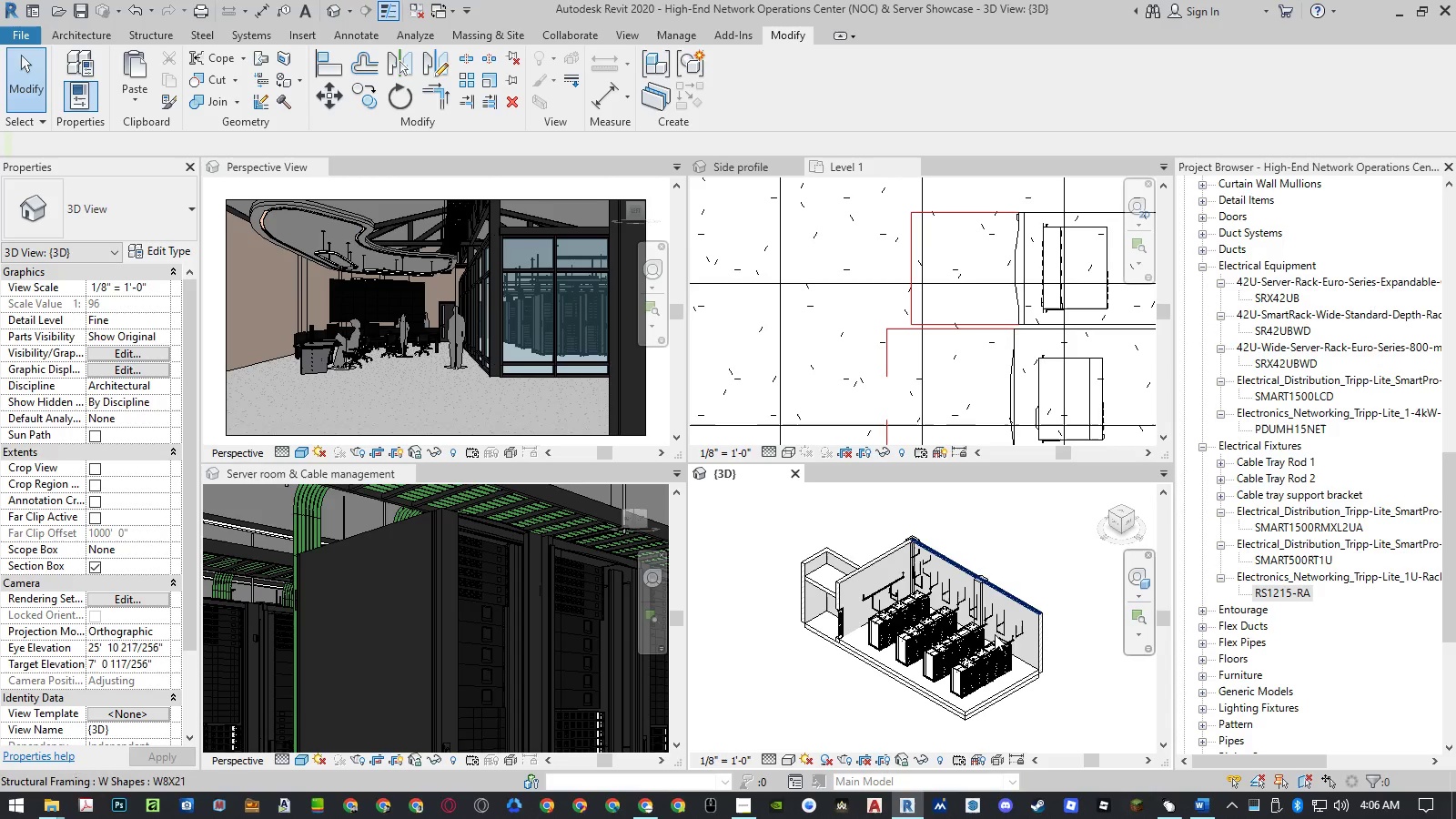 
scroll: coordinate [961, 669], scroll_direction: up, amount: 10.0
 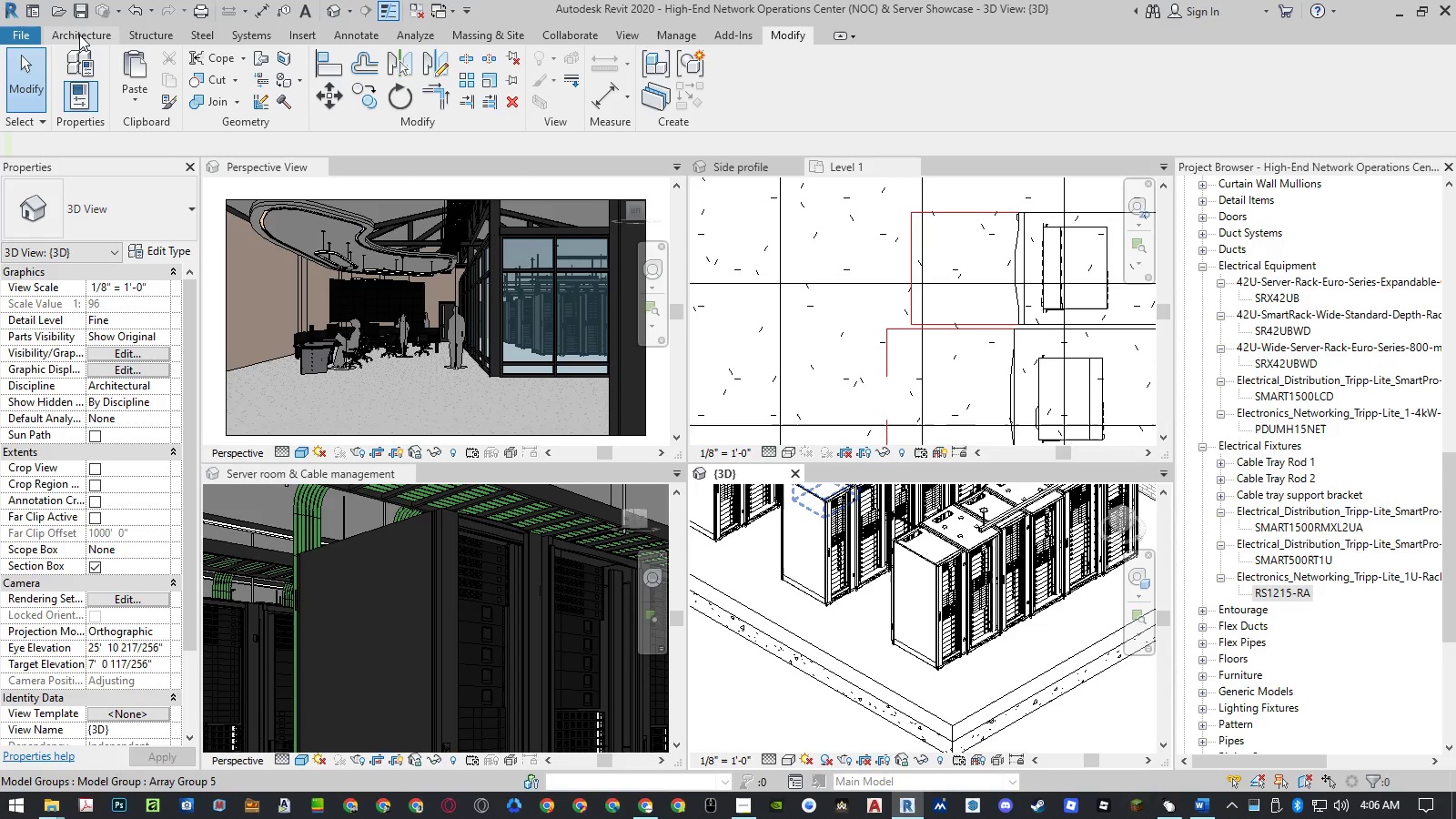 
left_click([841, 264])
 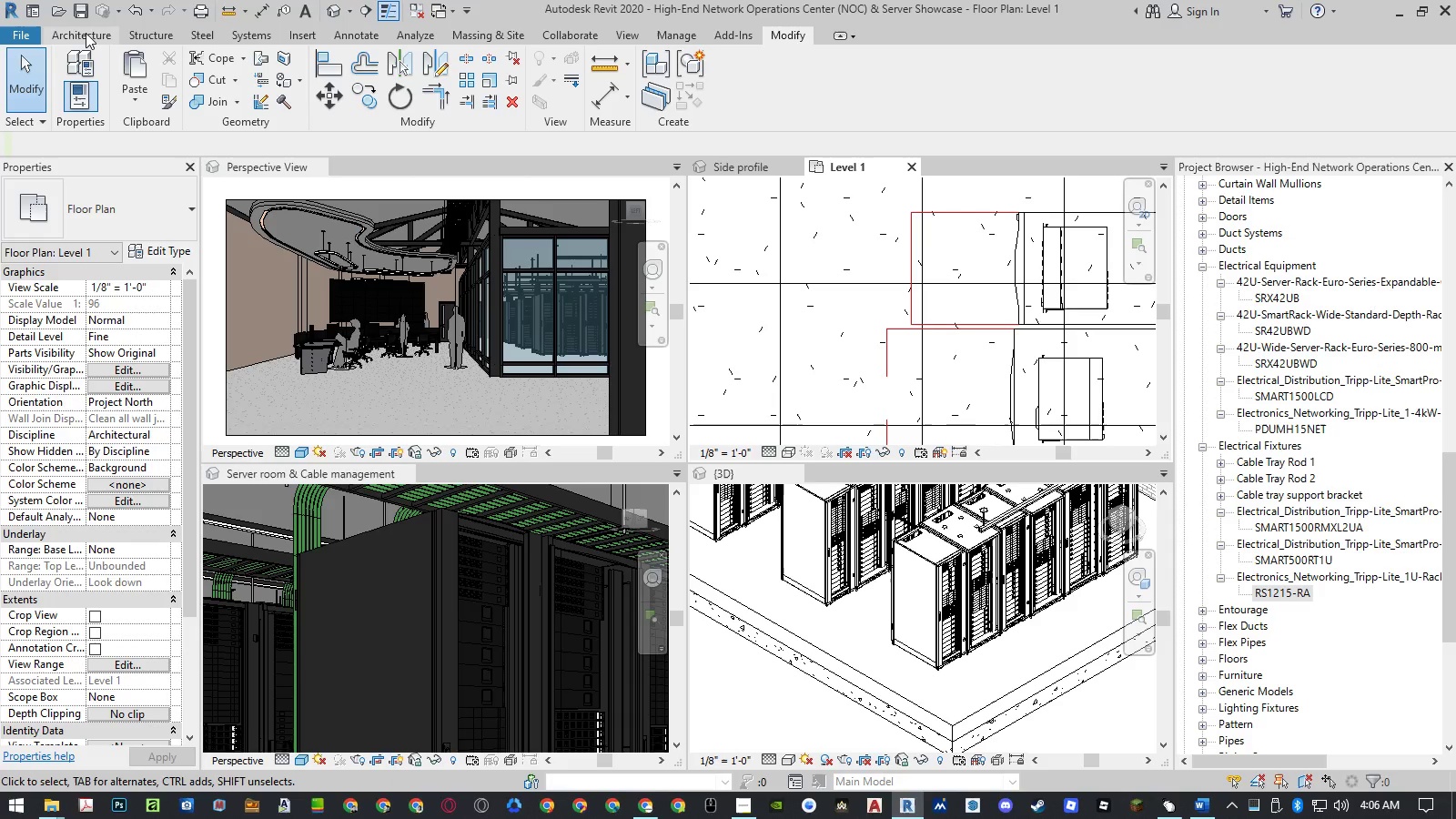 
left_click([86, 33])
 